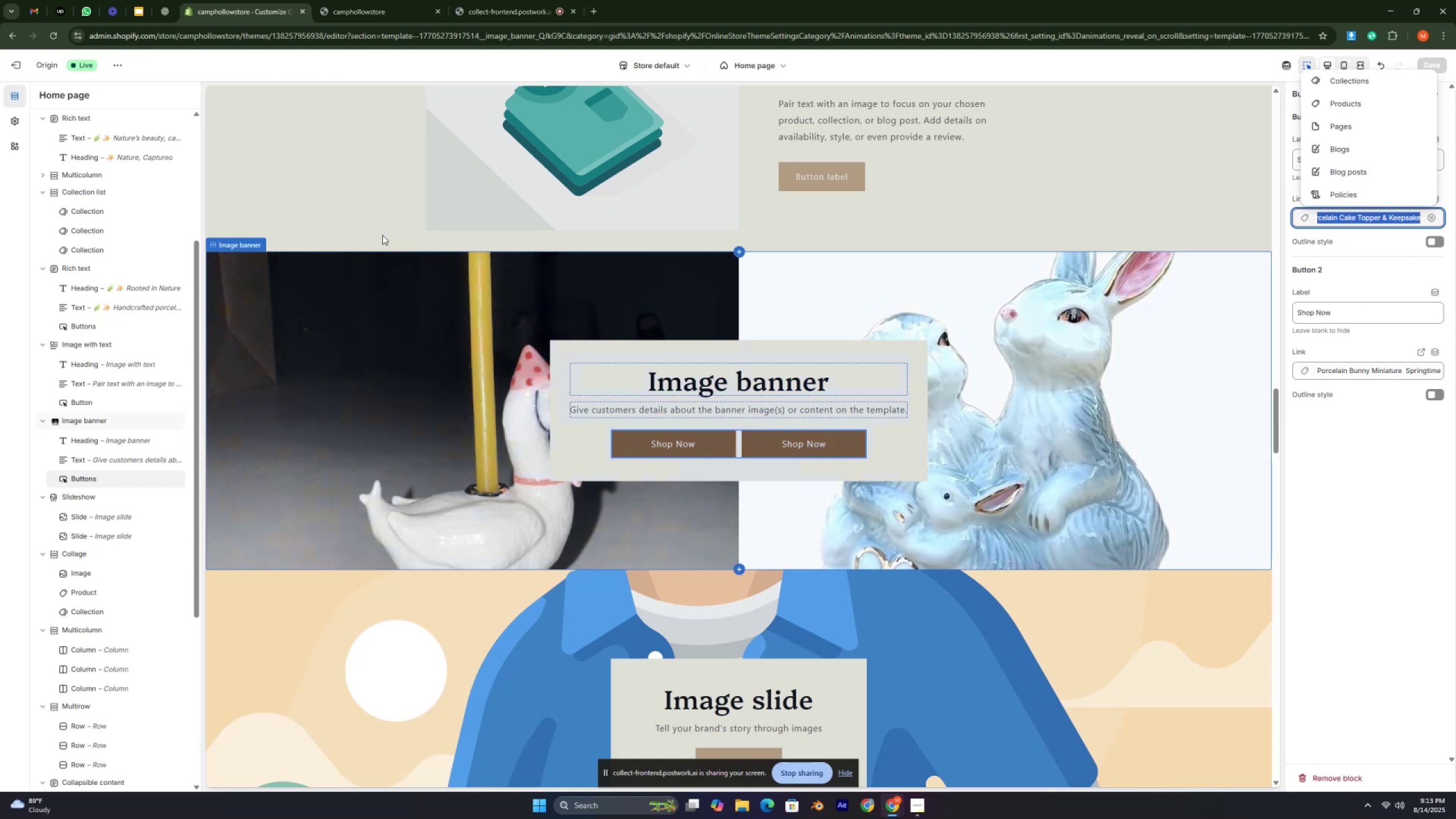 
wait(6.05)
 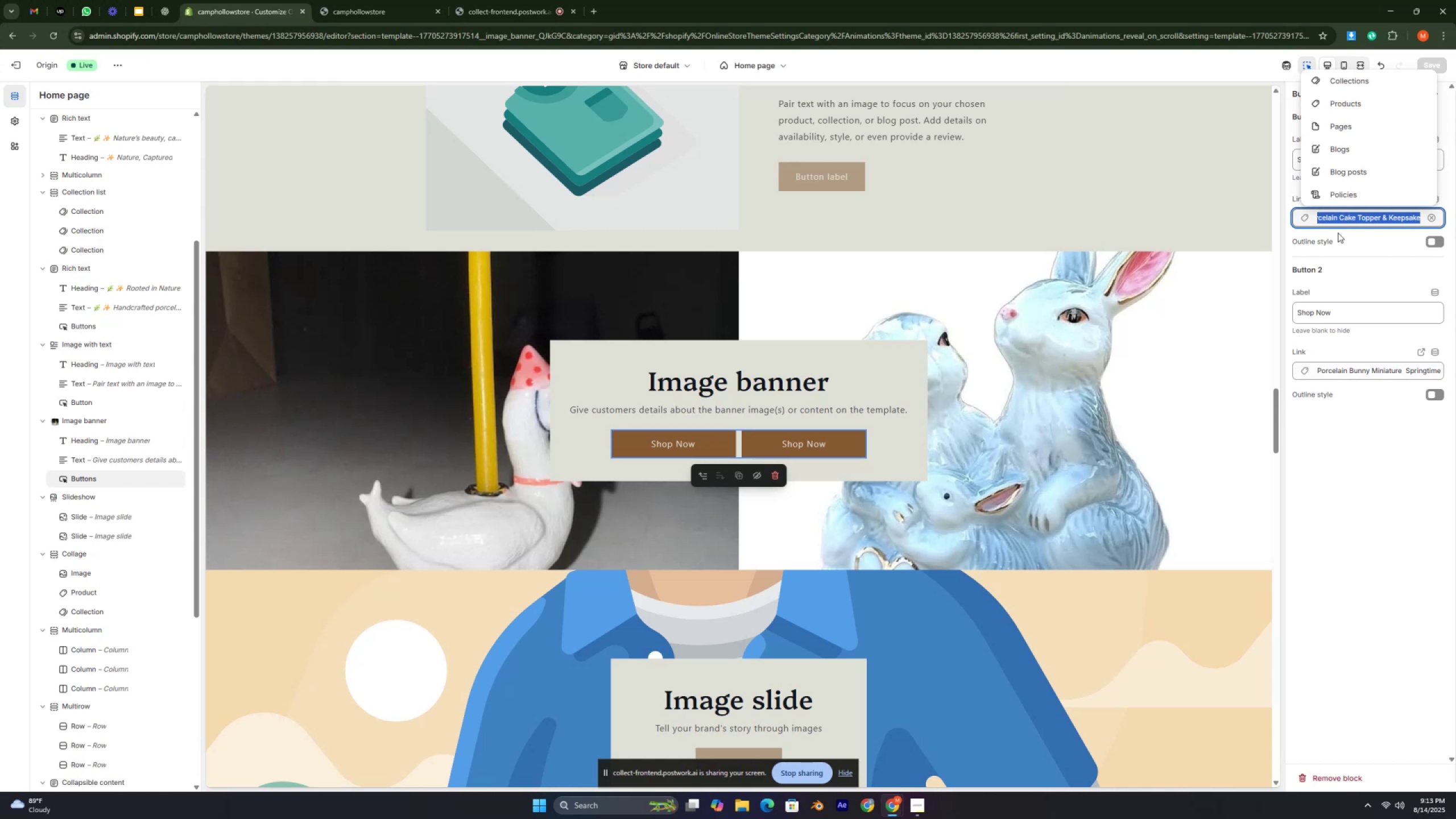 
left_click([158, 12])
 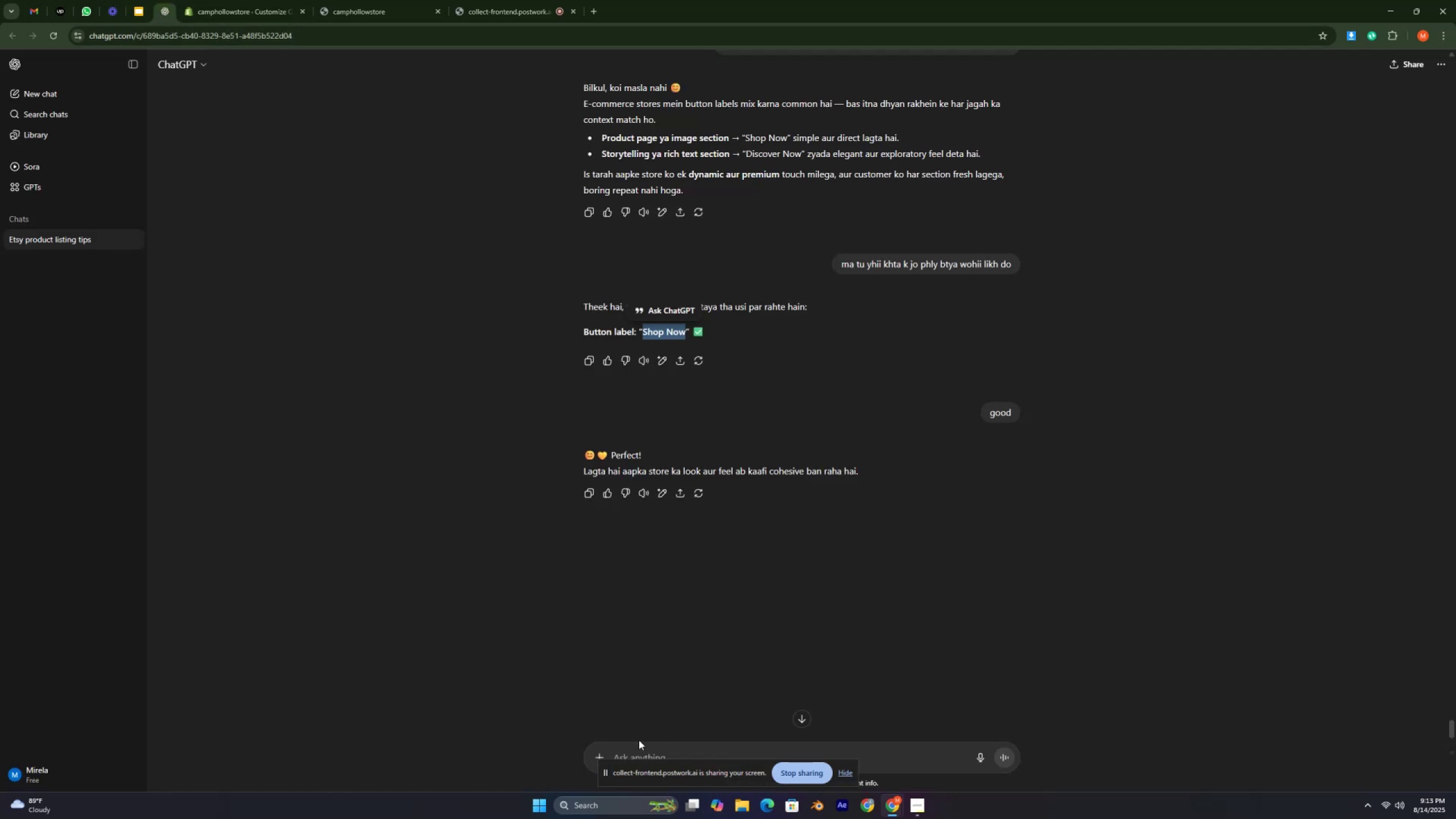 
left_click([639, 740])
 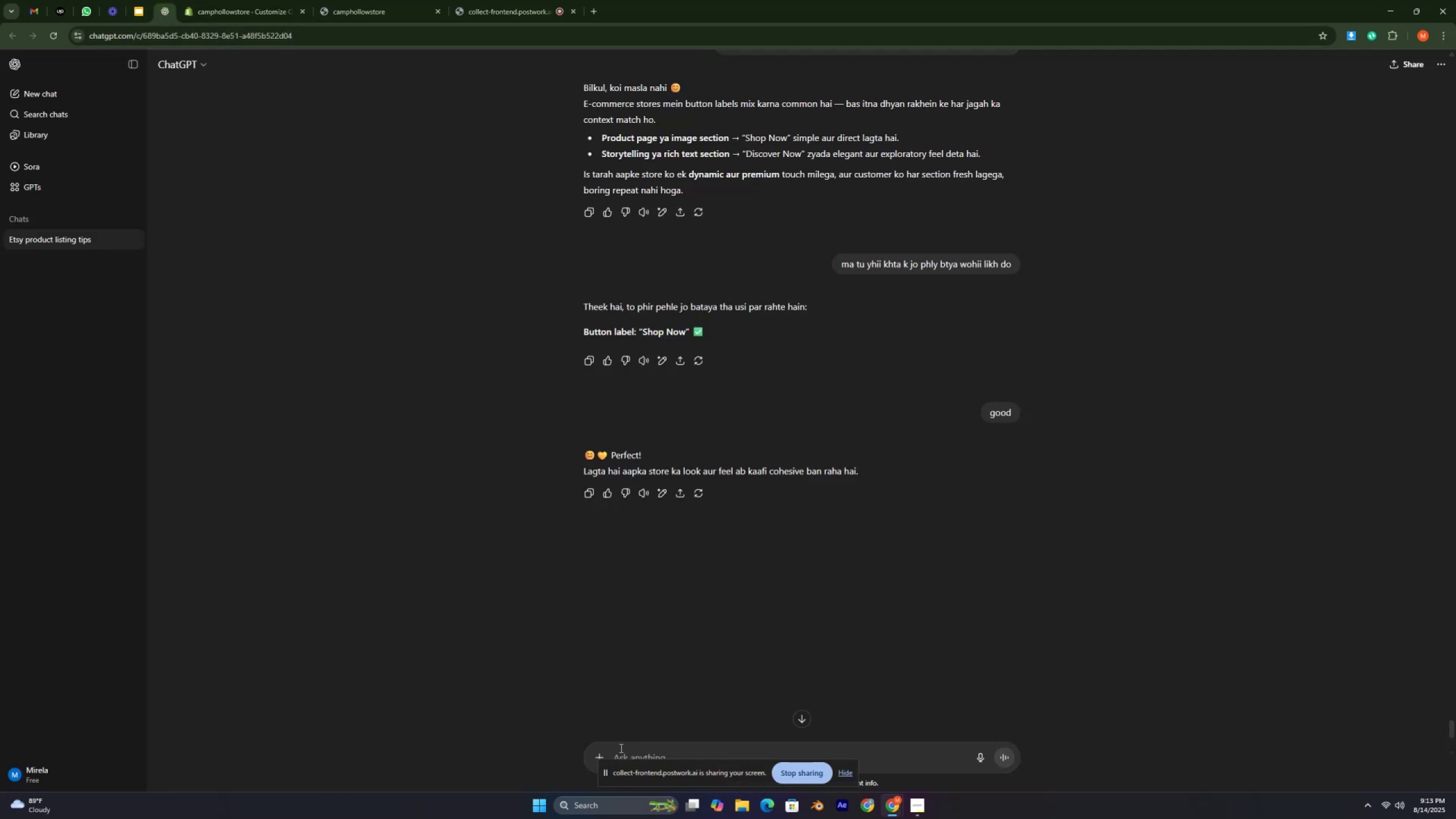 
left_click([620, 746])
 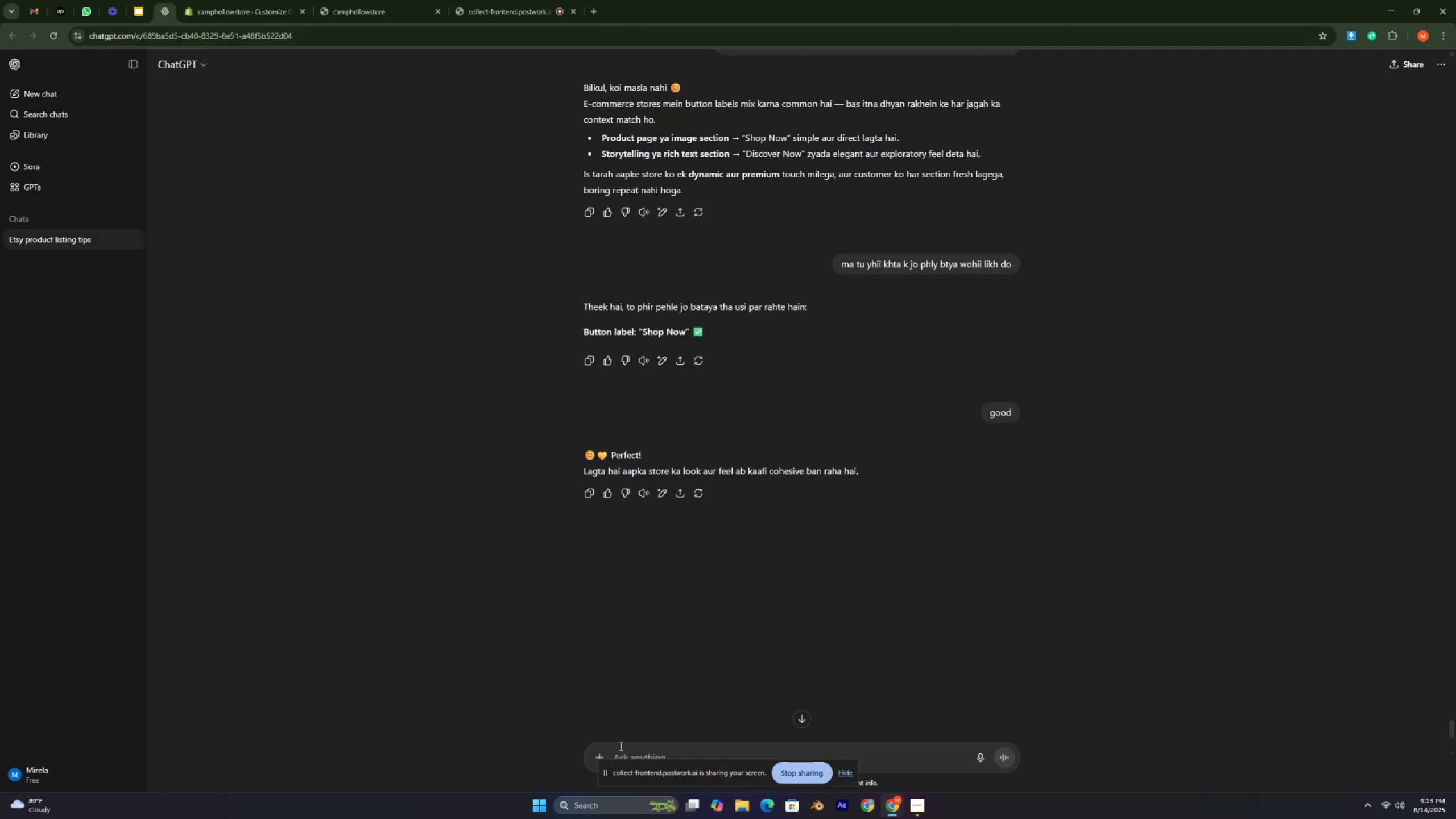 
key(Control+V)
 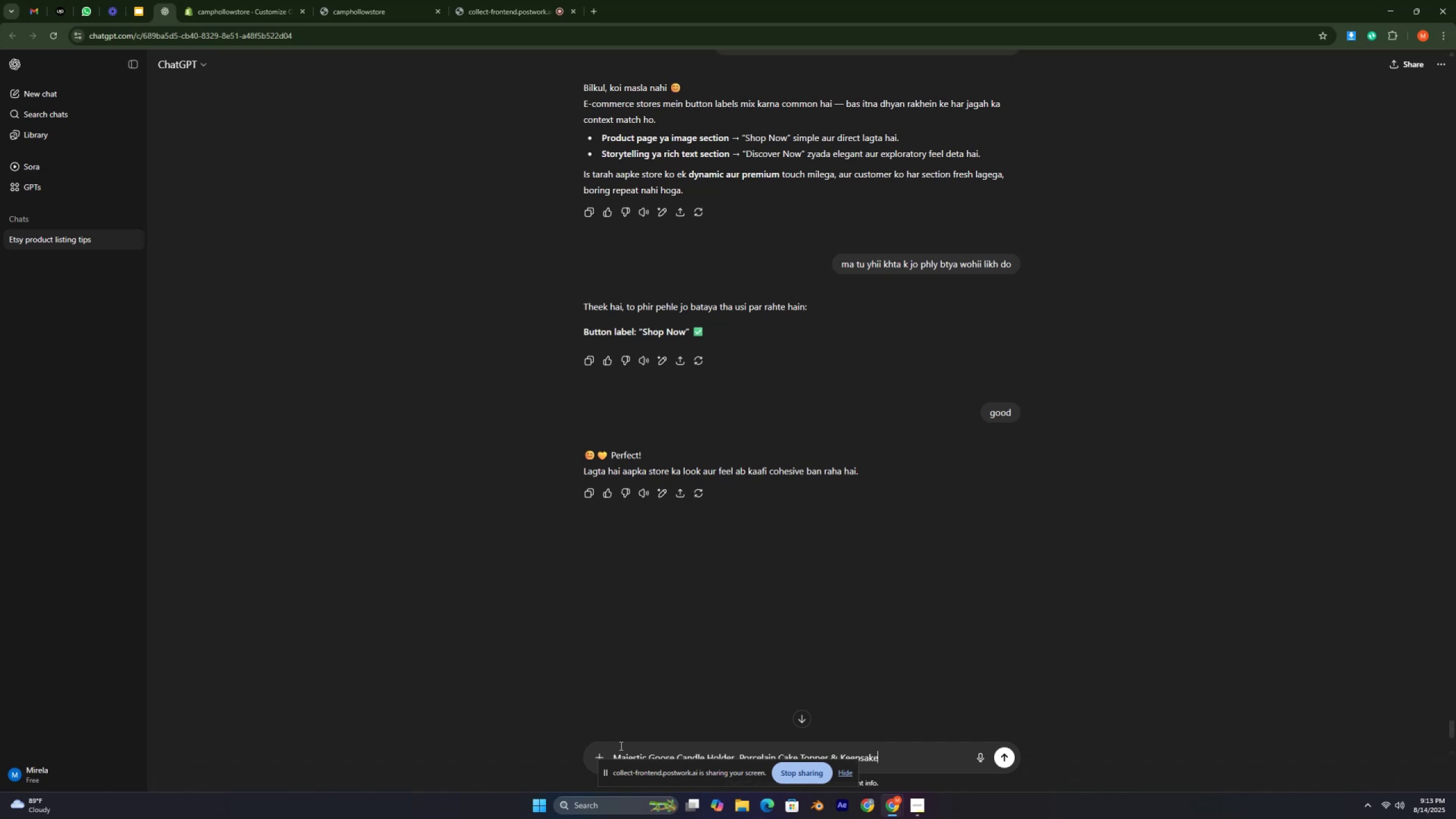 
key(Space)
 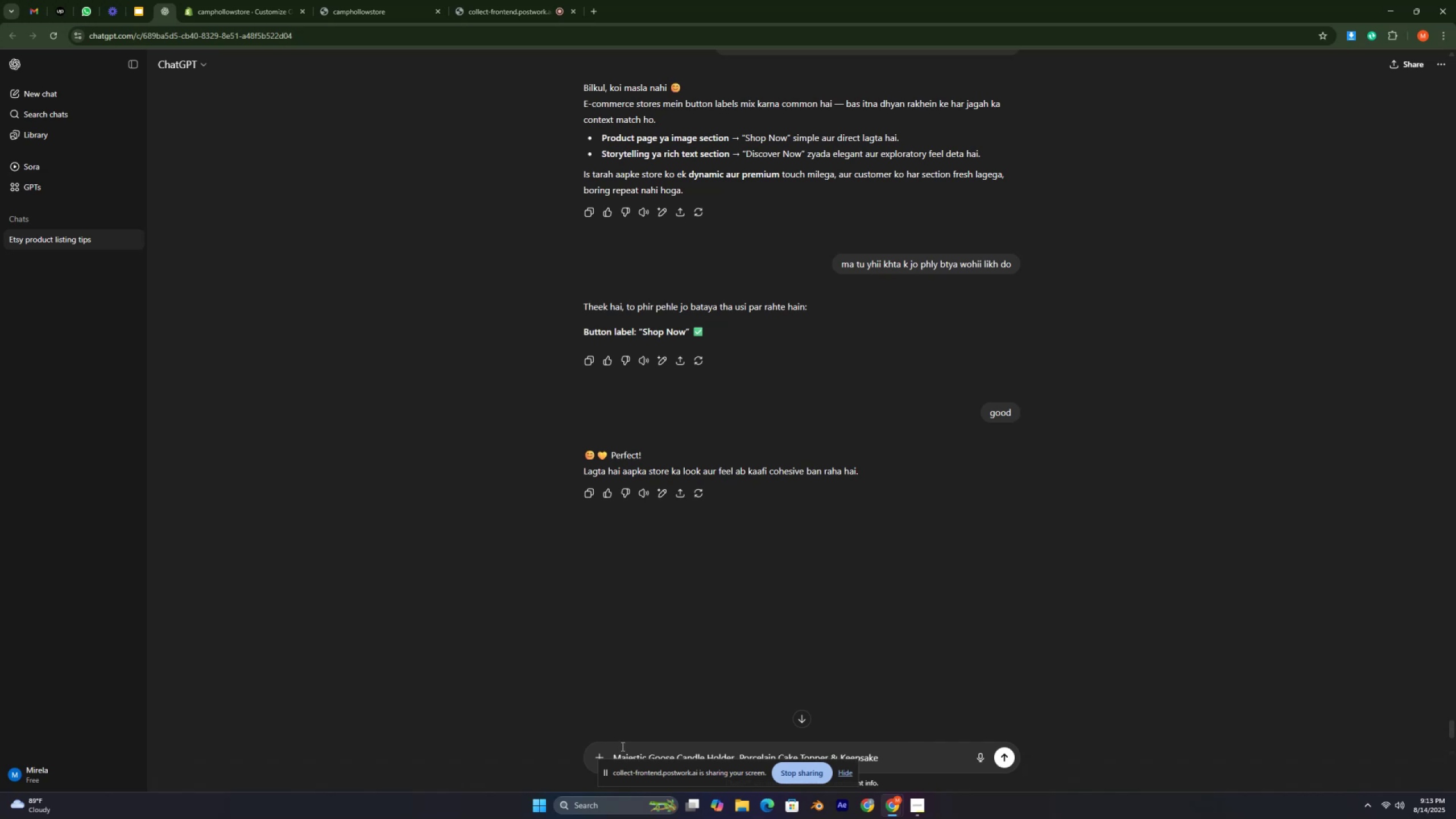 
mouse_move([620, 741])
 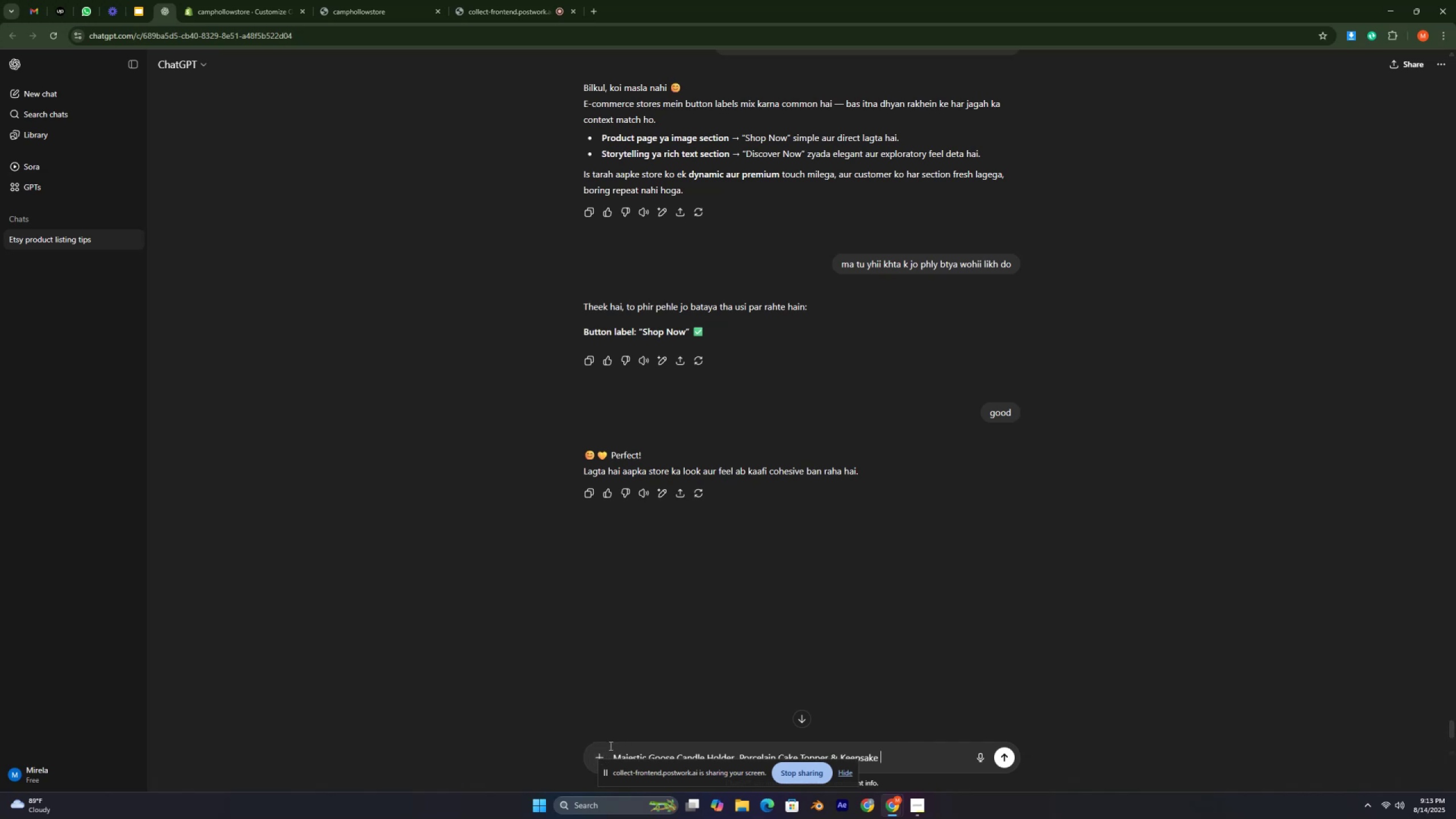 
left_click([608, 746])
 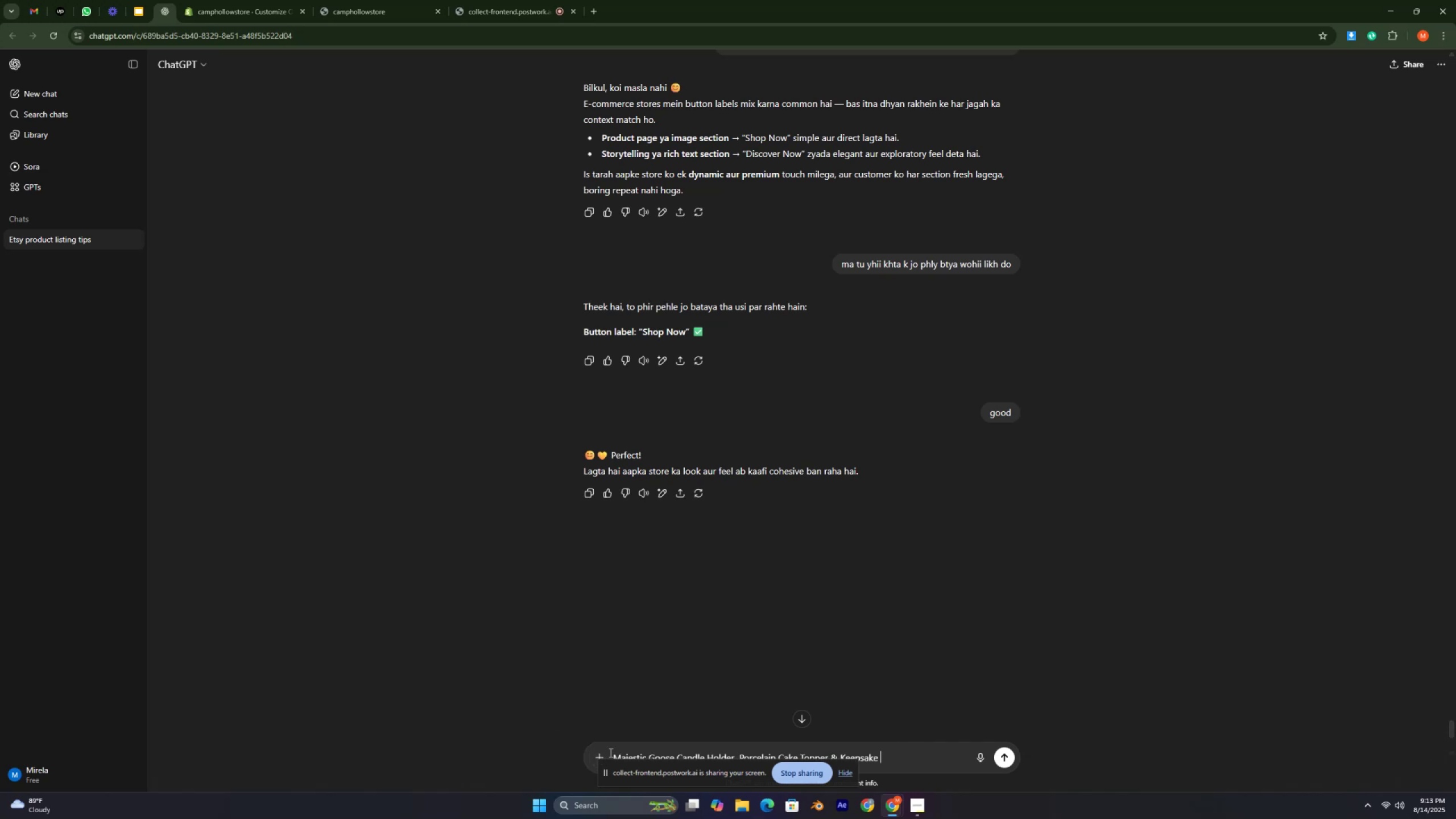 
left_click([610, 752])
 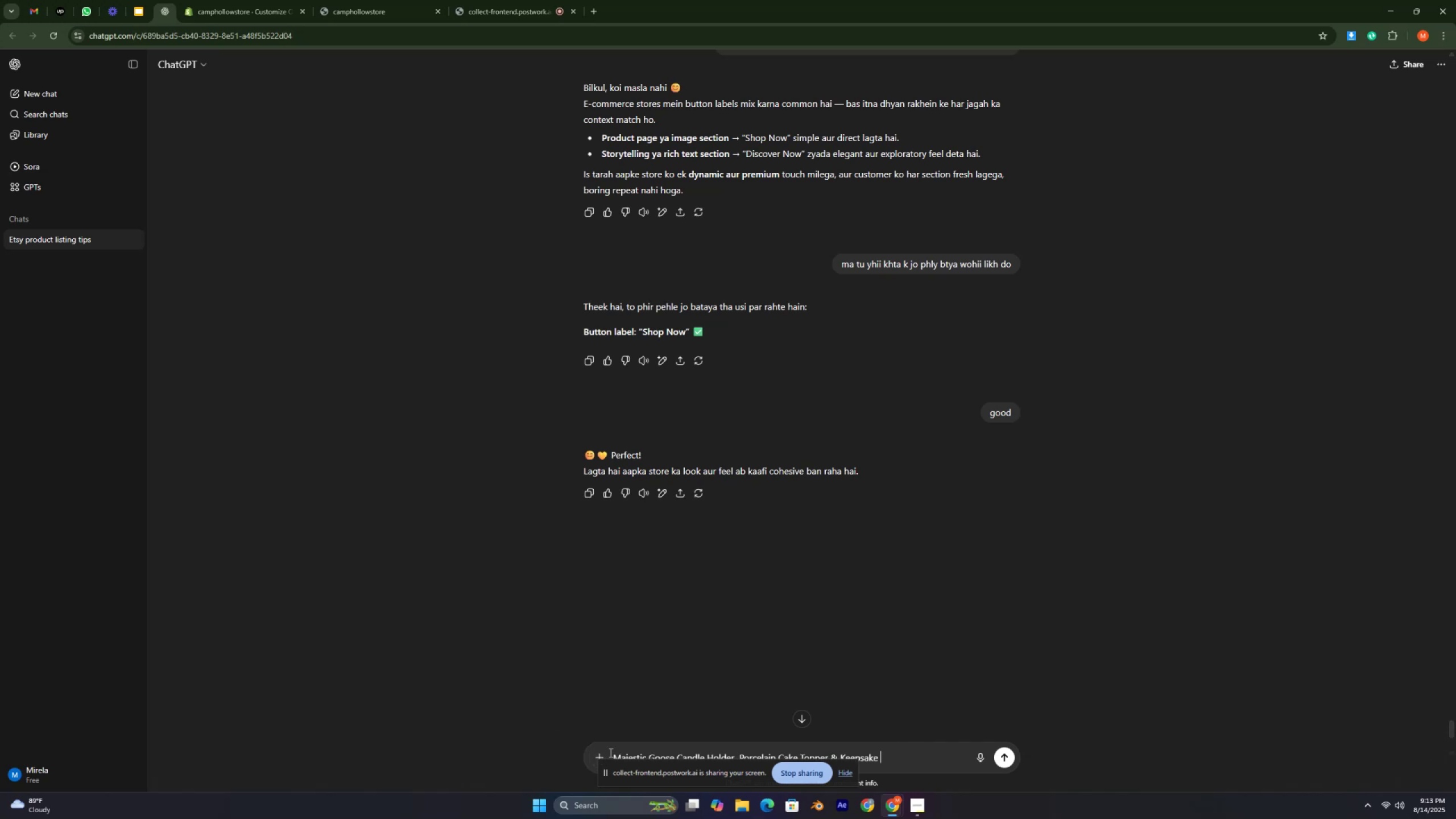 
left_click([610, 752])
 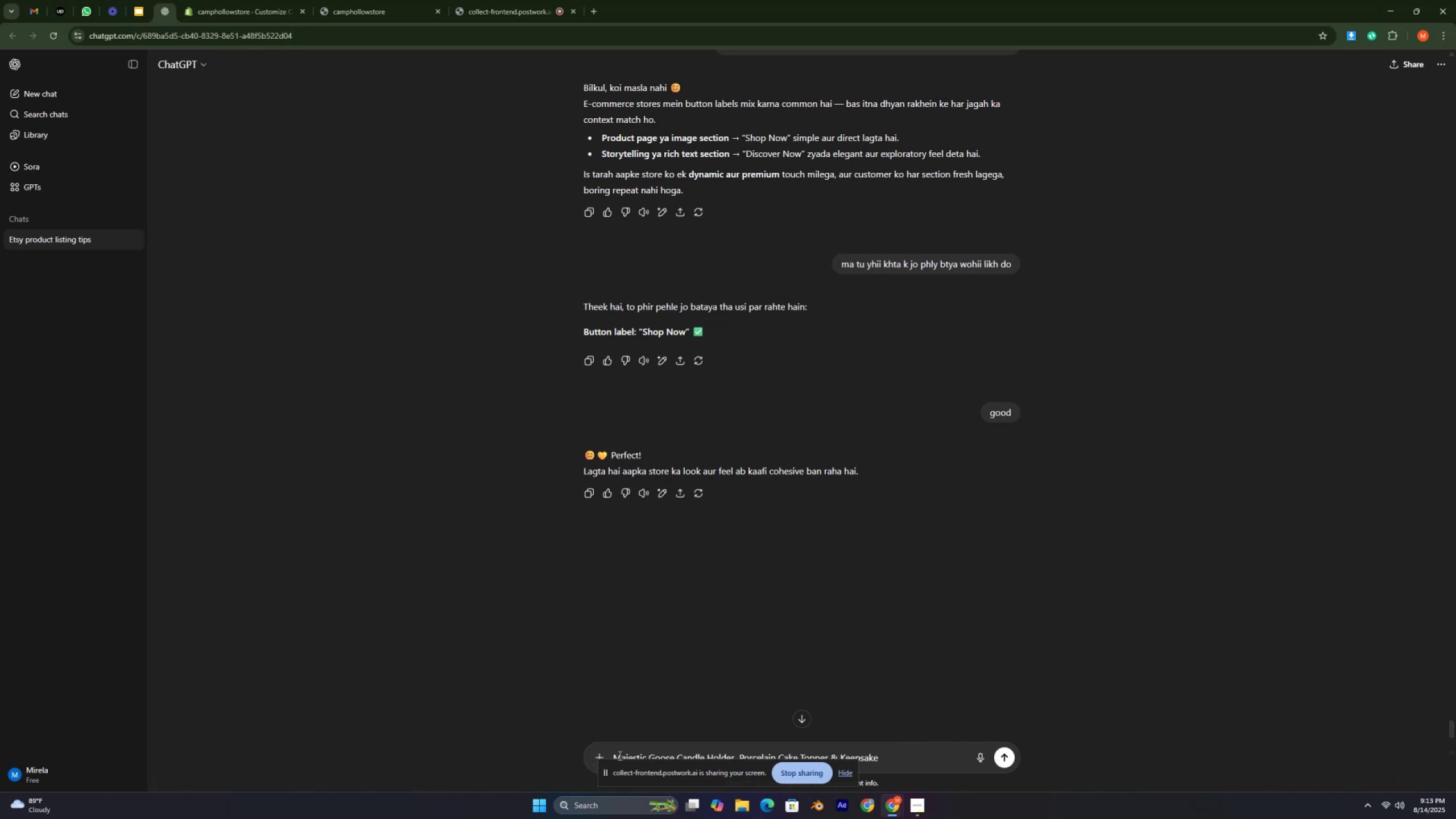 
left_click([619, 755])
 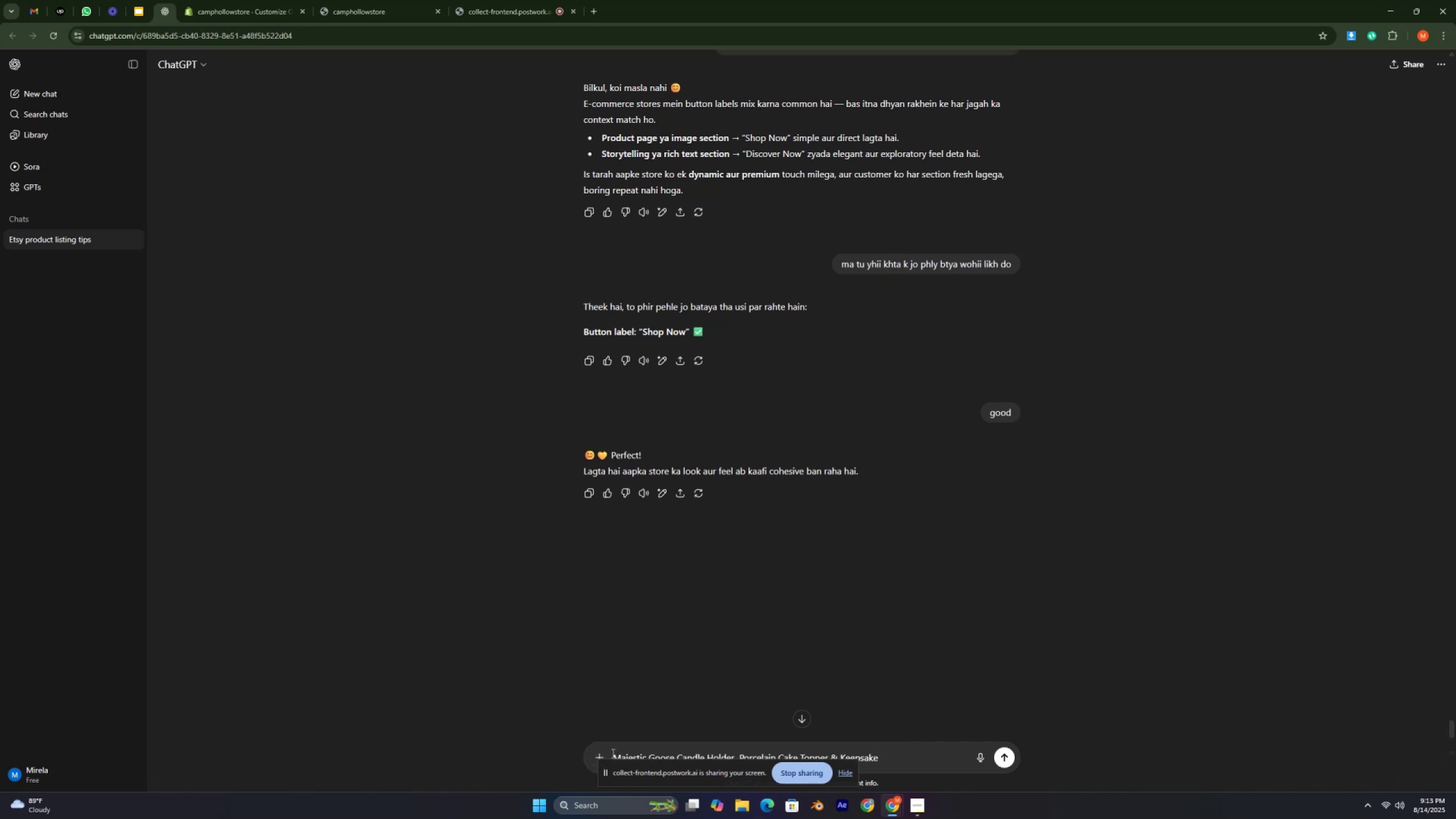 
left_click([612, 753])
 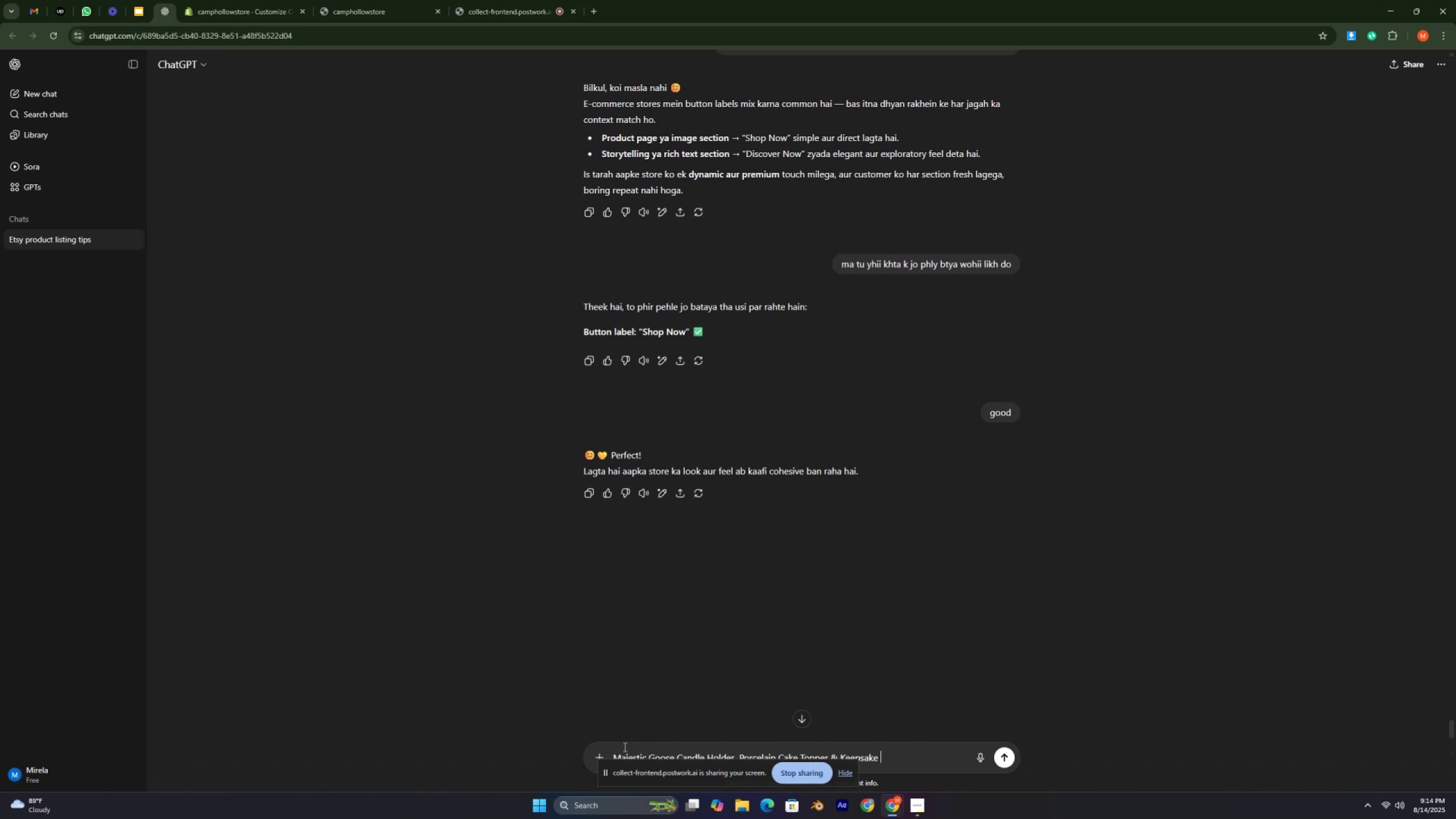 
left_click([622, 749])
 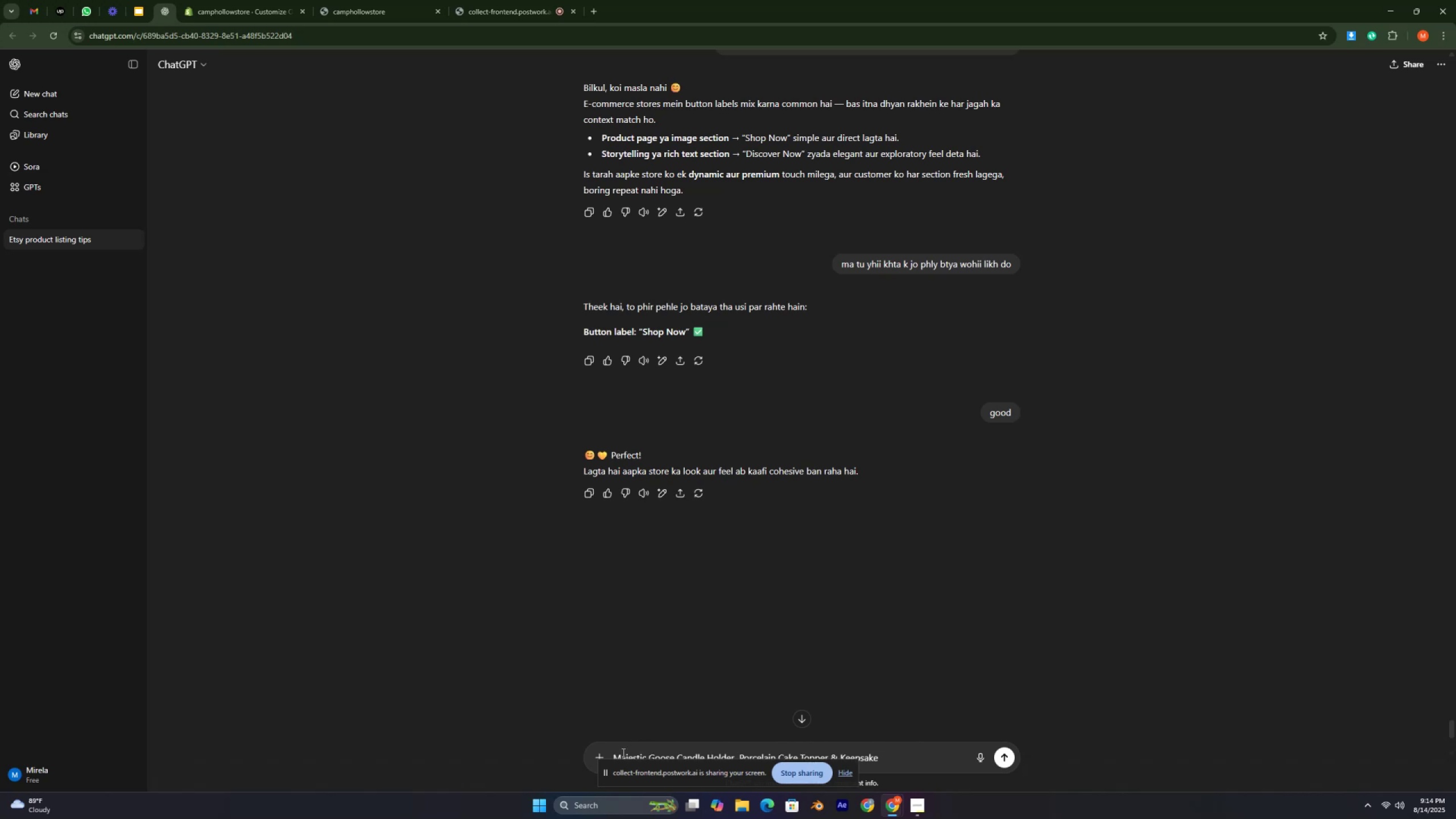 
left_click([622, 752])
 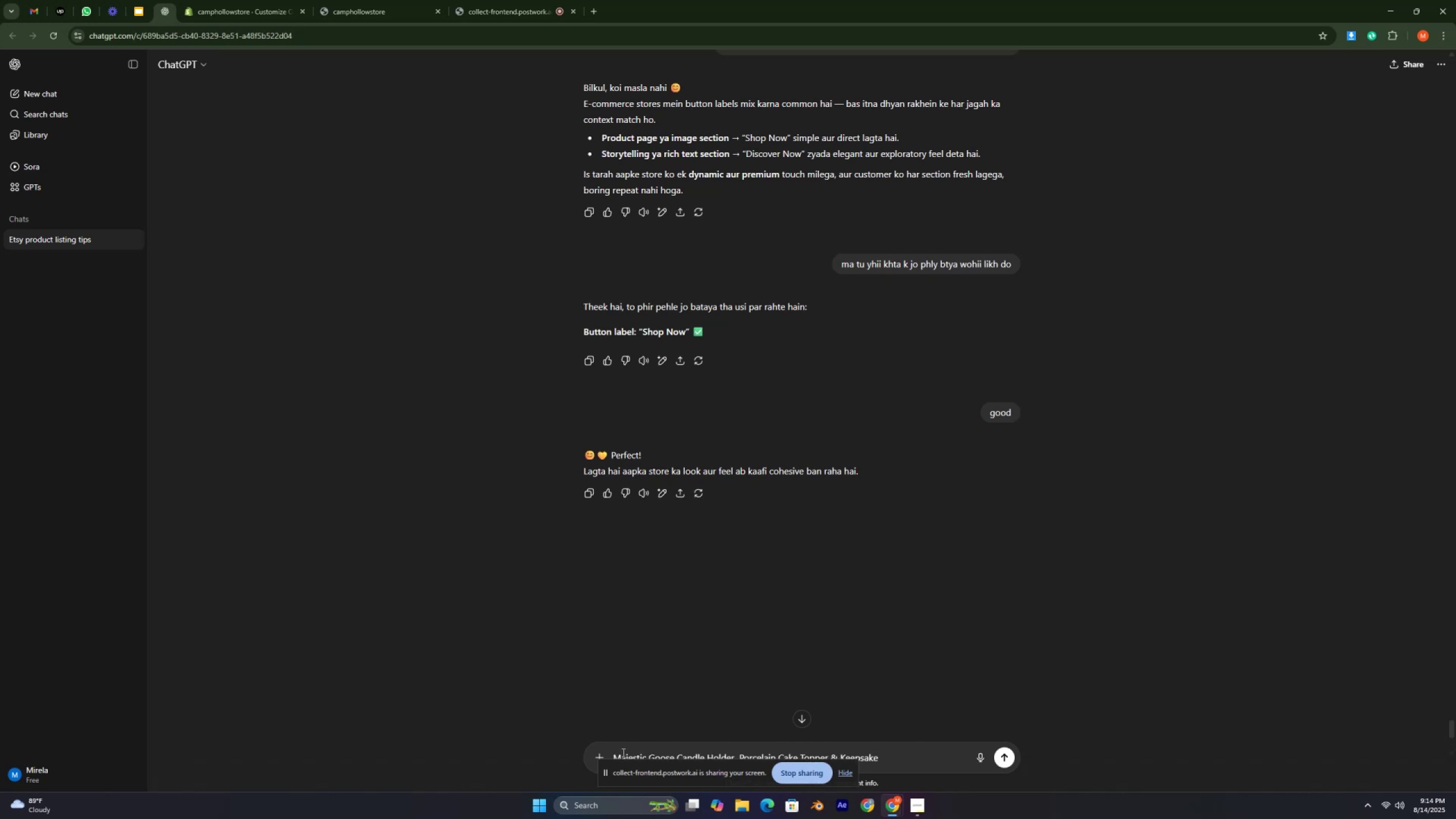 
key(ArrowLeft)
 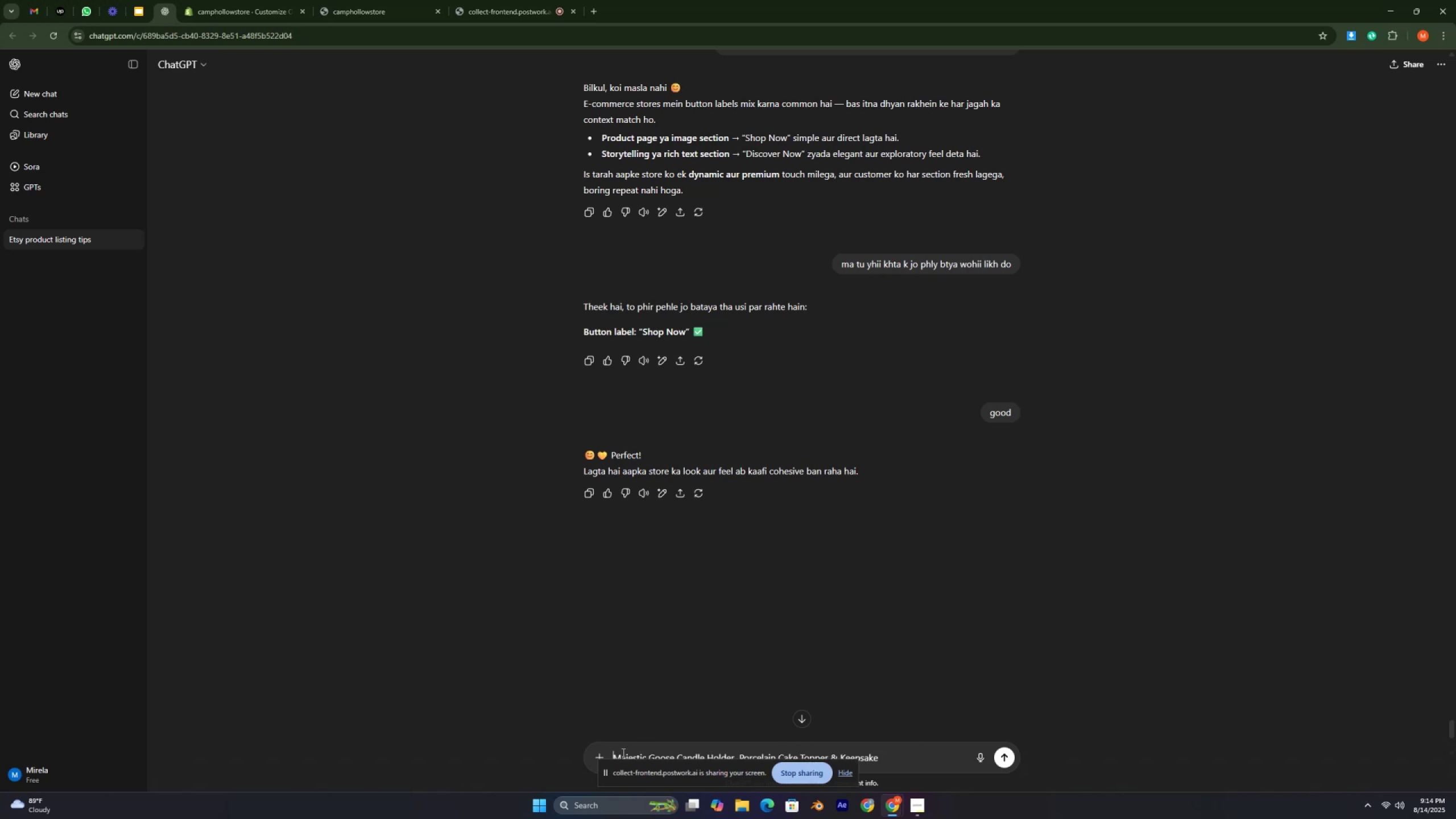 
key(Shift+Quote)
 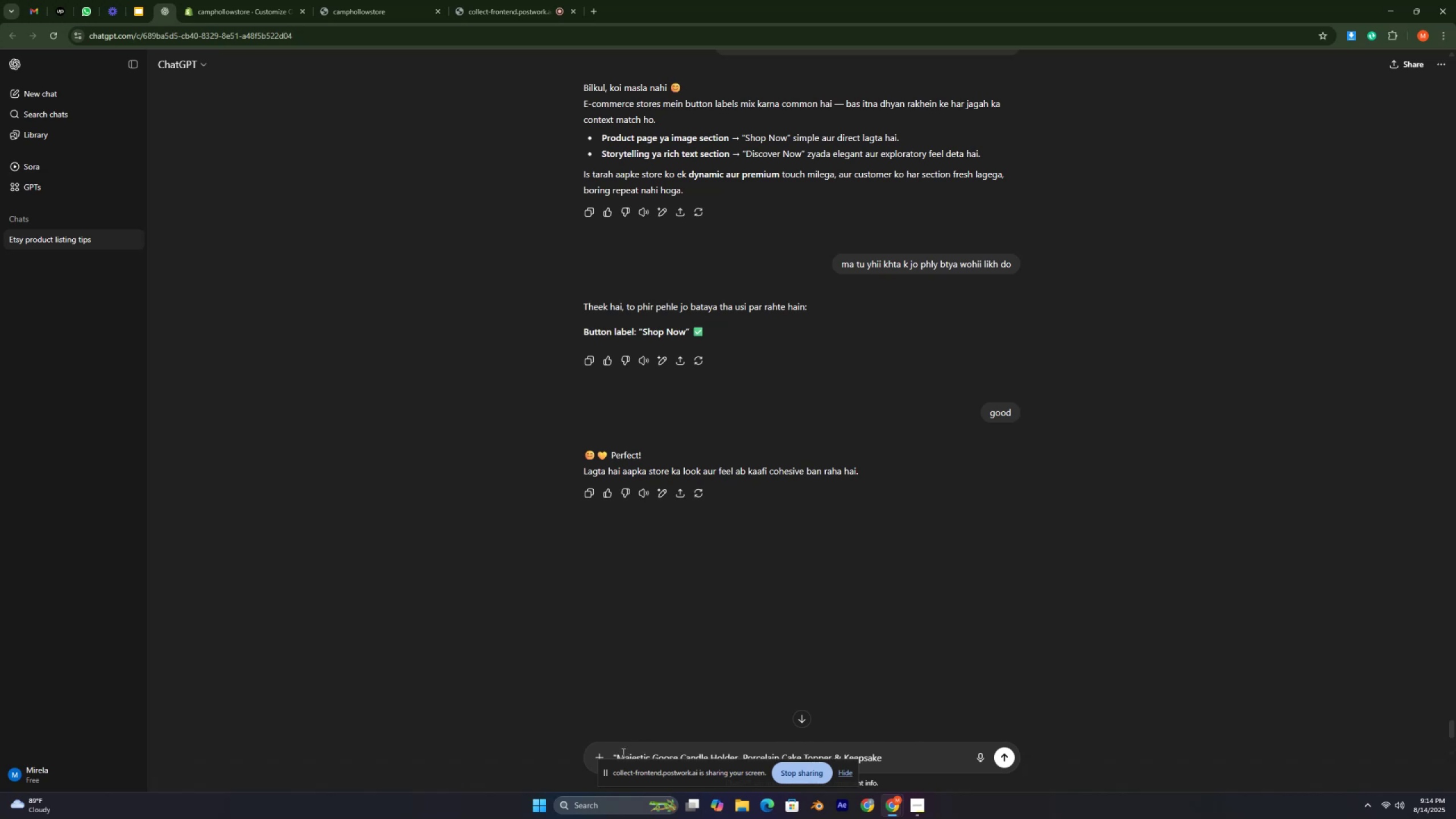 
key(Control+ControlRight)
 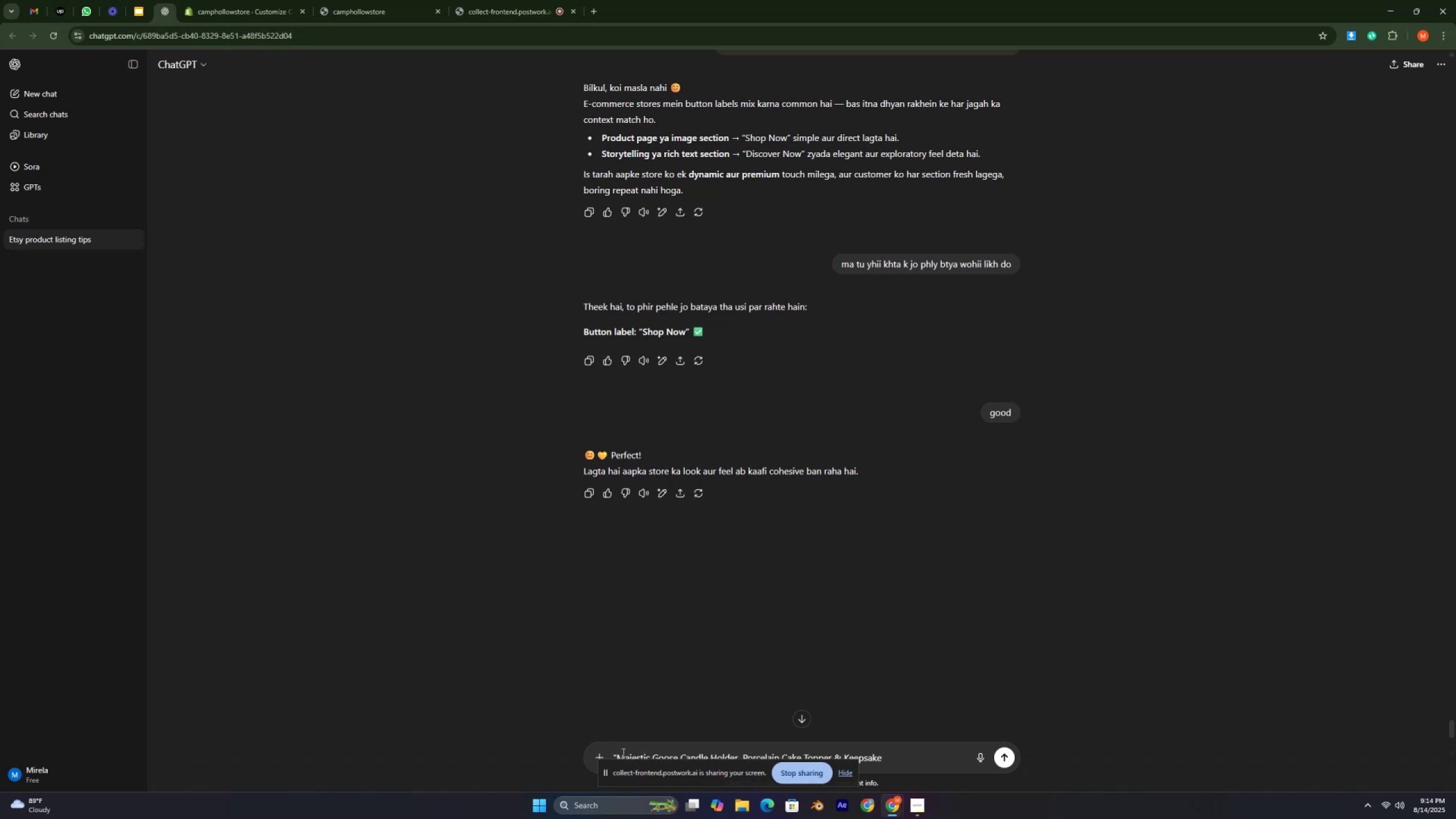 
hold_key(key=ArrowRight, duration=1.53)
 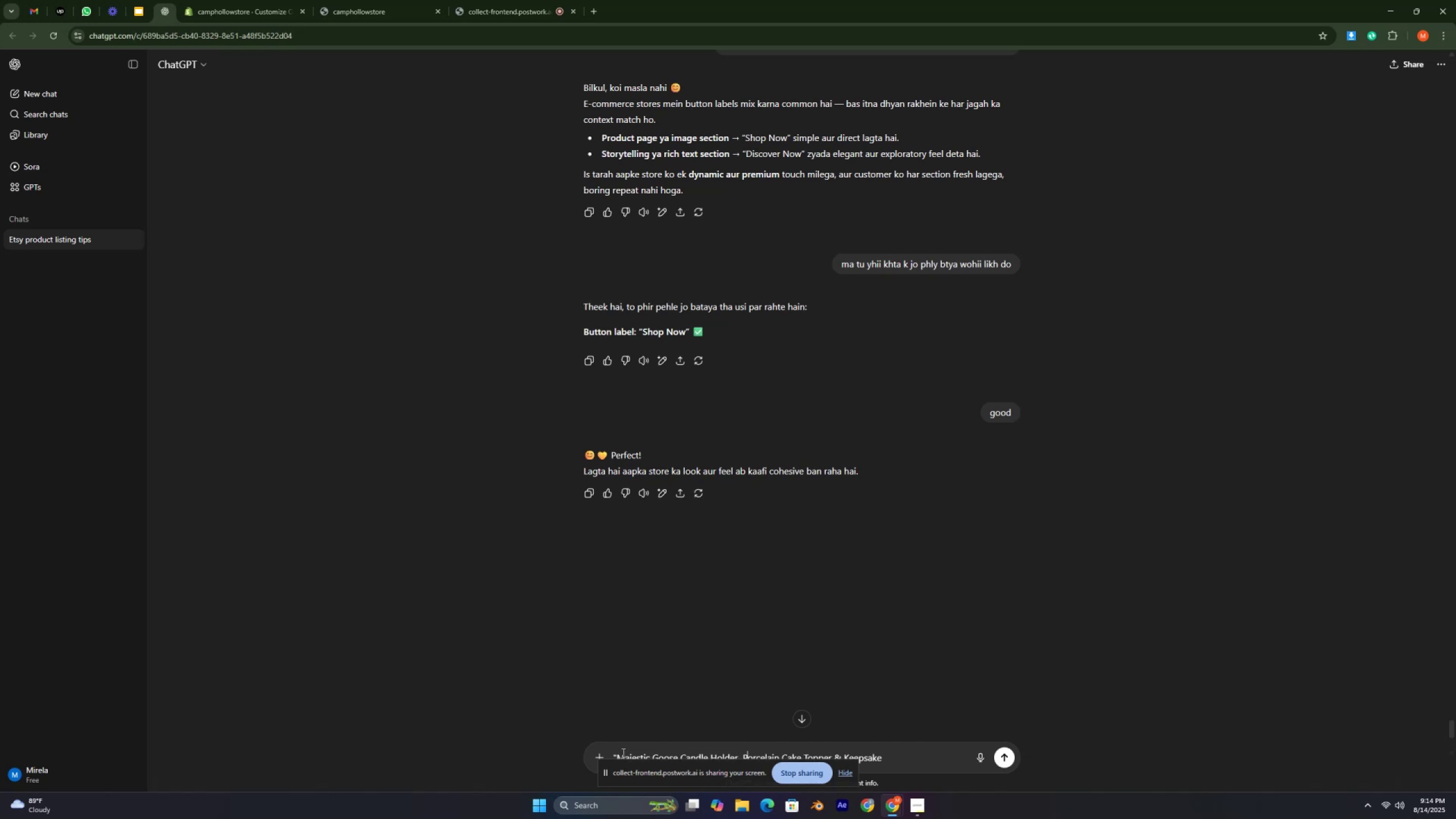 
key(ArrowRight)
 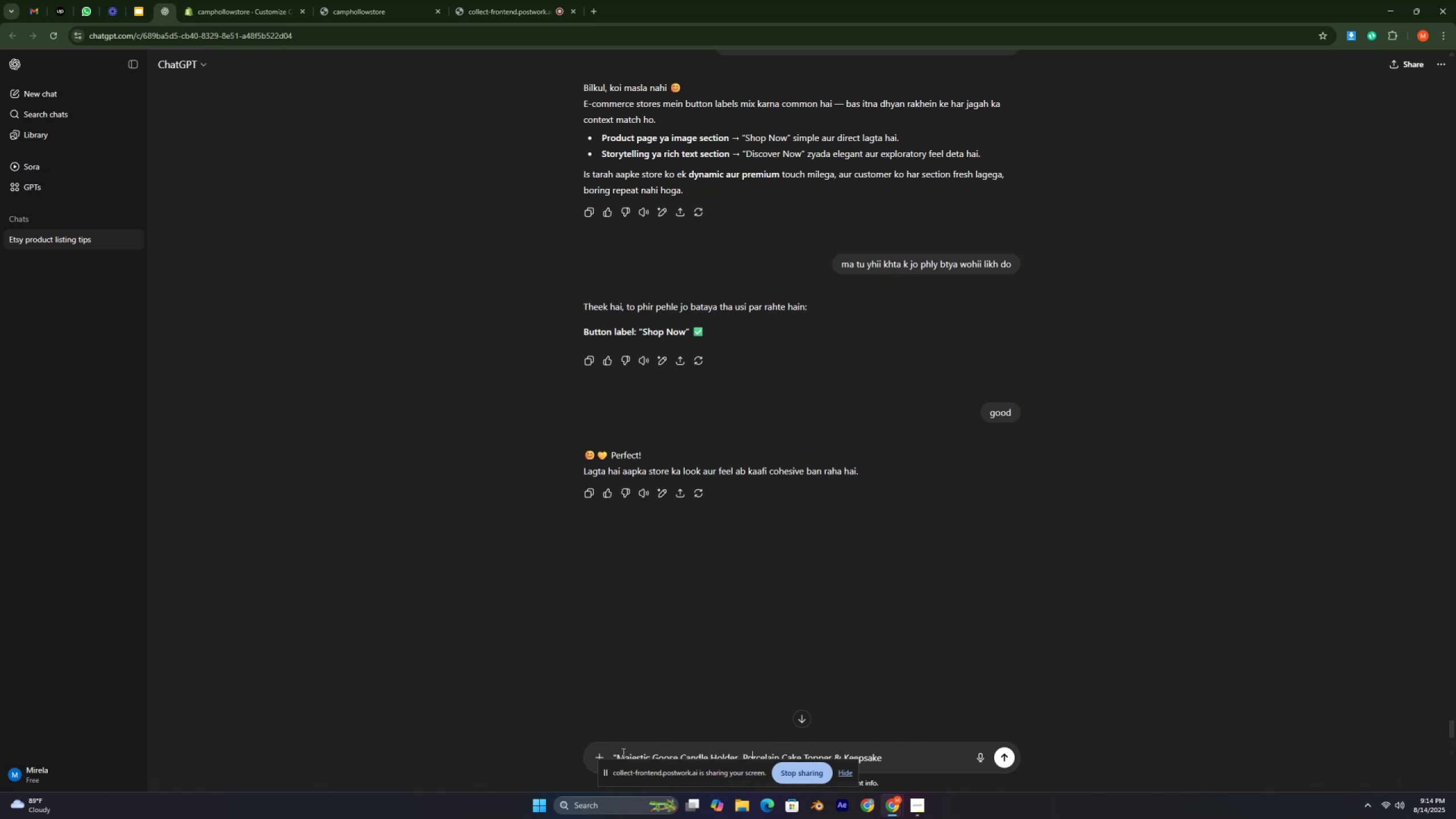 
key(ArrowRight)
 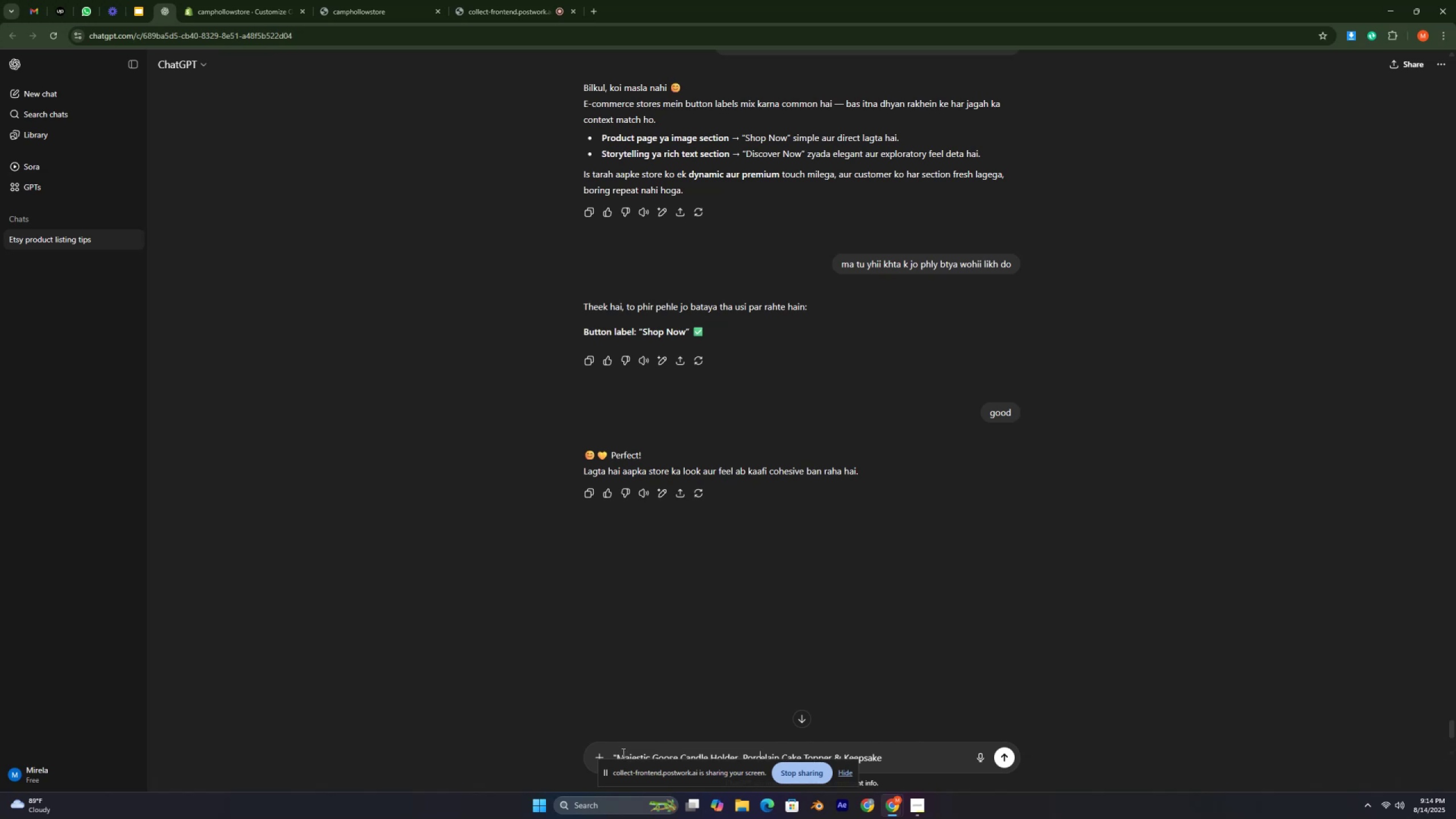 
key(ArrowRight)
 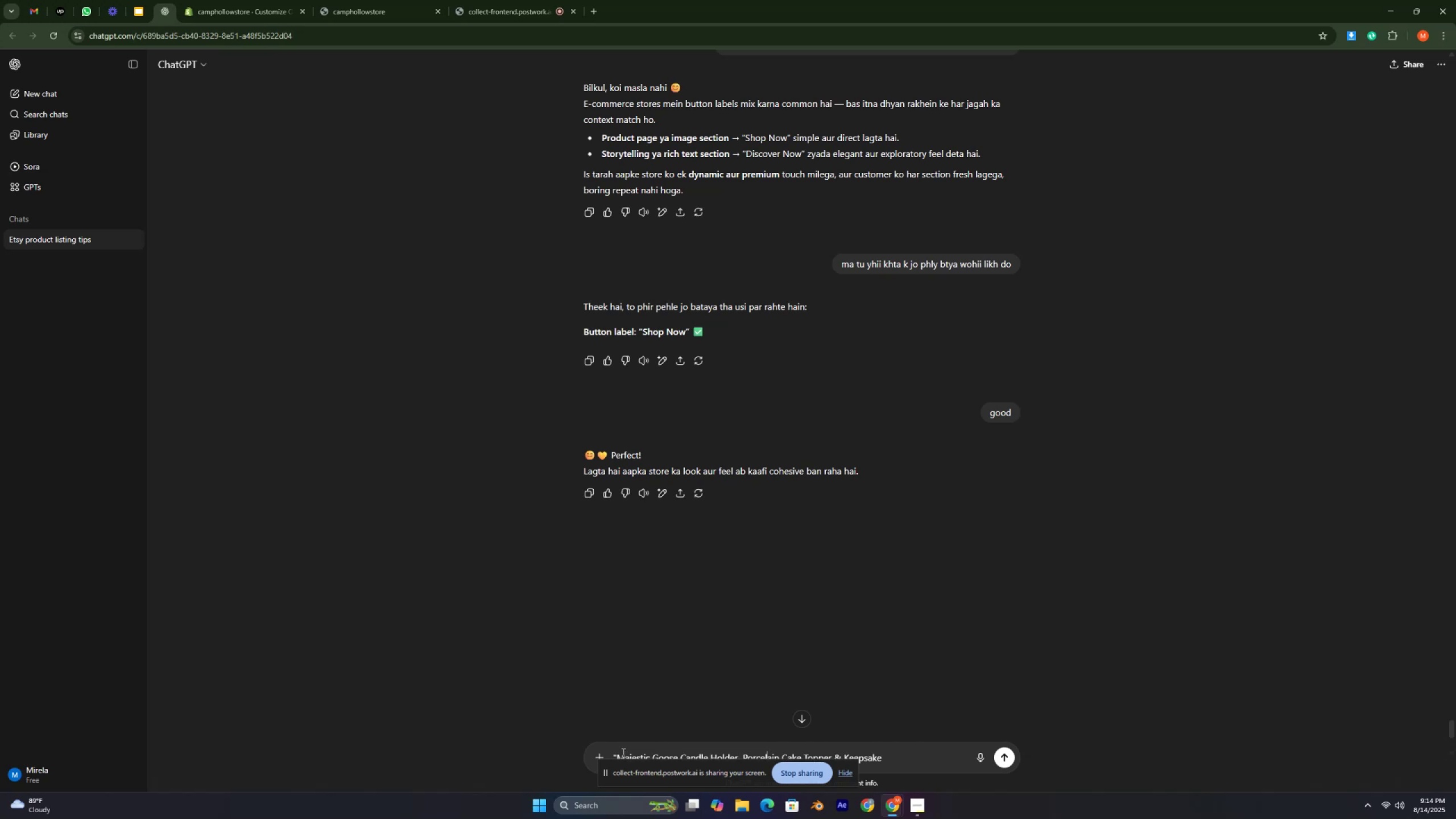 
key(ArrowRight)
 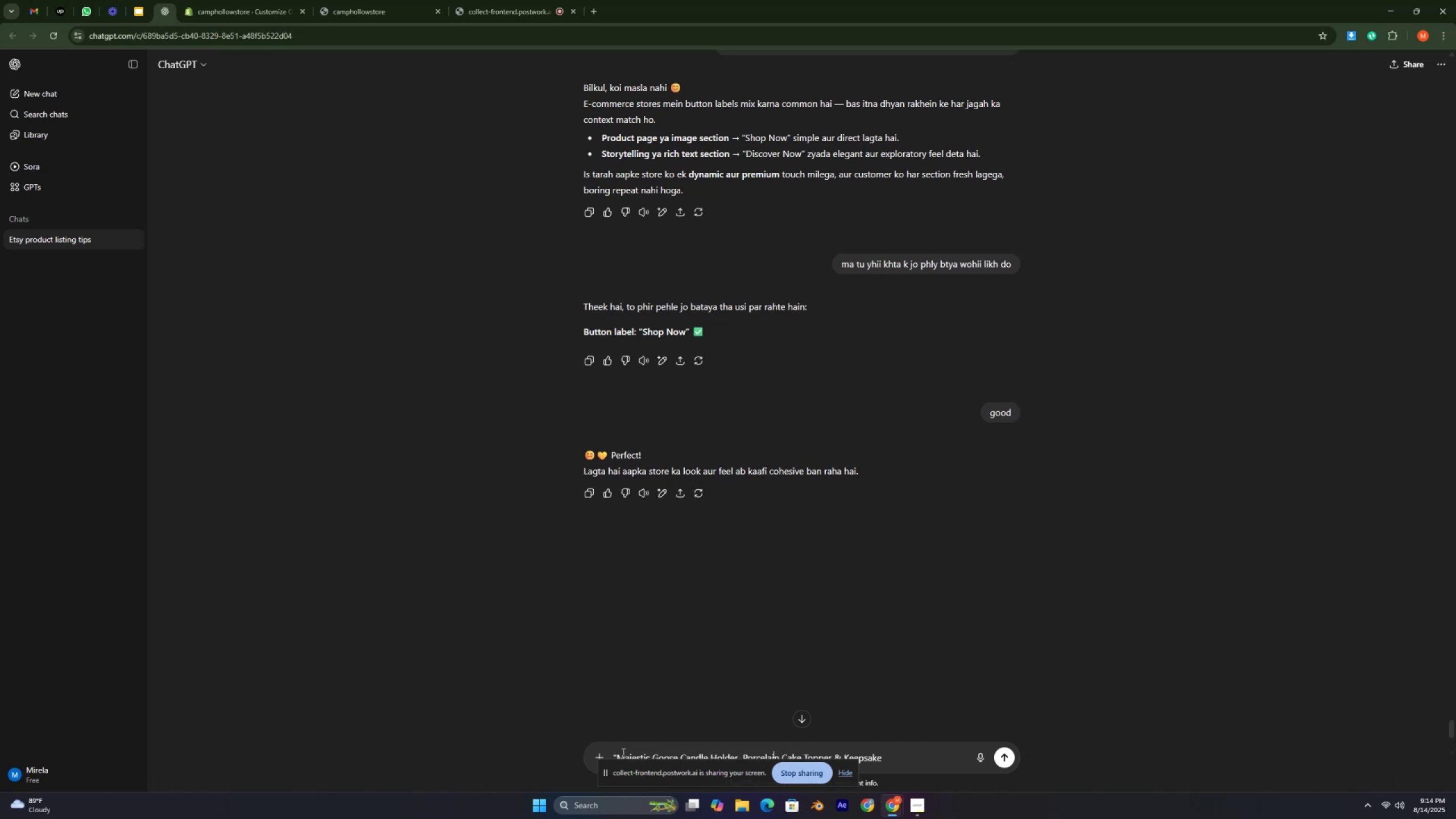 
key(ArrowRight)
 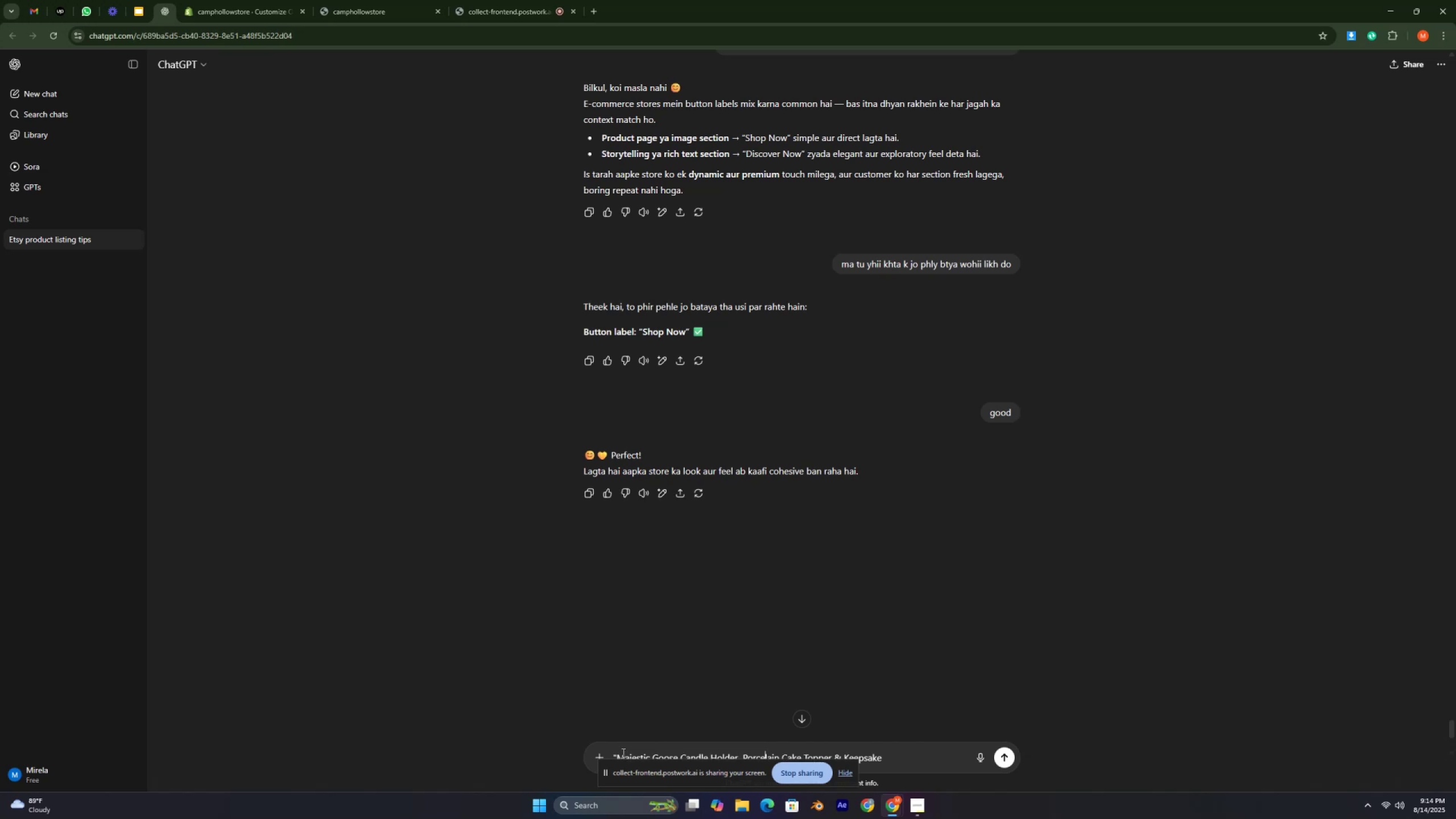 
key(ArrowRight)
 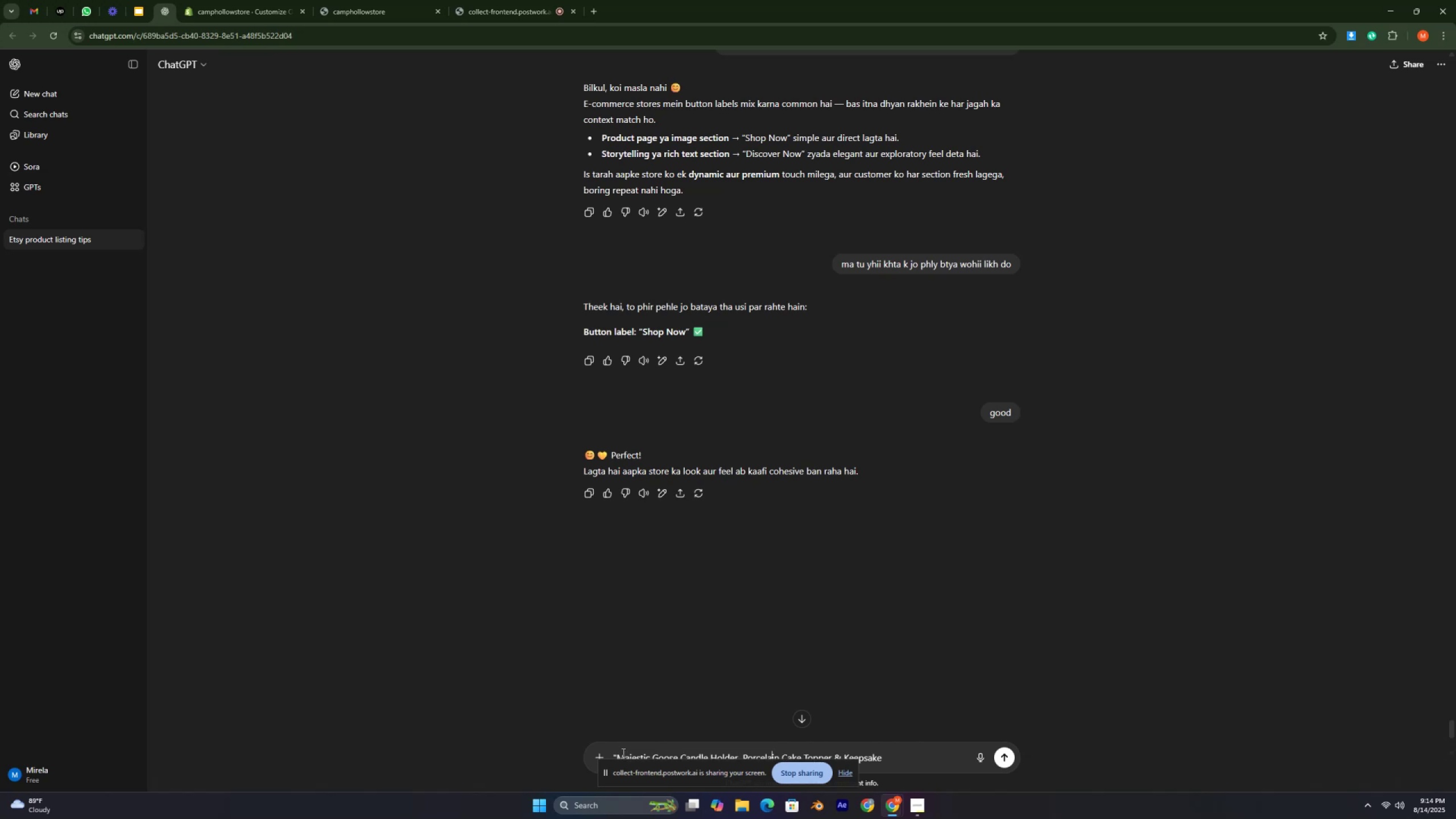 
key(ArrowRight)
 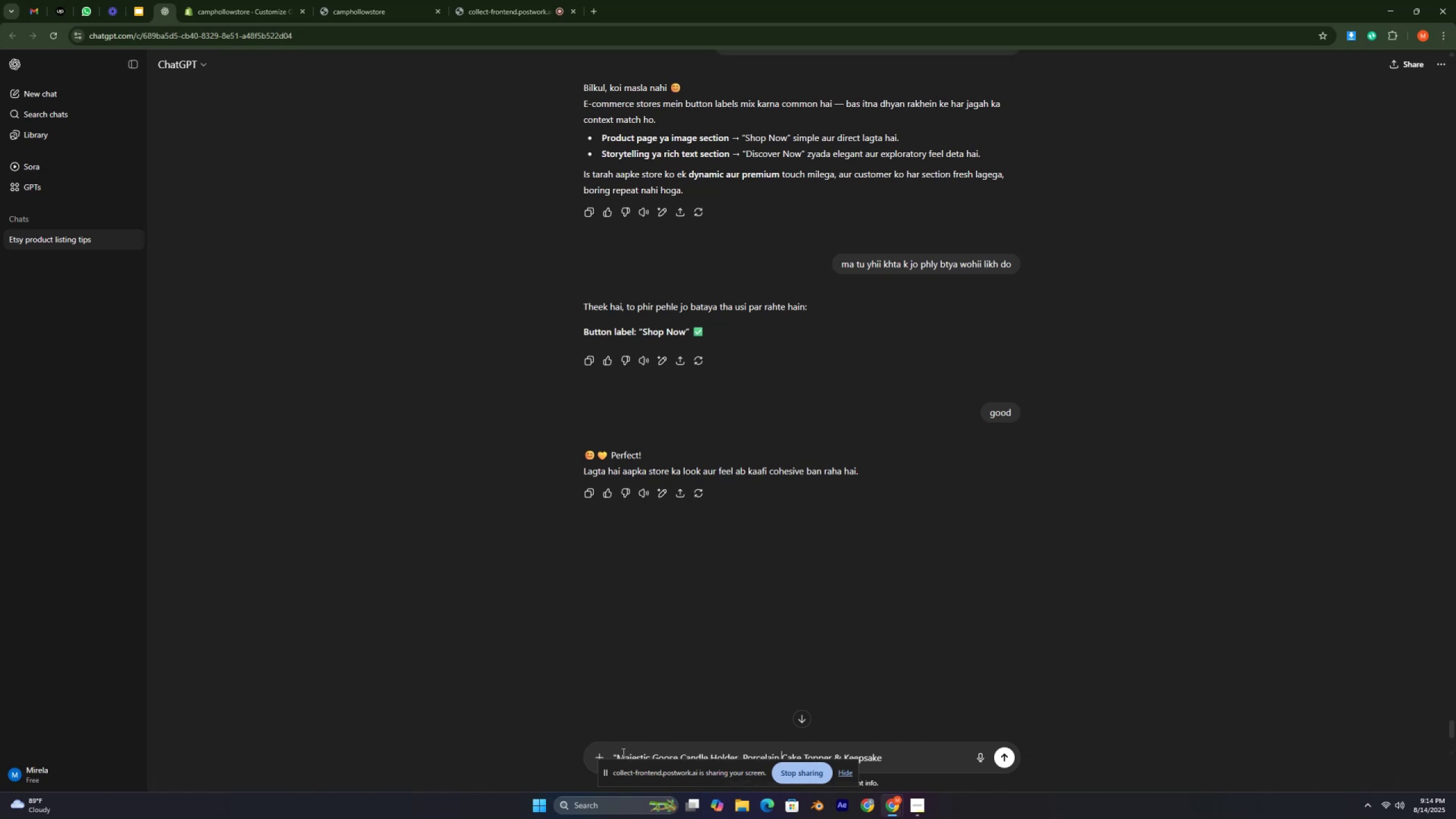 
key(ArrowRight)
 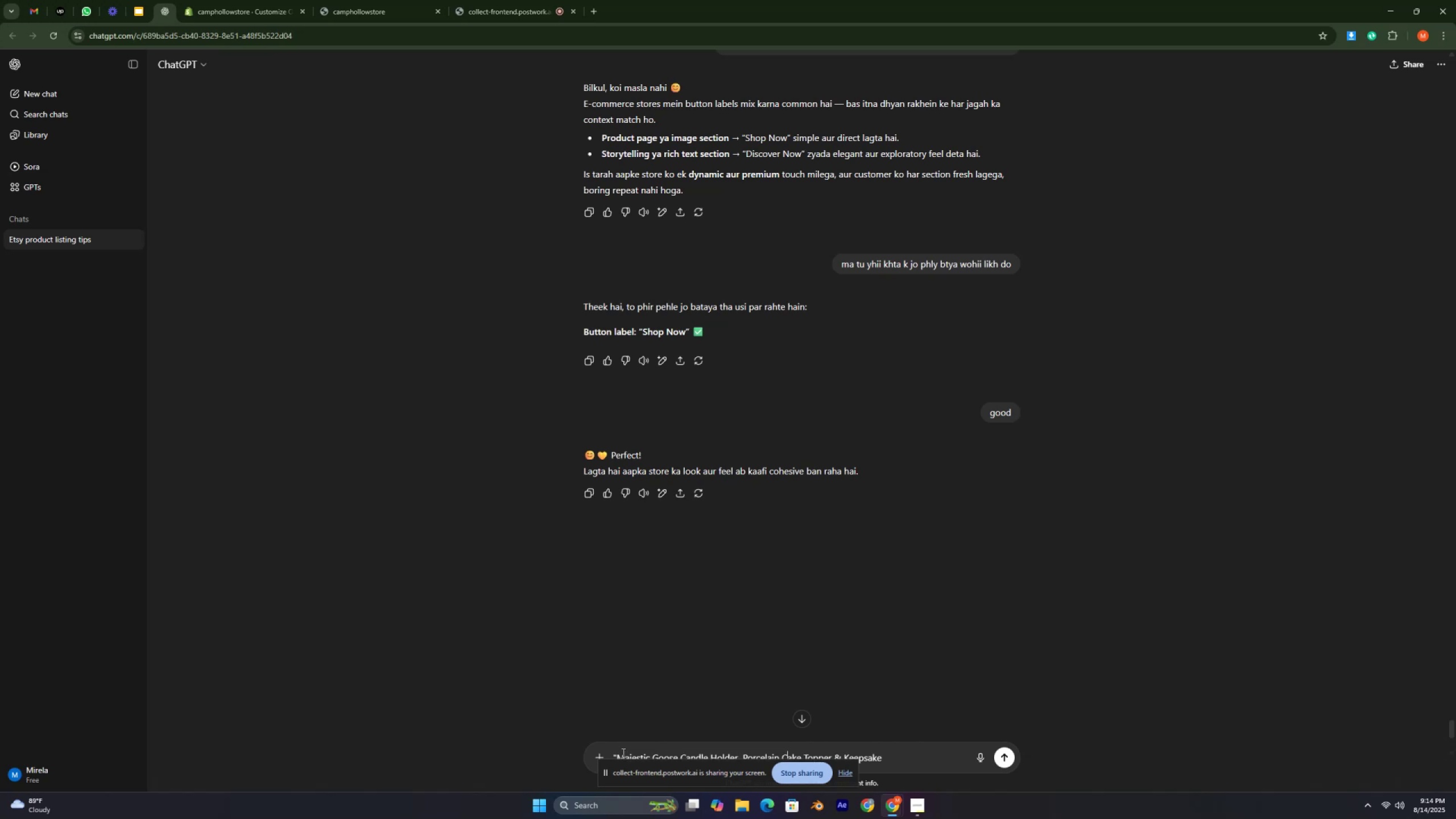 
key(ArrowRight)
 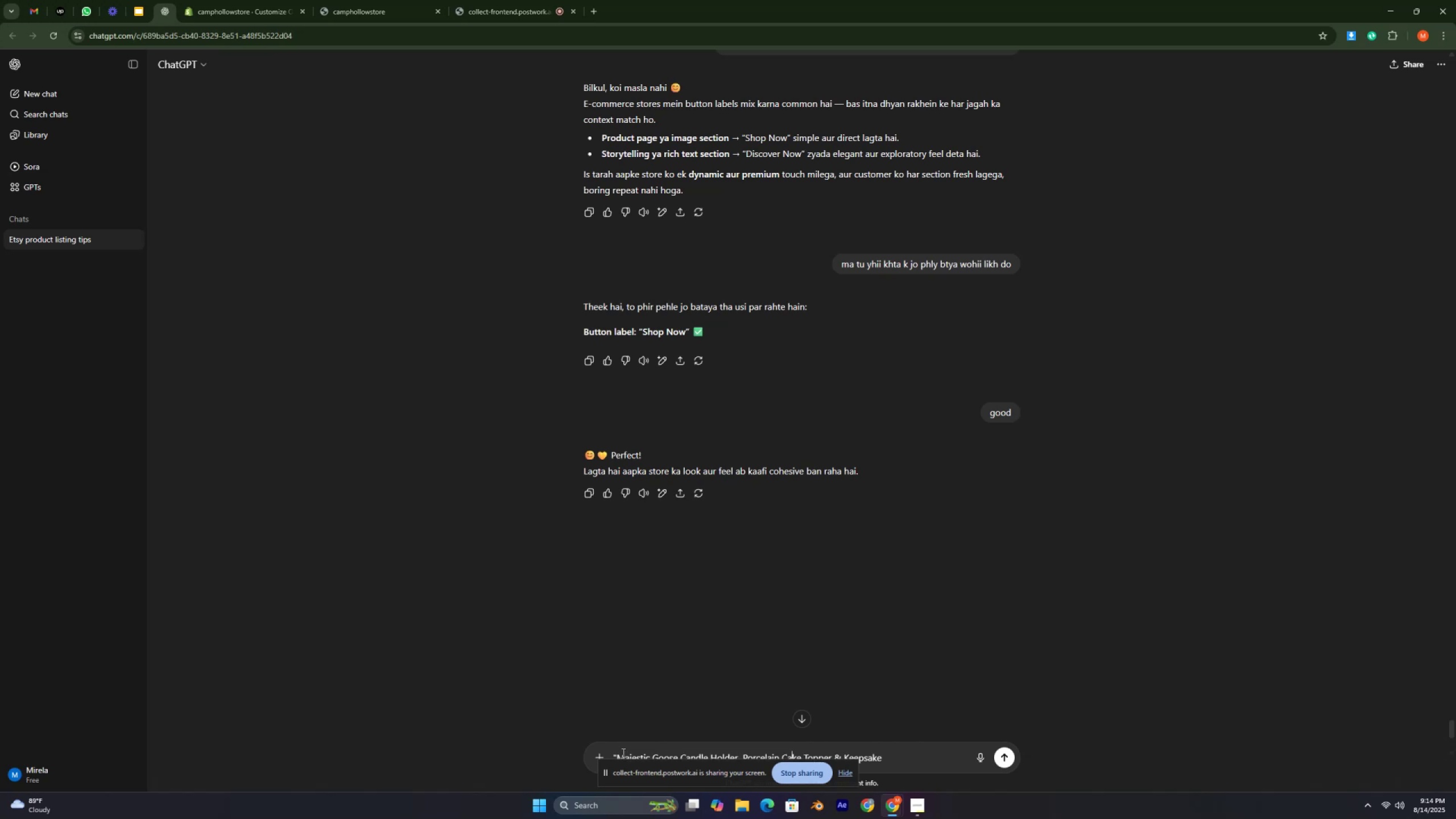 
key(ArrowRight)
 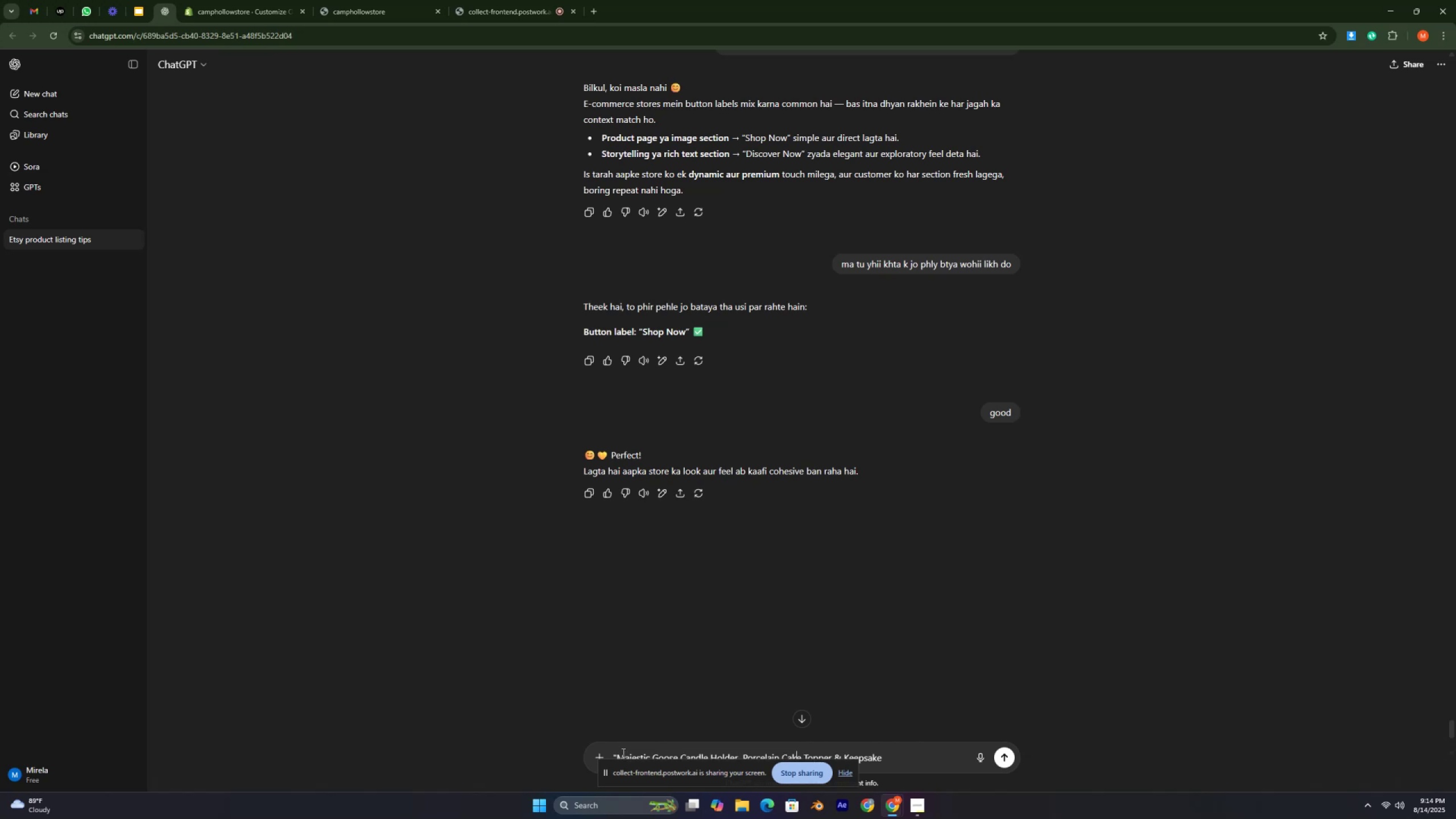 
key(ArrowRight)
 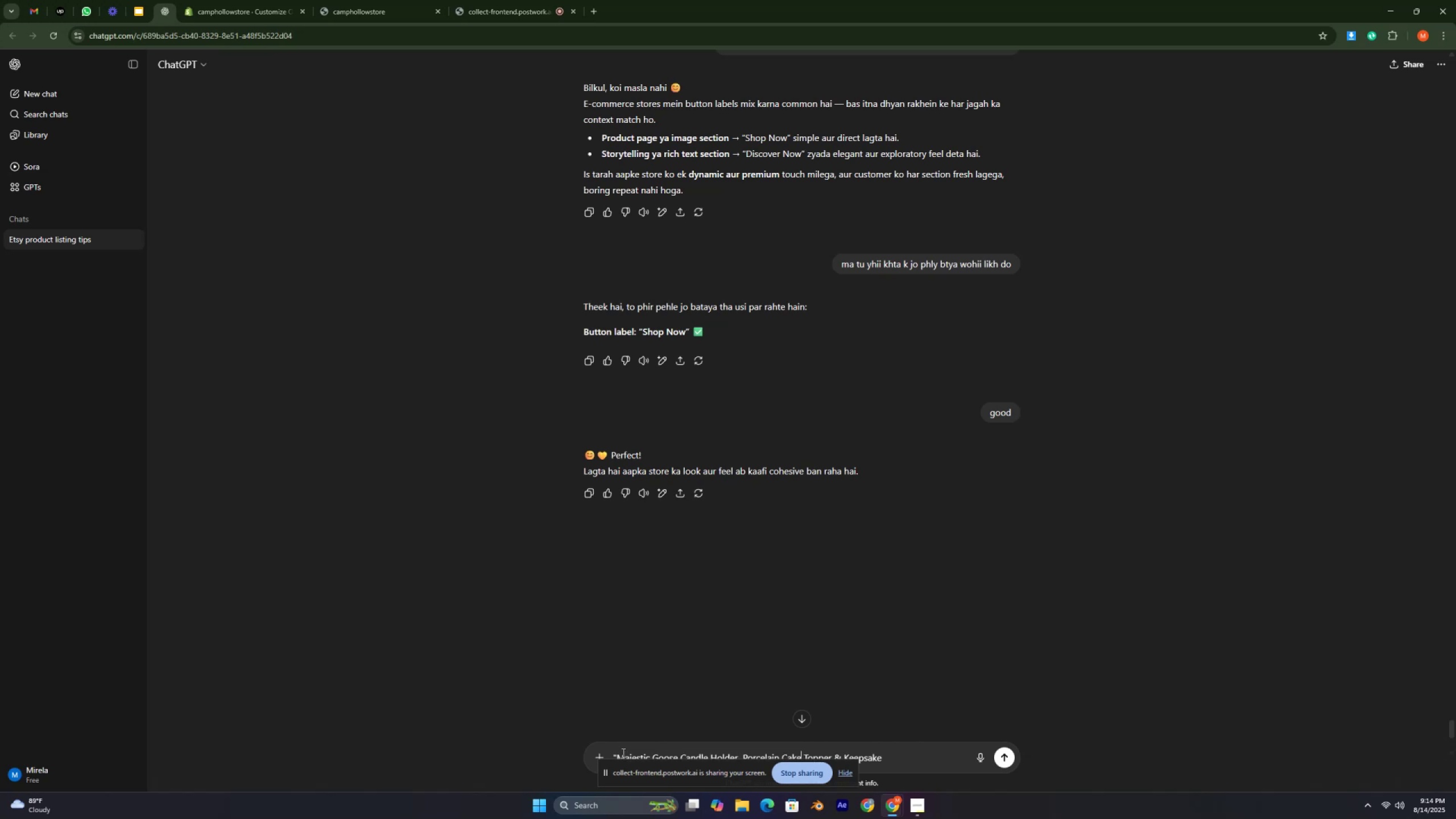 
key(ArrowRight)
 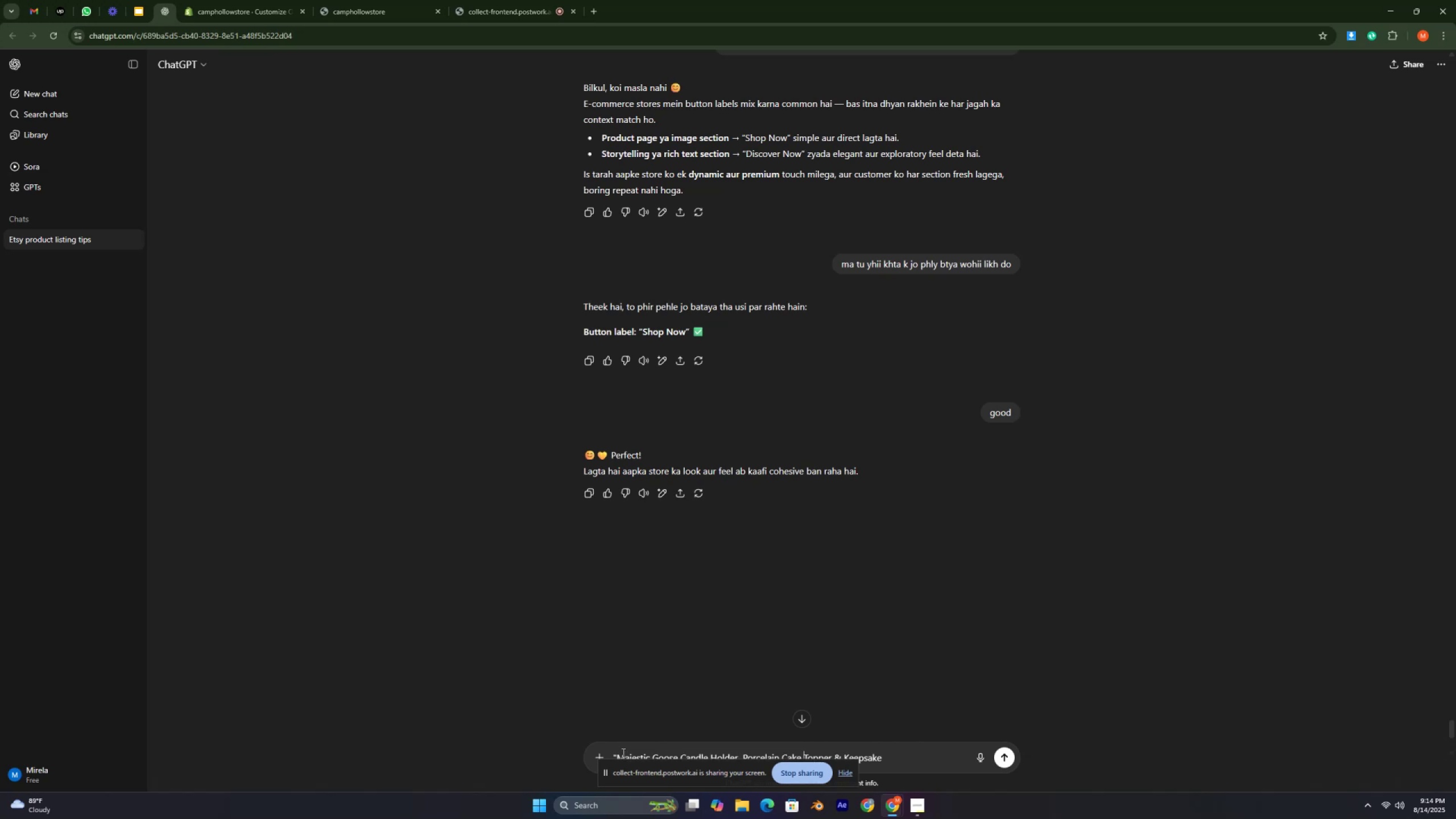 
key(ArrowRight)
 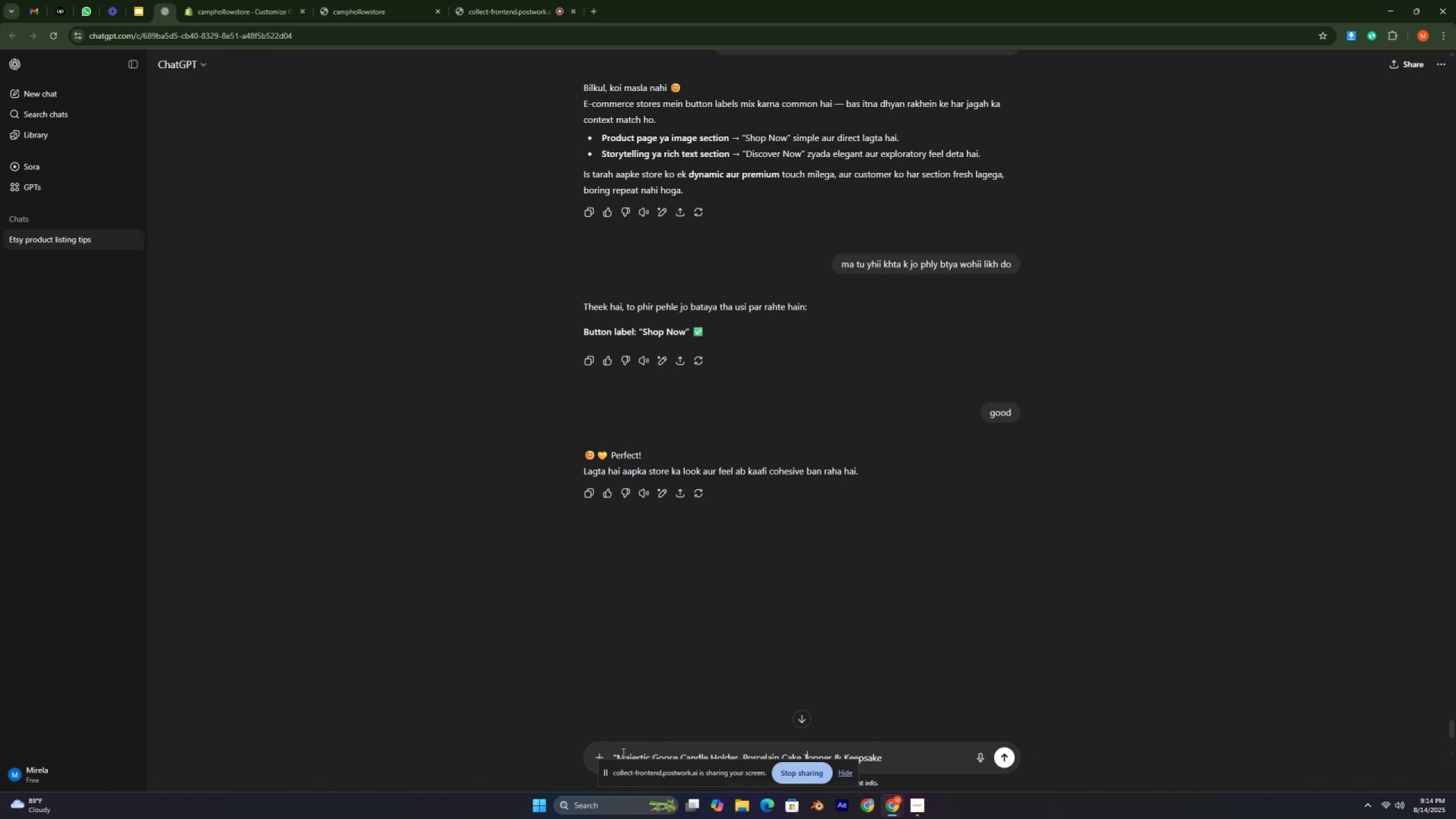 
key(ArrowRight)
 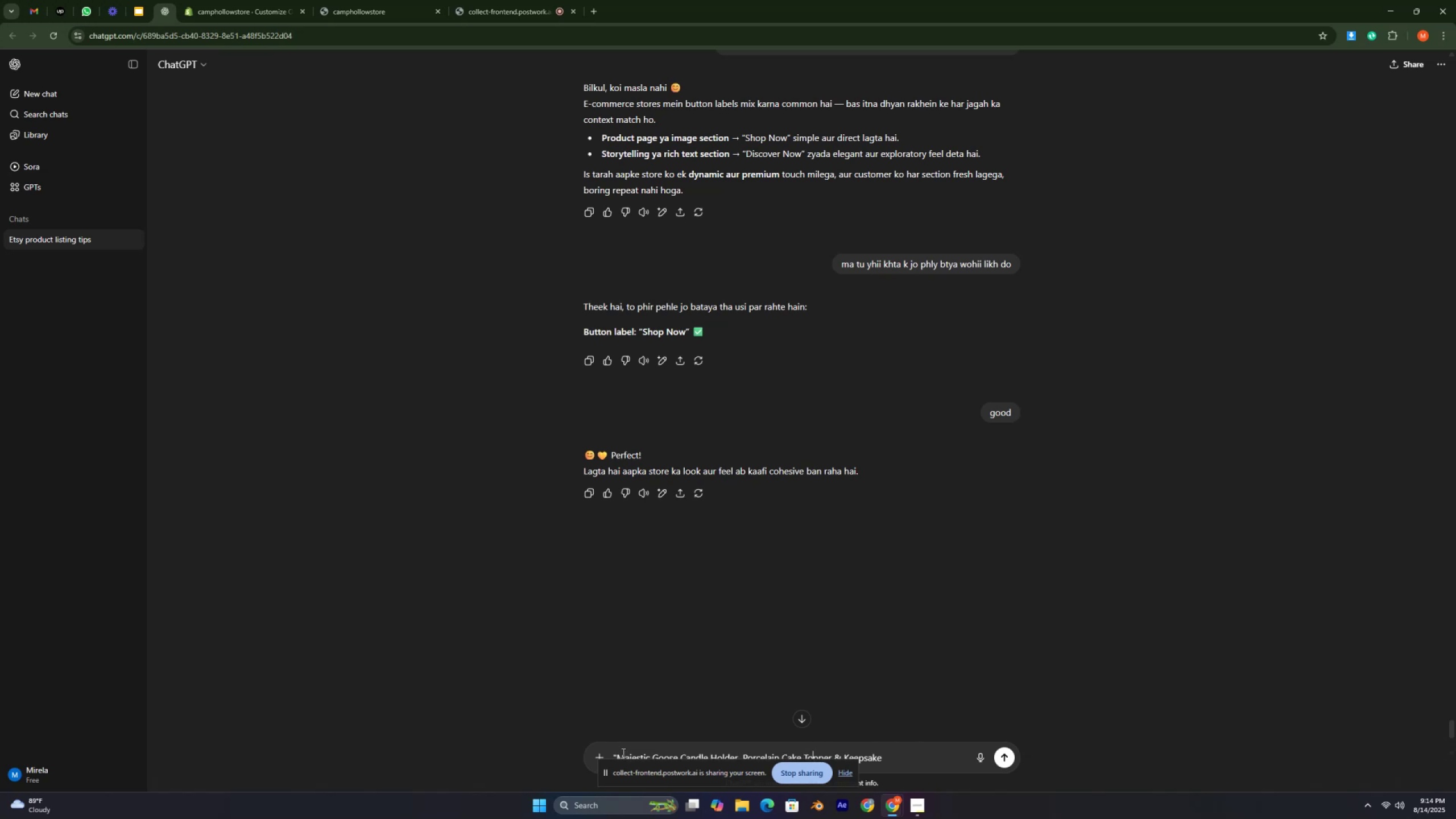 
key(ArrowRight)
 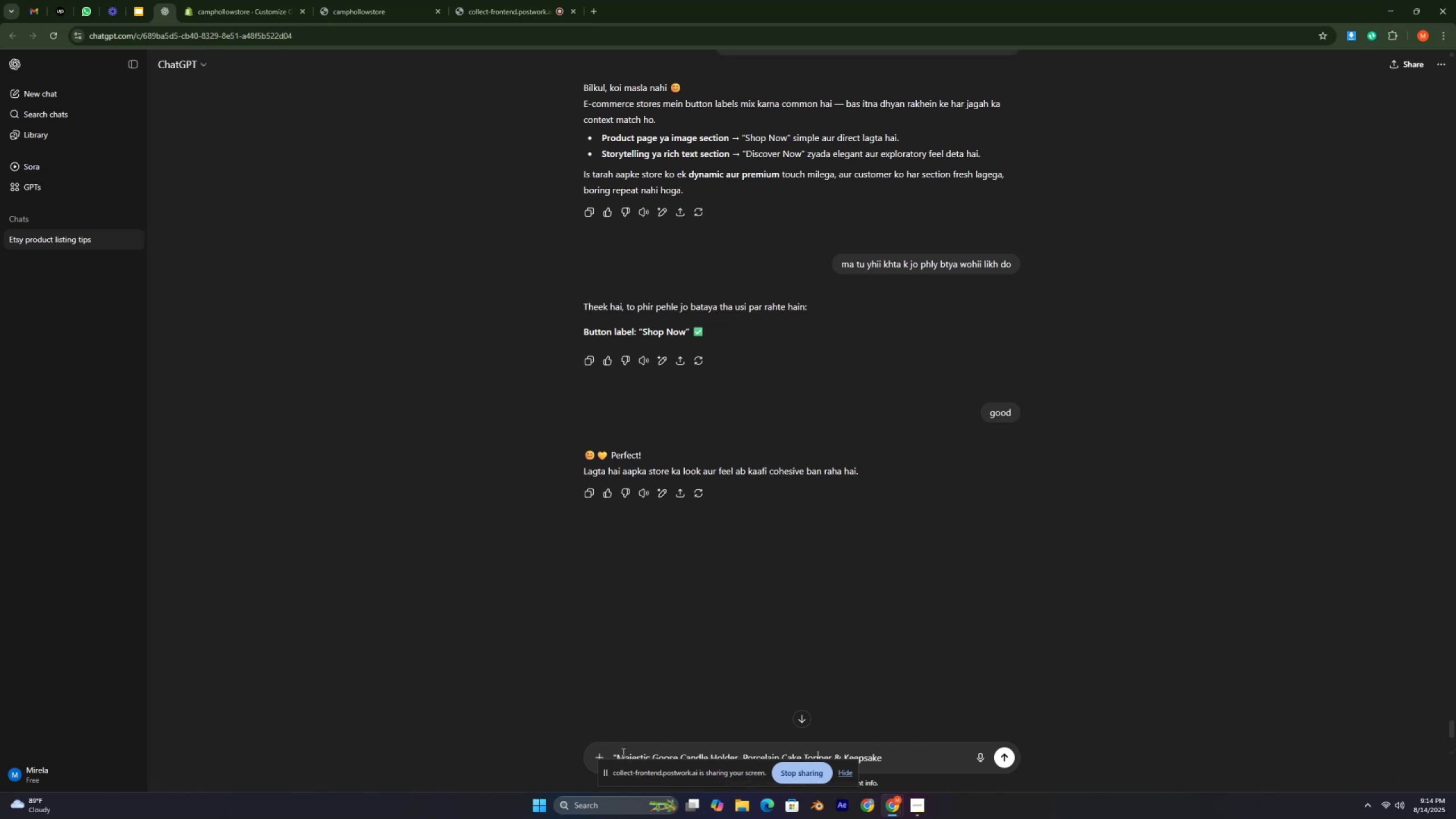 
key(ArrowRight)
 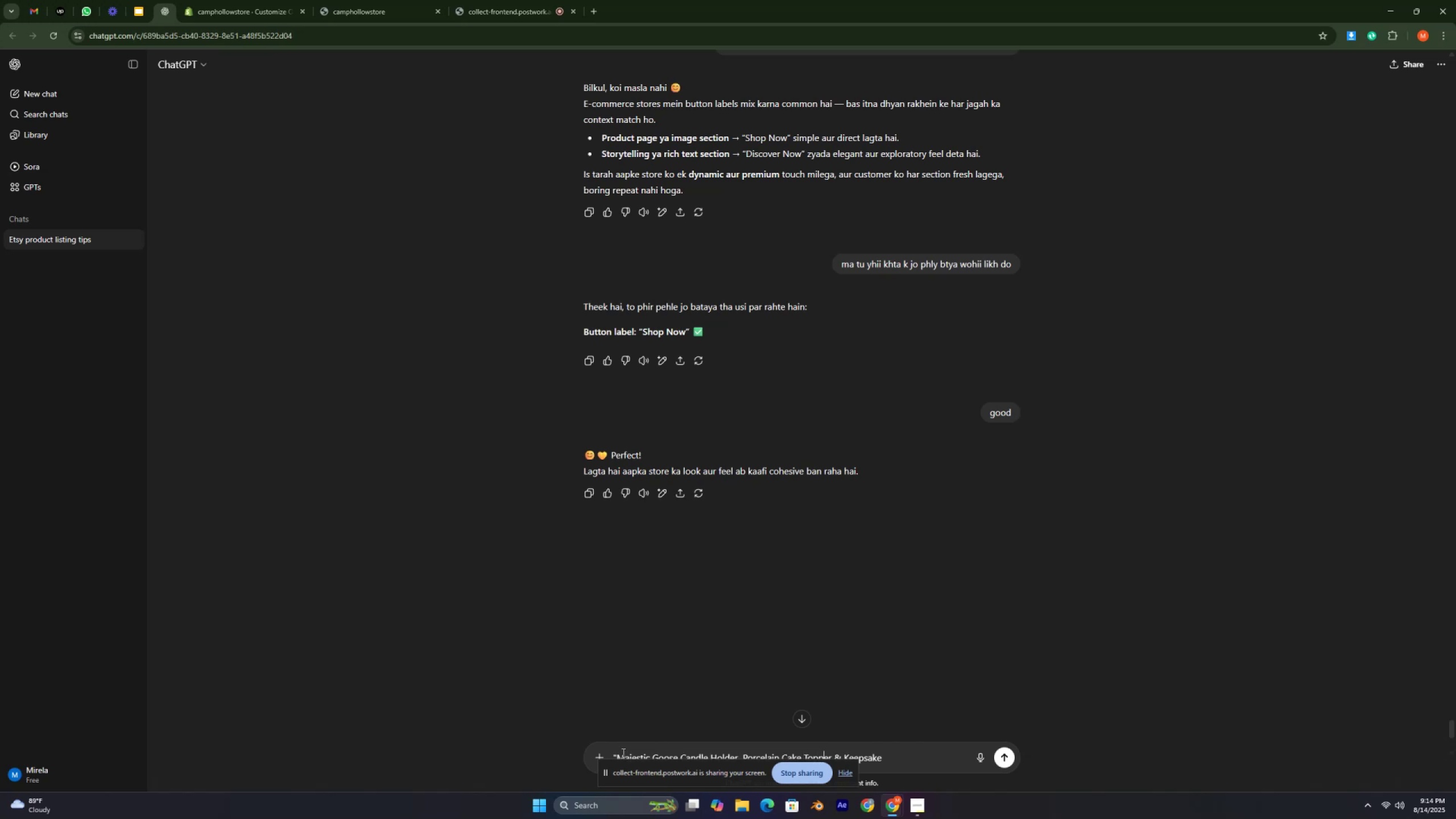 
key(ArrowRight)
 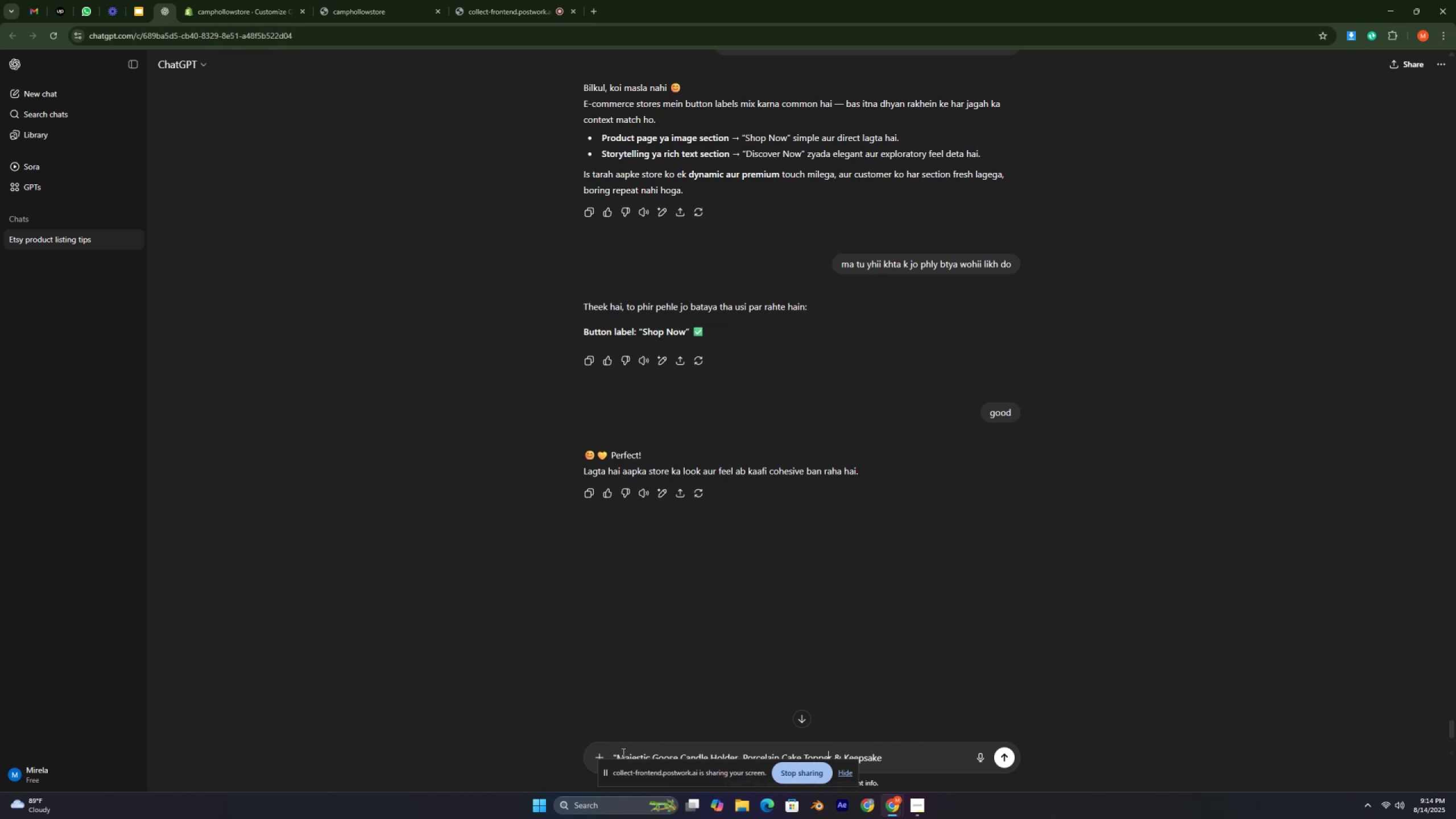 
key(ArrowRight)
 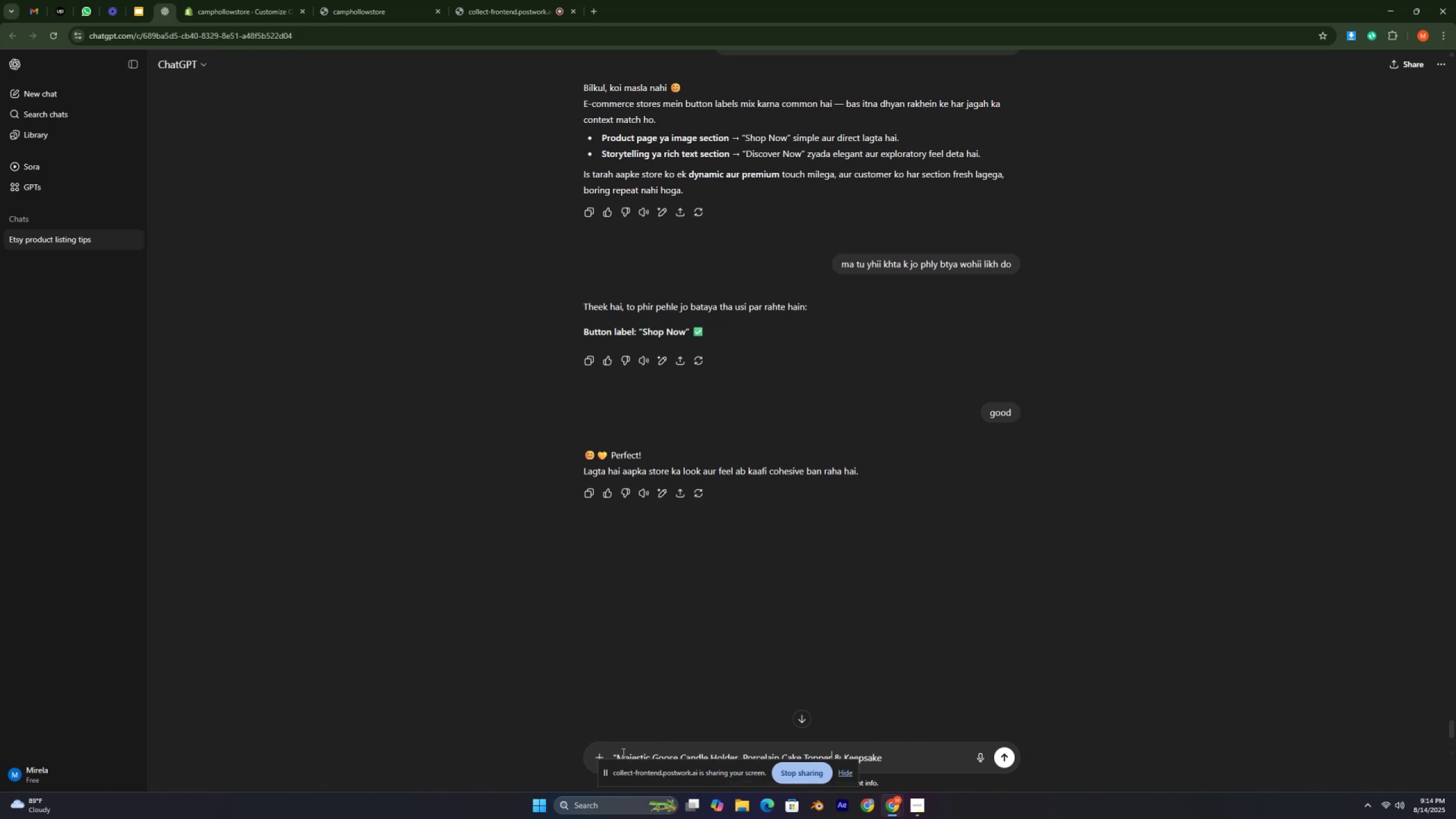 
key(ArrowRight)
 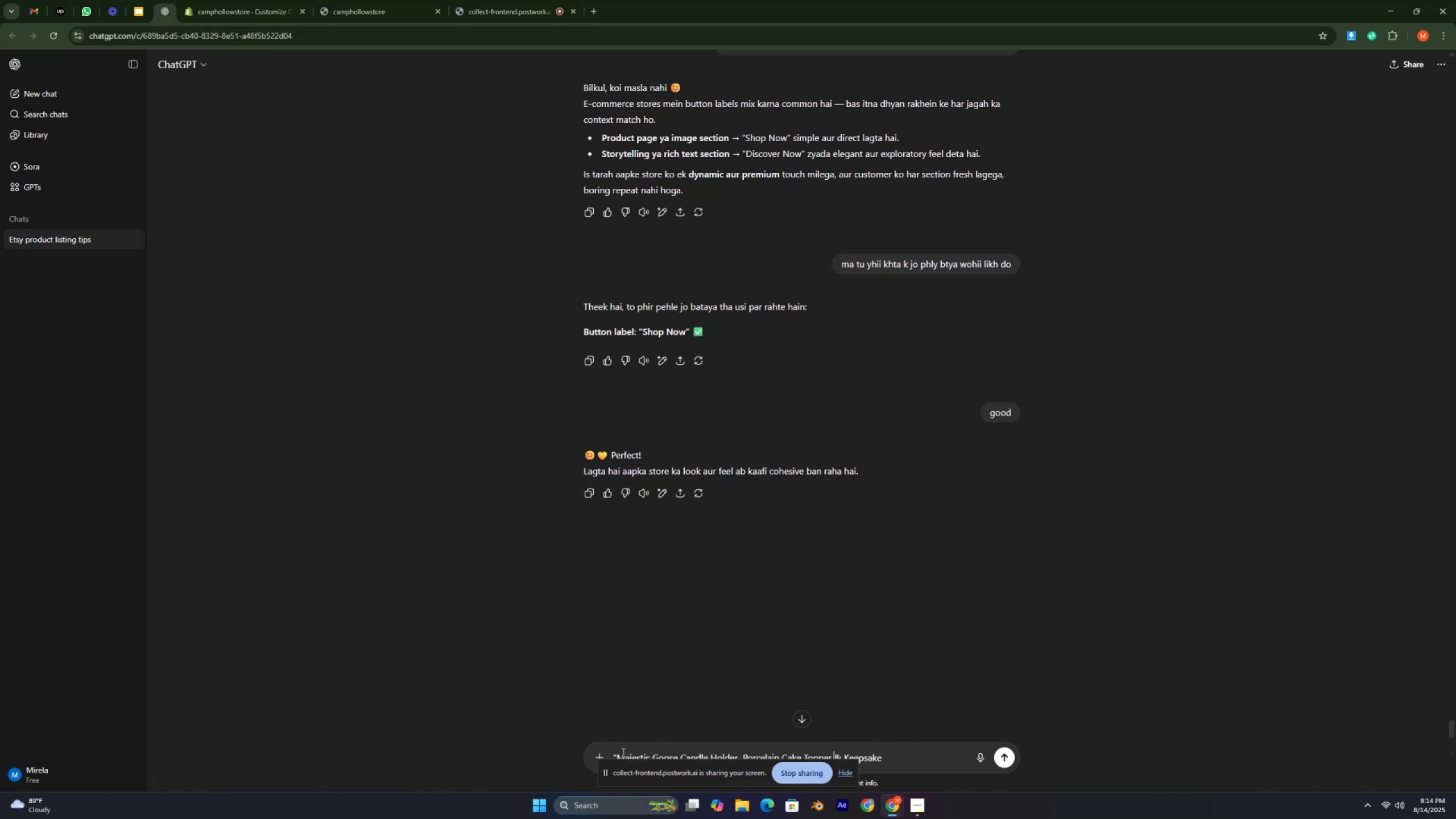 
key(ArrowRight)
 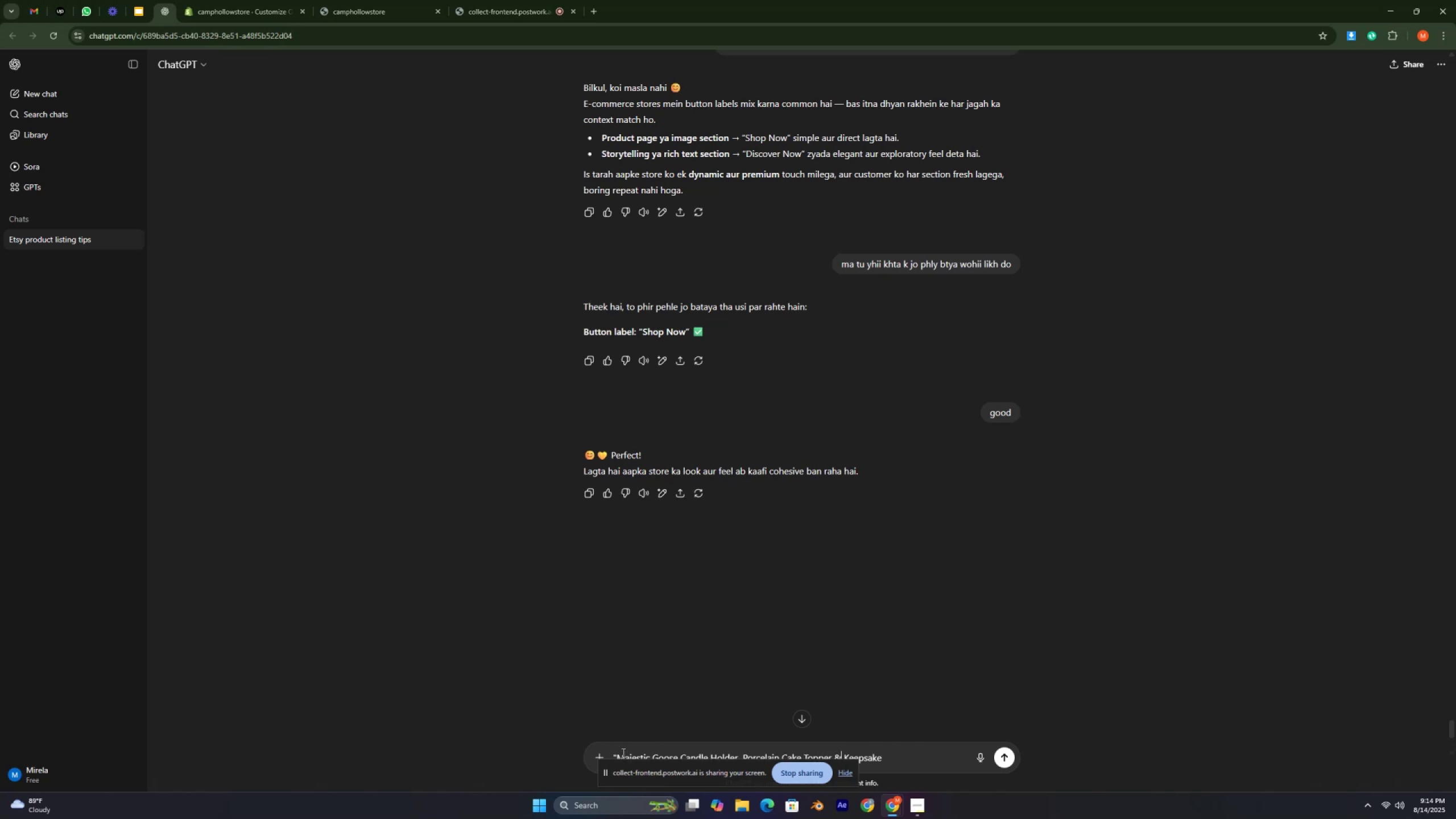 
key(ArrowRight)
 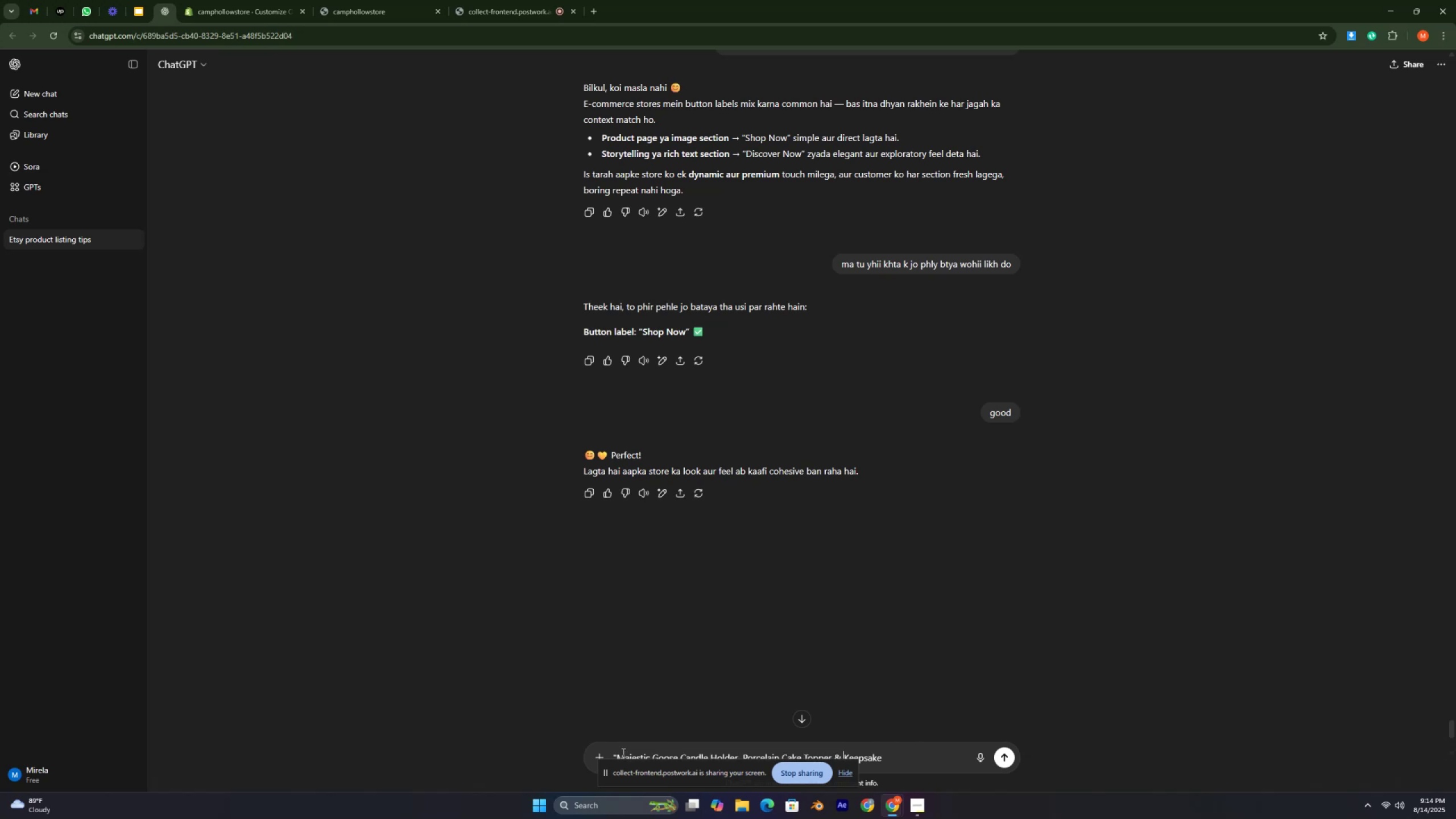 
key(ArrowRight)
 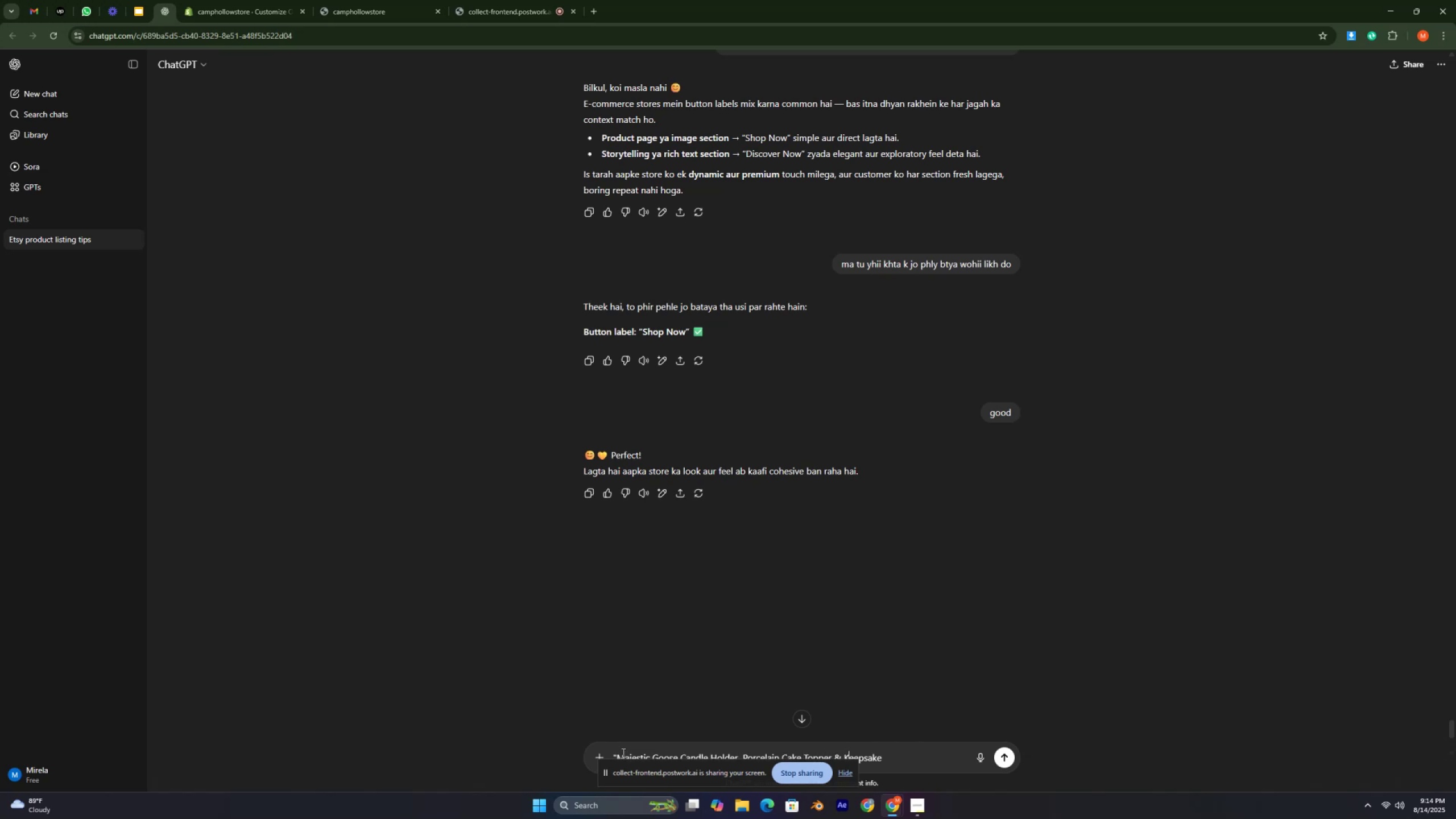 
key(ArrowRight)
 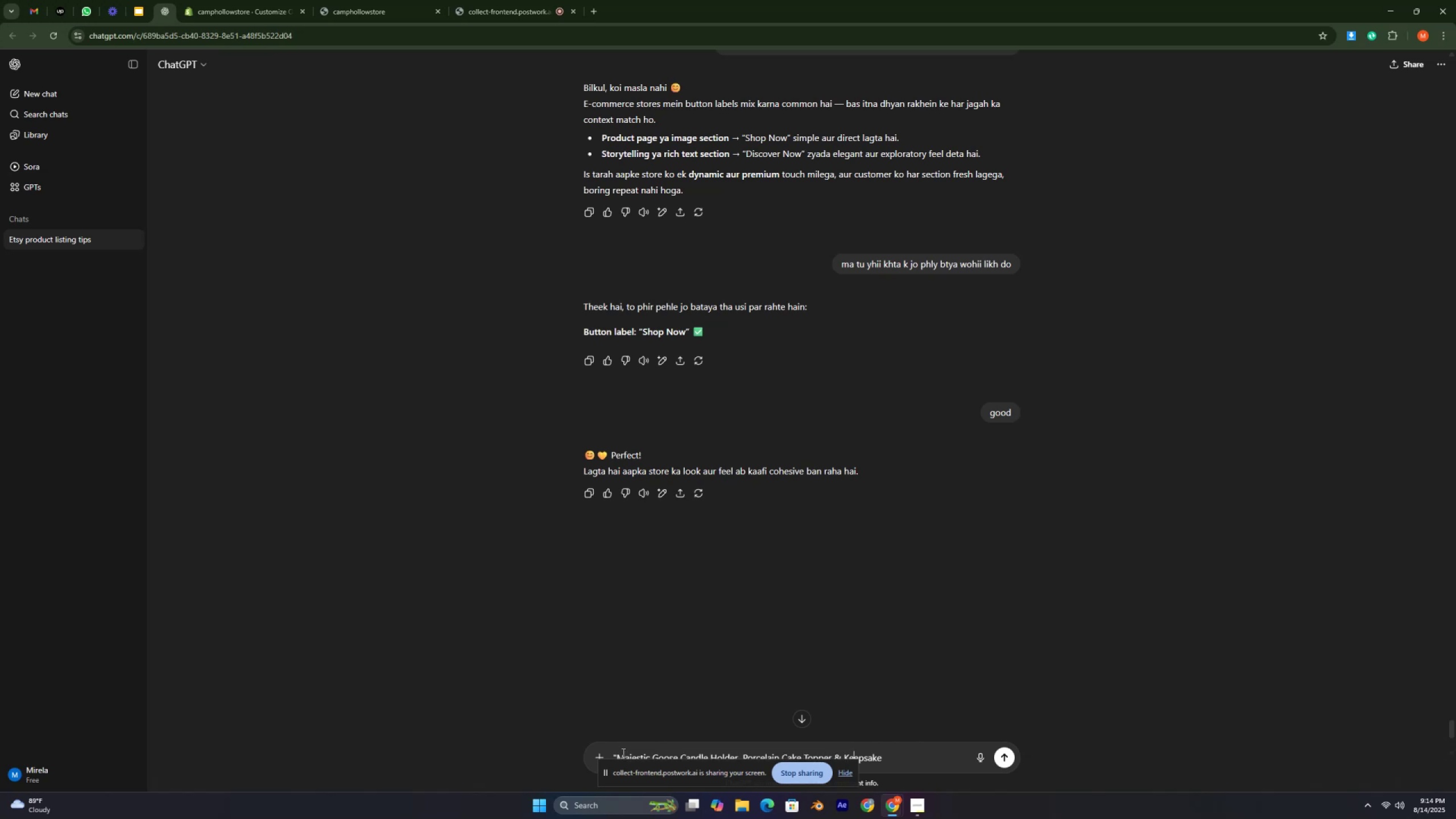 
key(ArrowRight)
 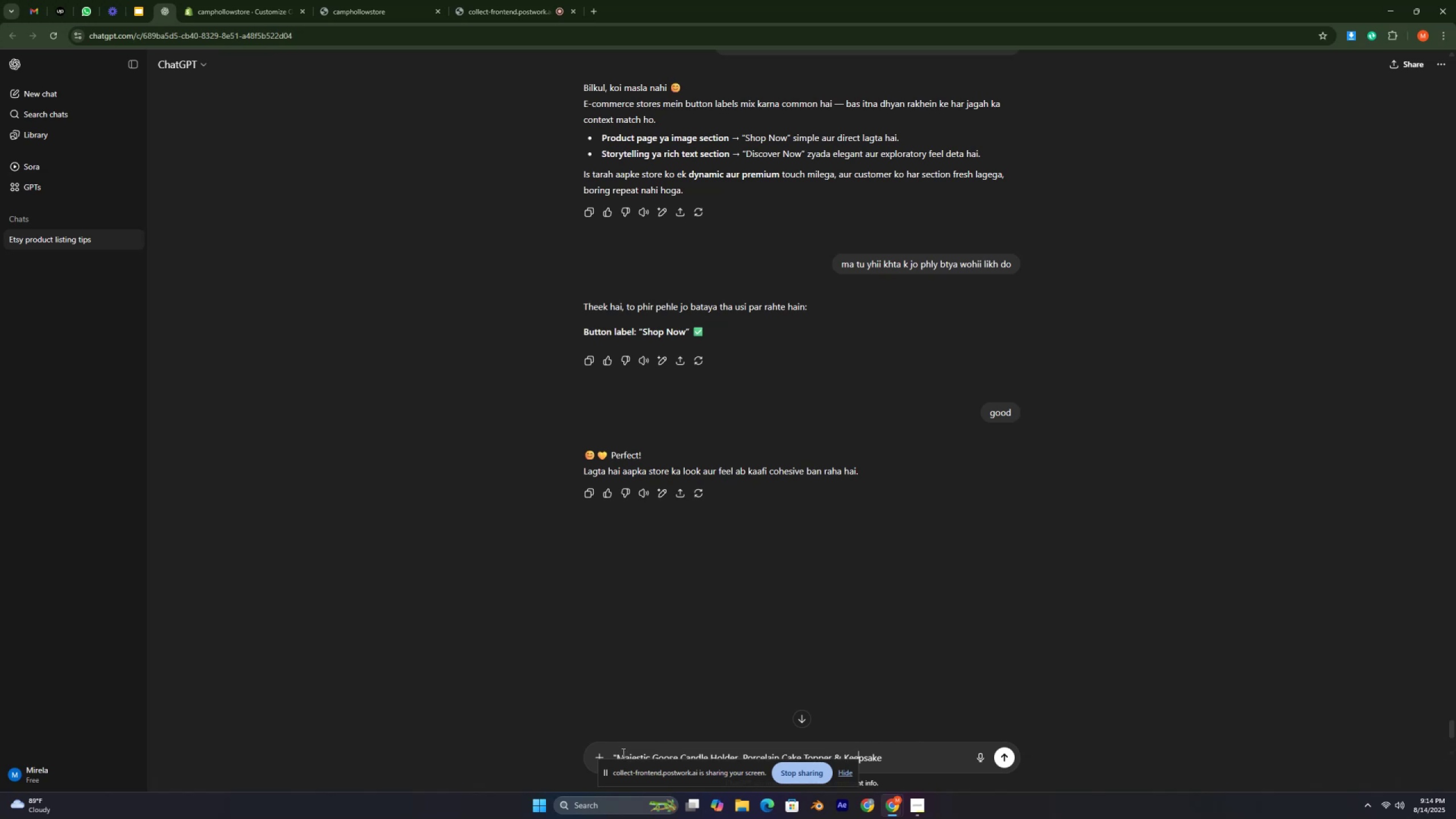 
key(ArrowRight)
 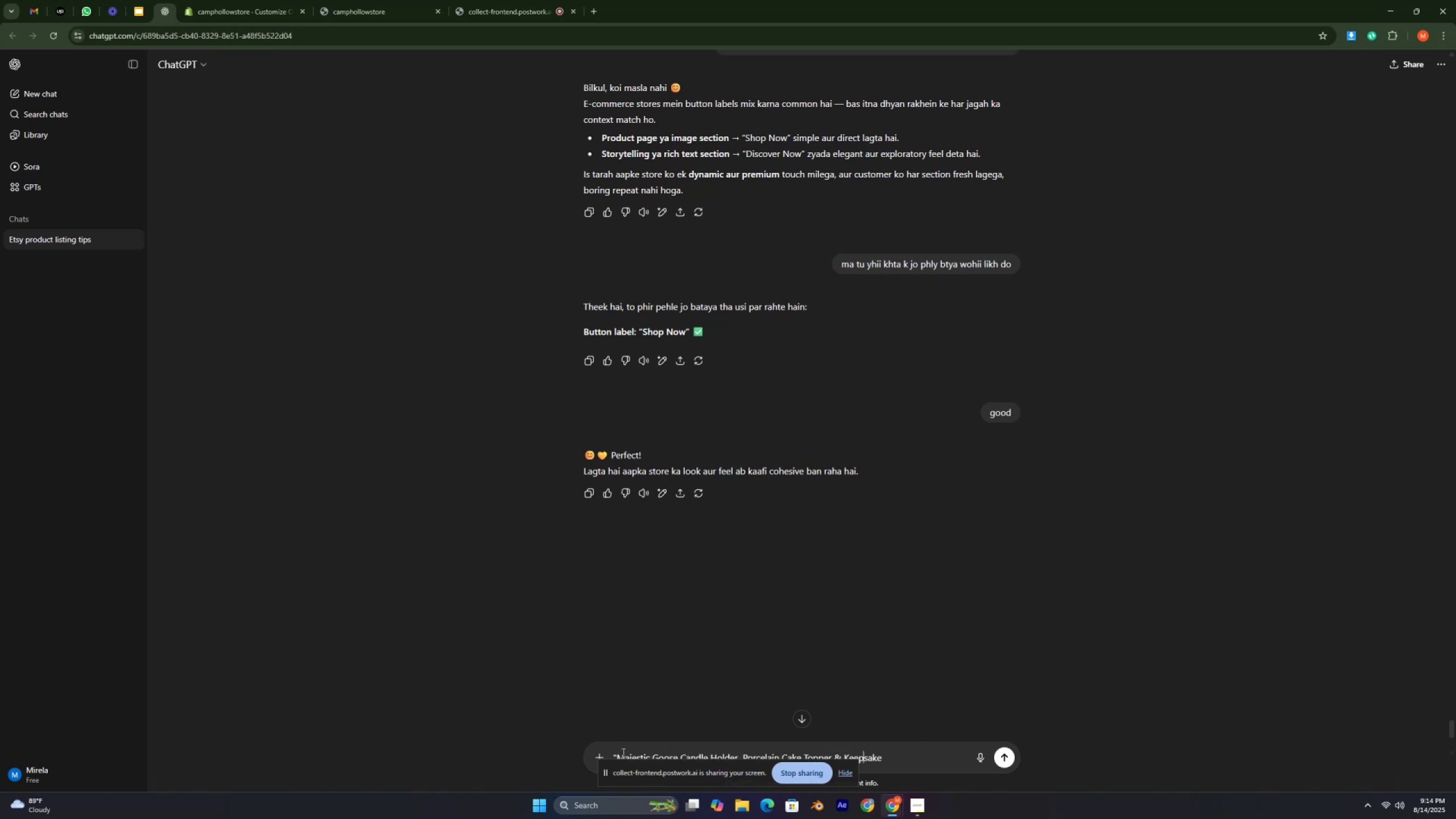 
key(ArrowRight)
 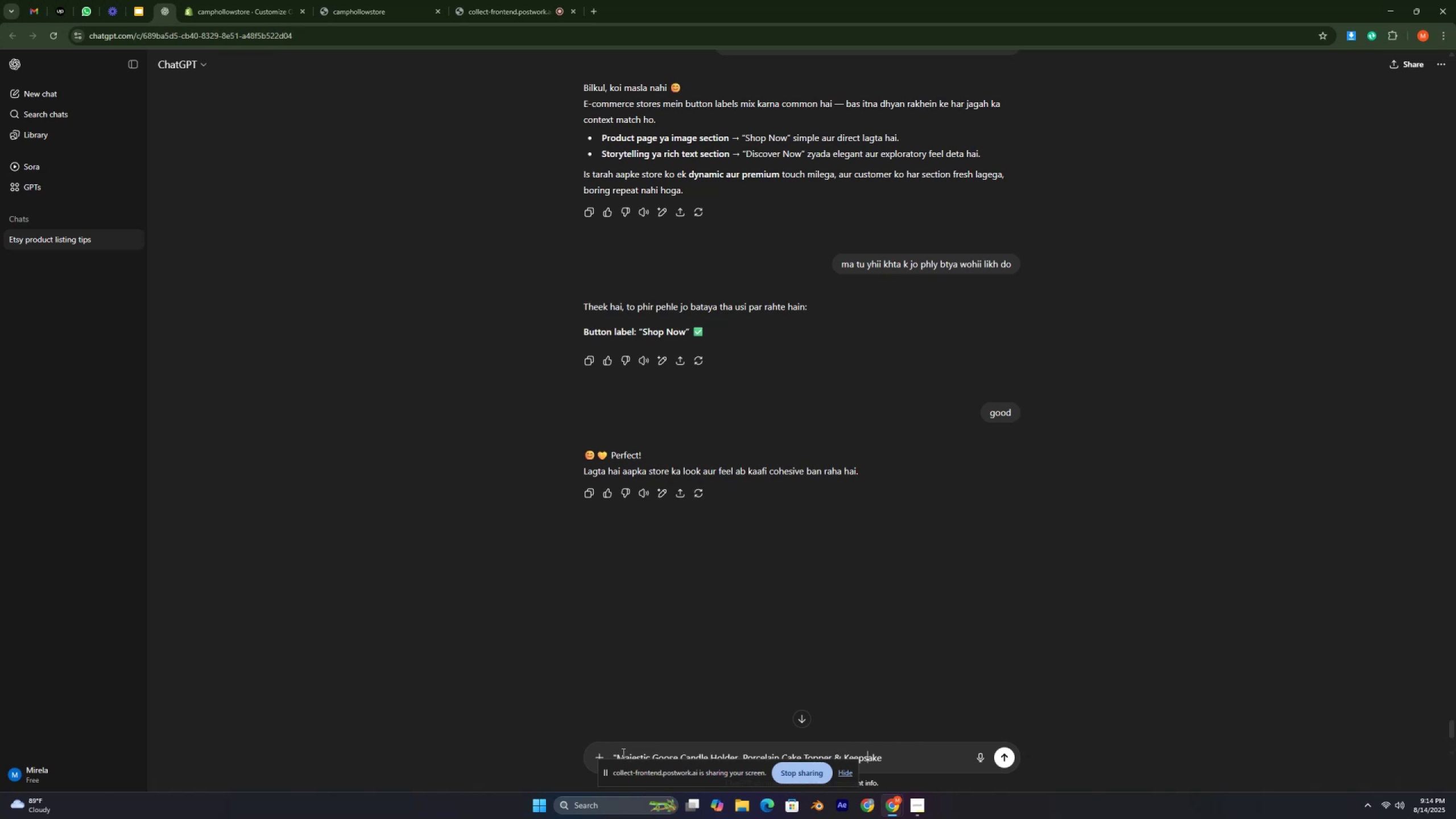 
key(ArrowRight)
 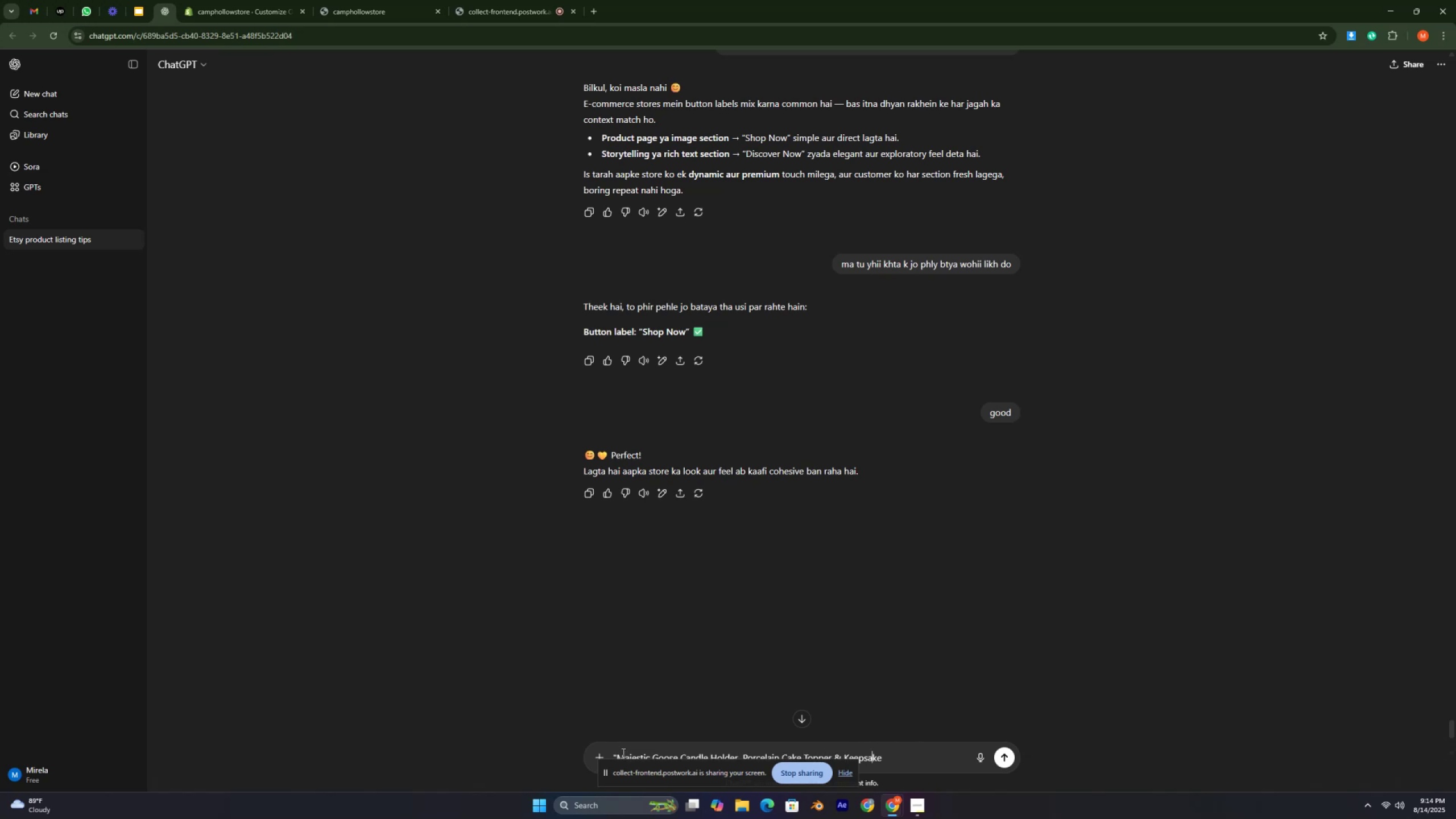 
key(ArrowRight)
 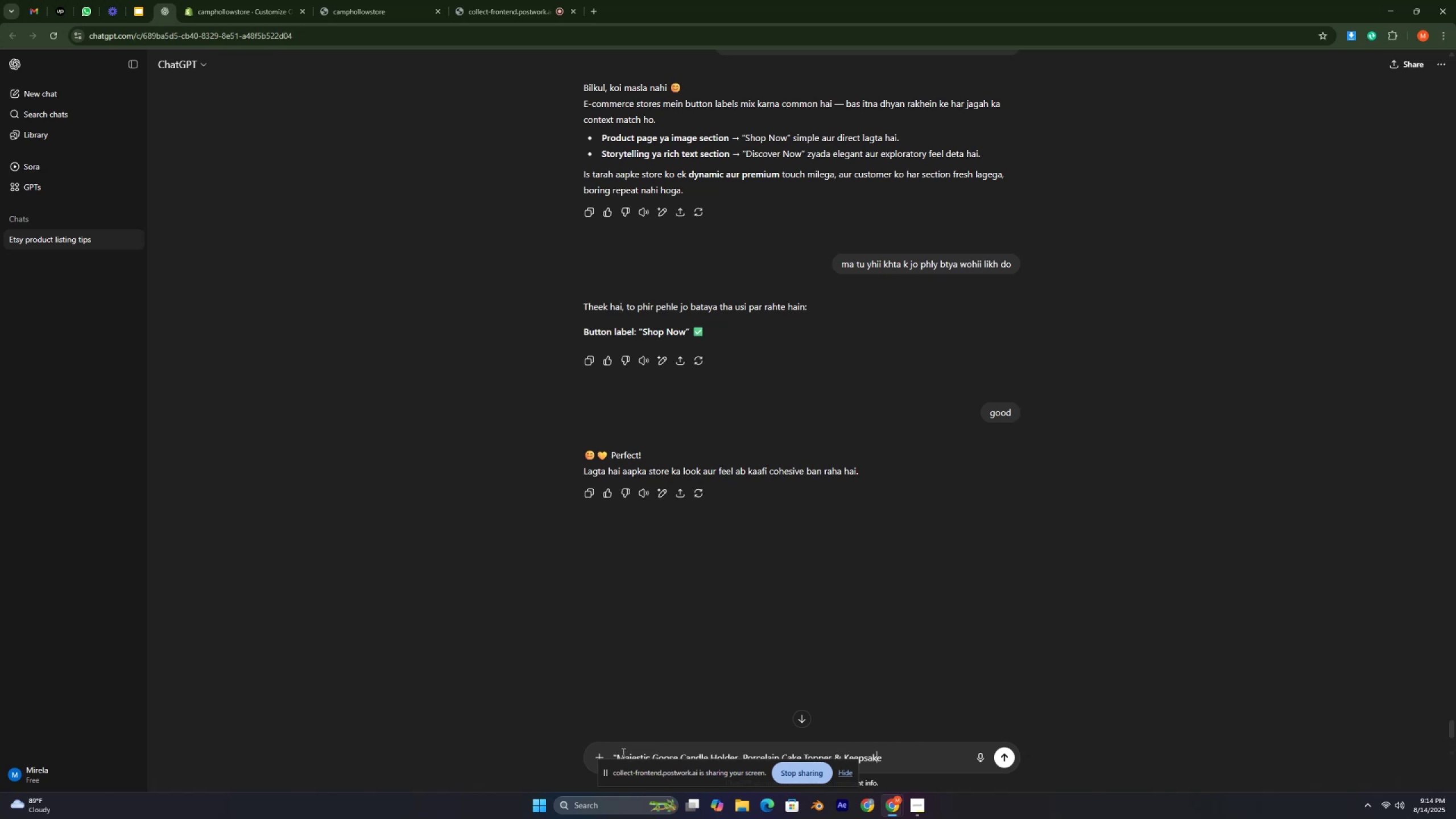 
key(ArrowRight)
 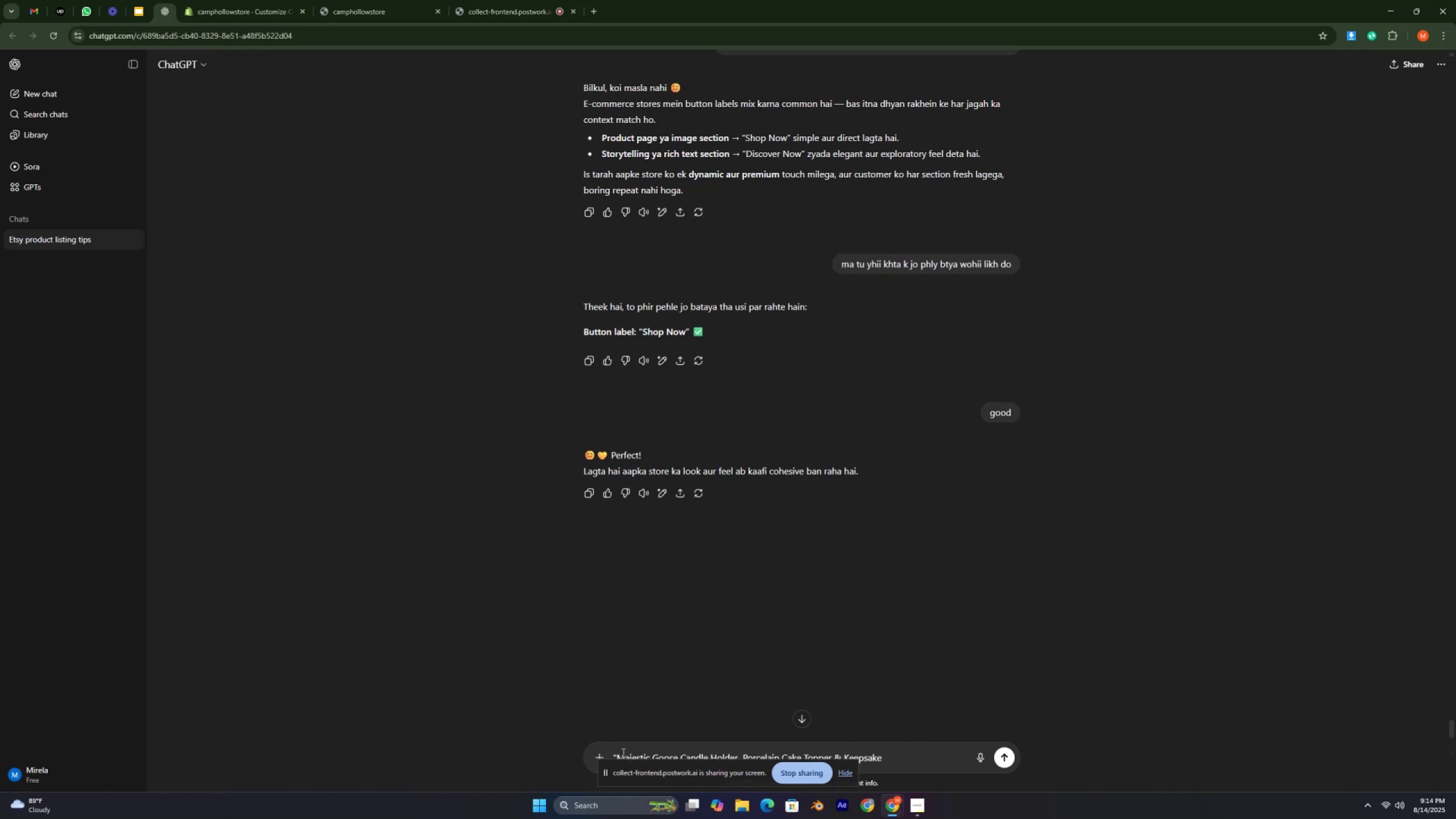 
key(Shift+Quote)
 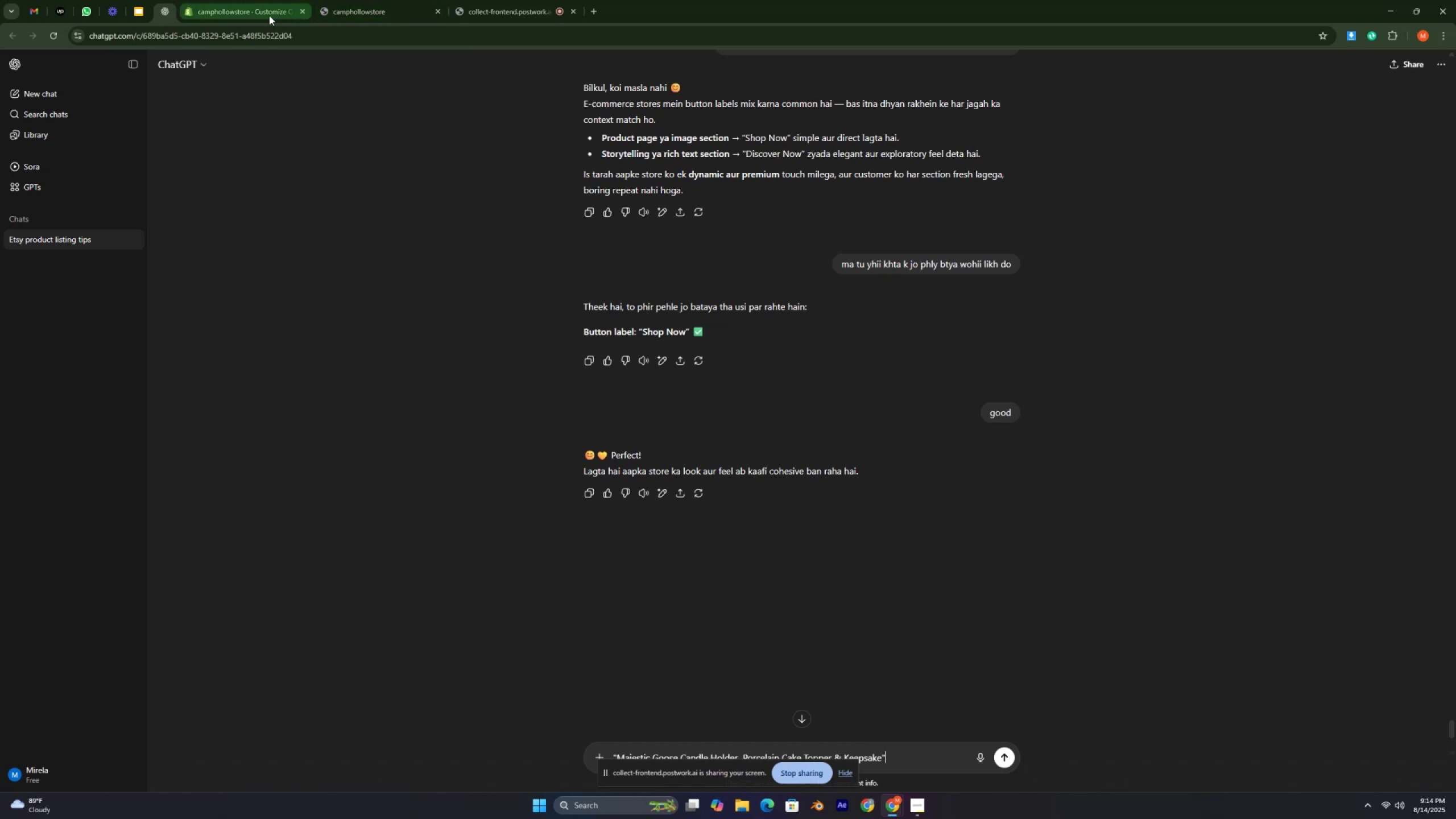 
wait(6.09)
 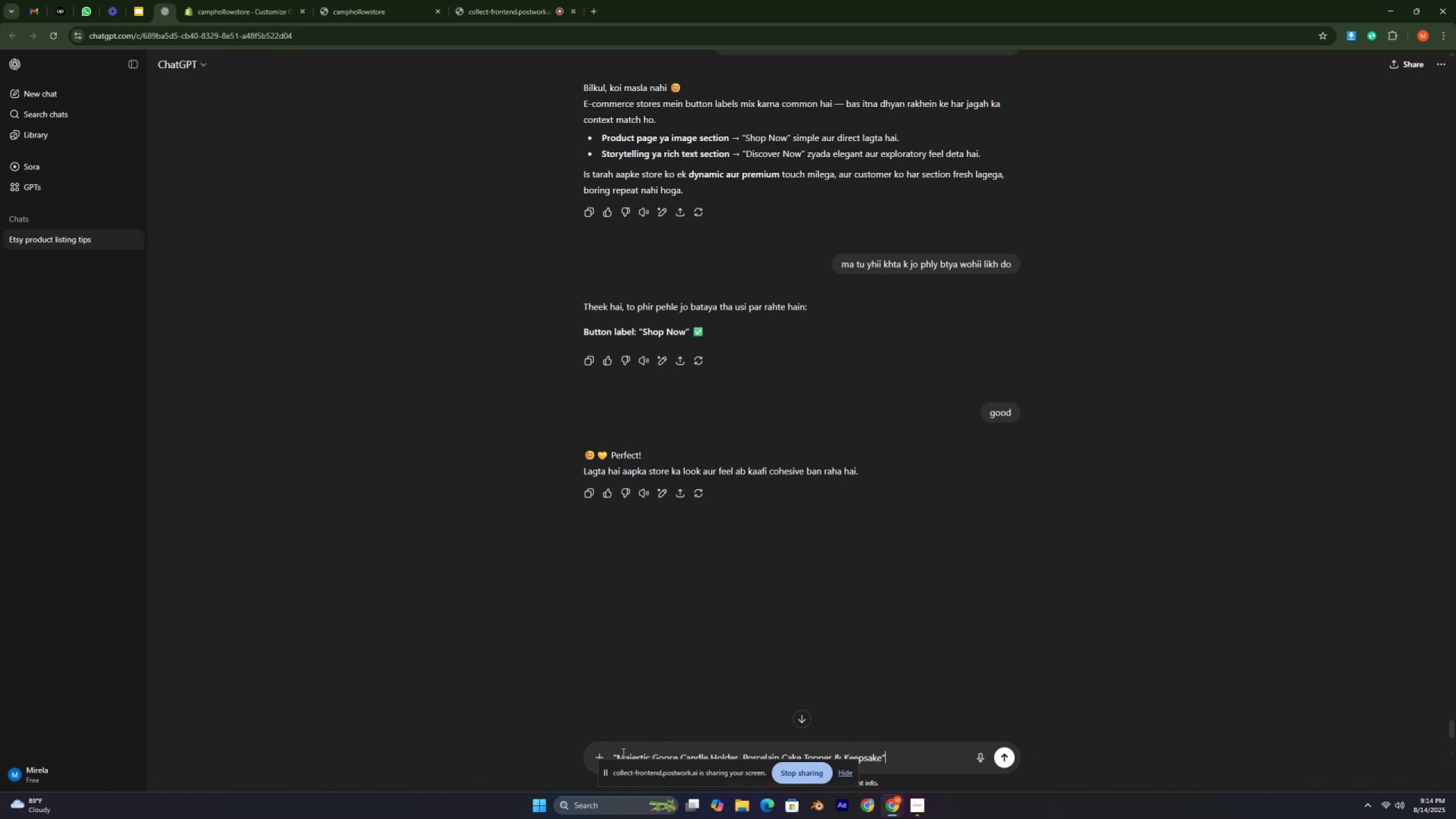 
left_click([268, 15])
 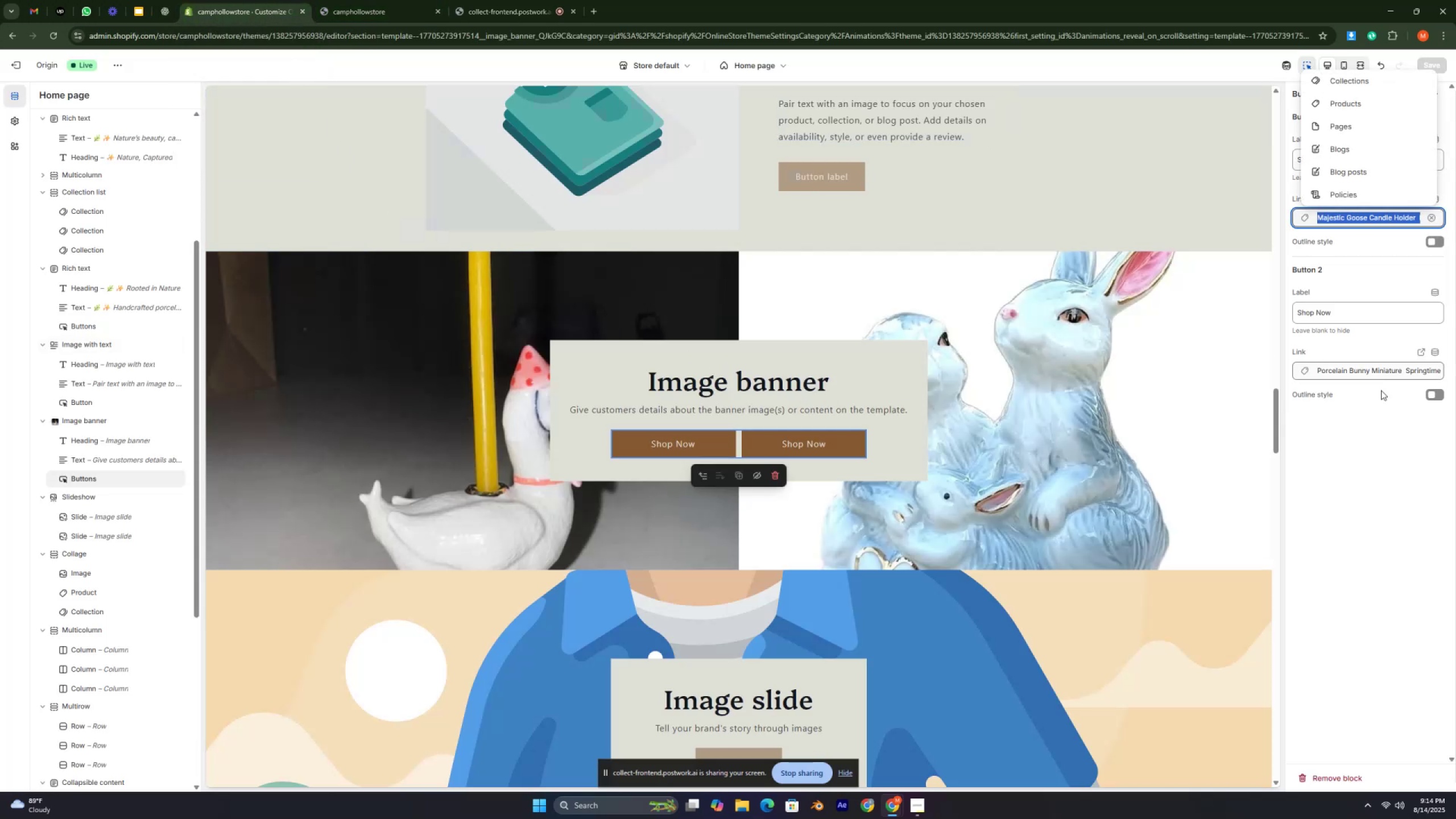 
left_click([1333, 372])
 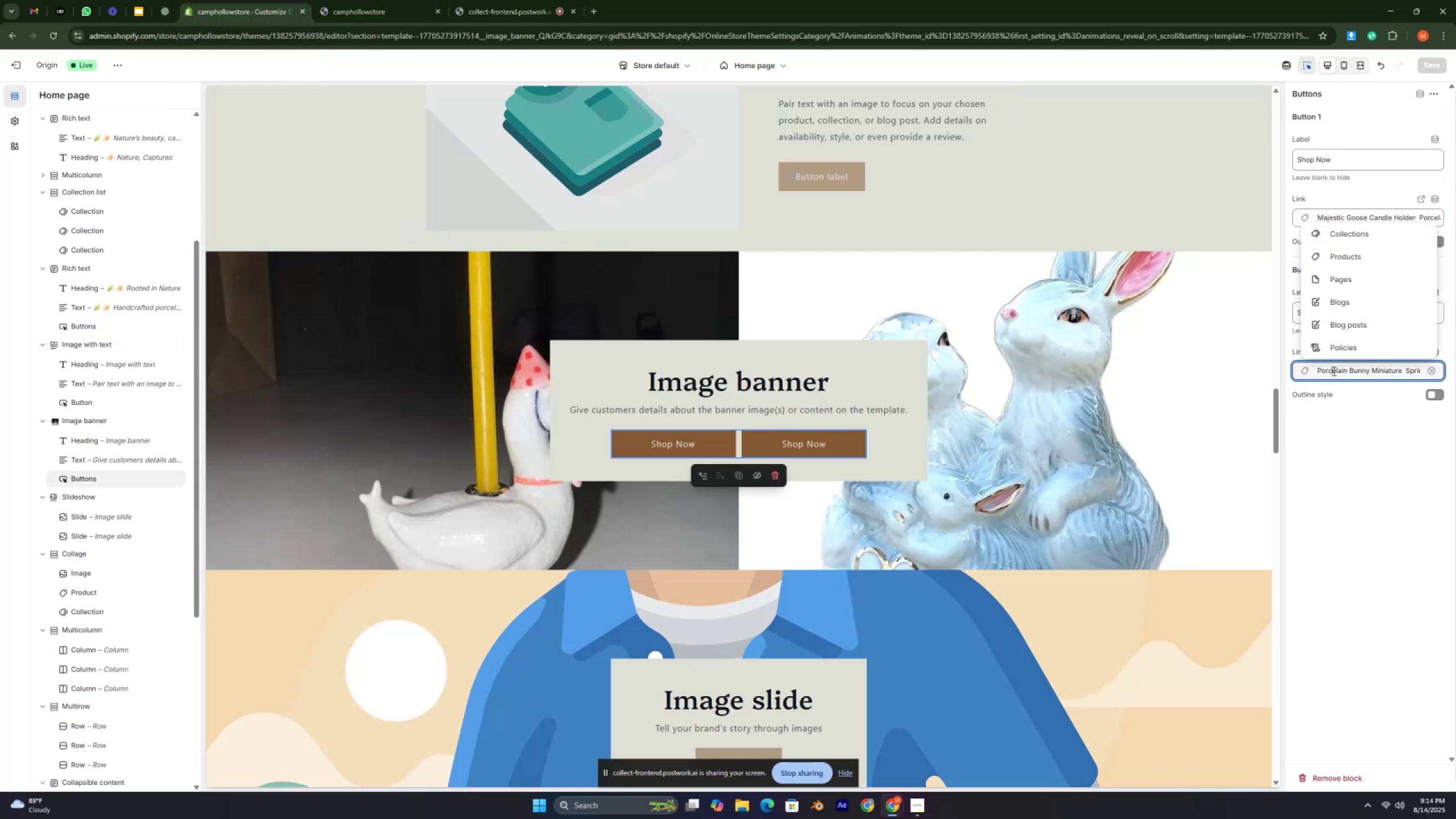 
key(Control+A)
 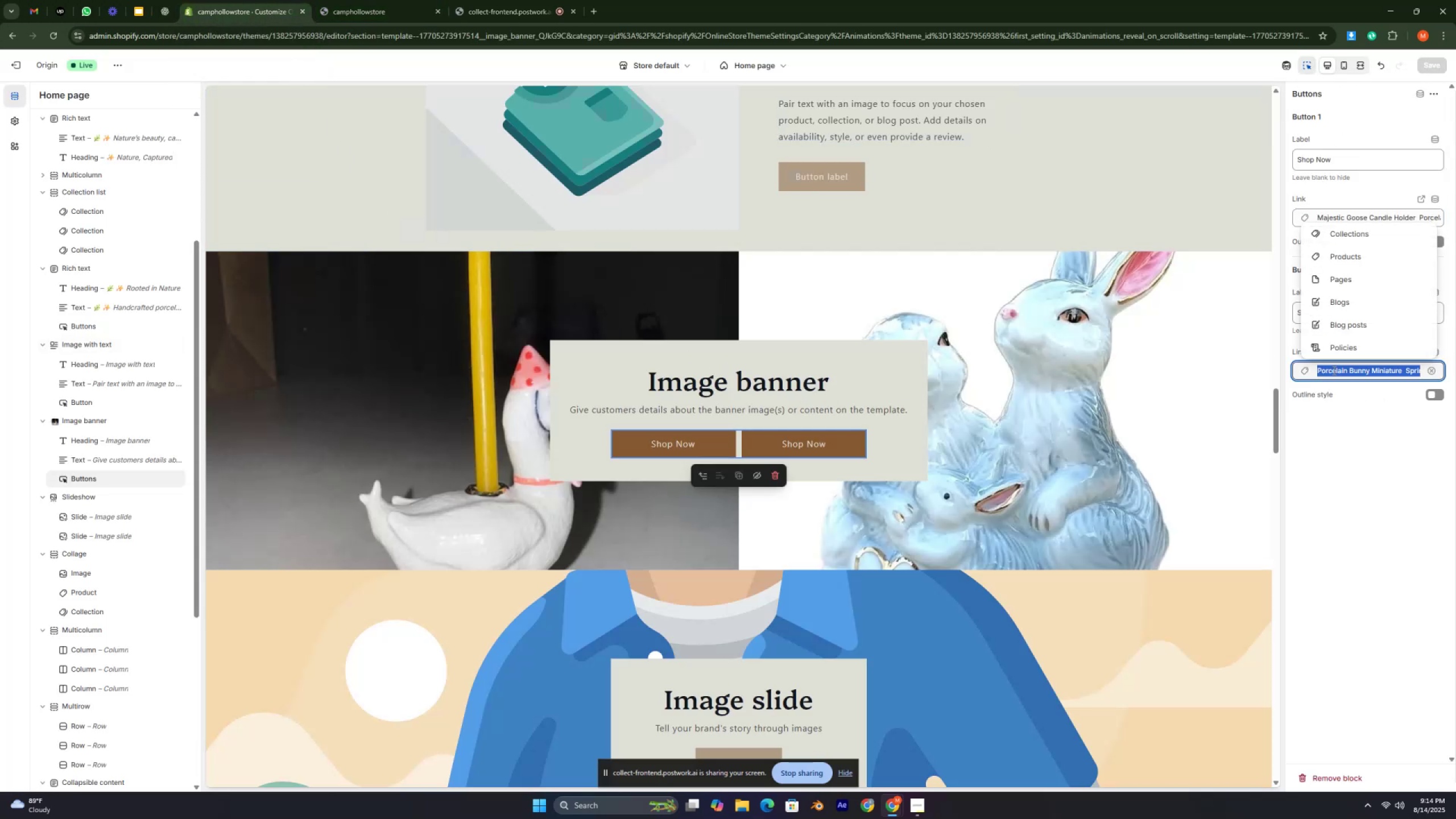 
key(Control+C)
 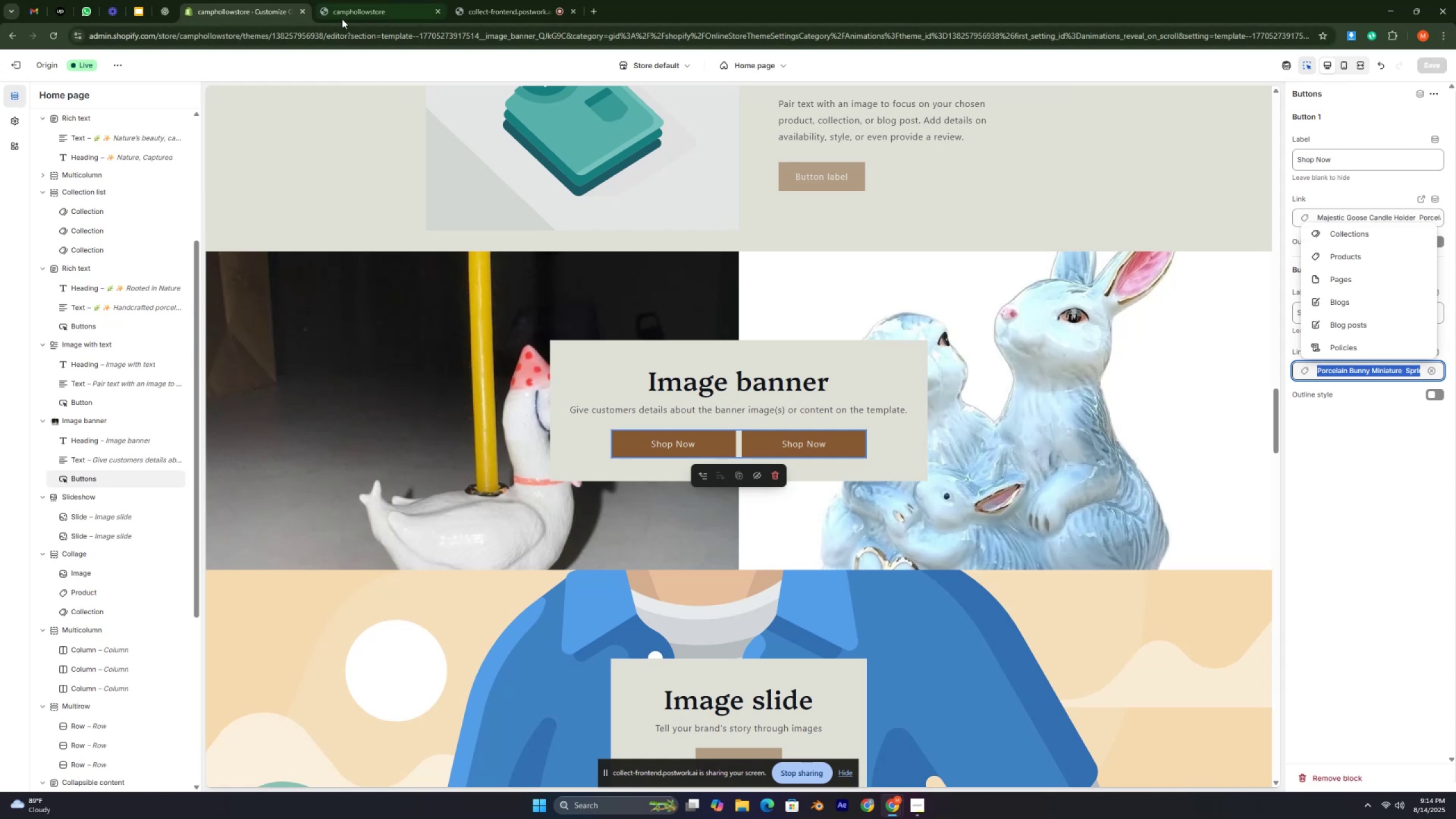 
left_click([346, 17])
 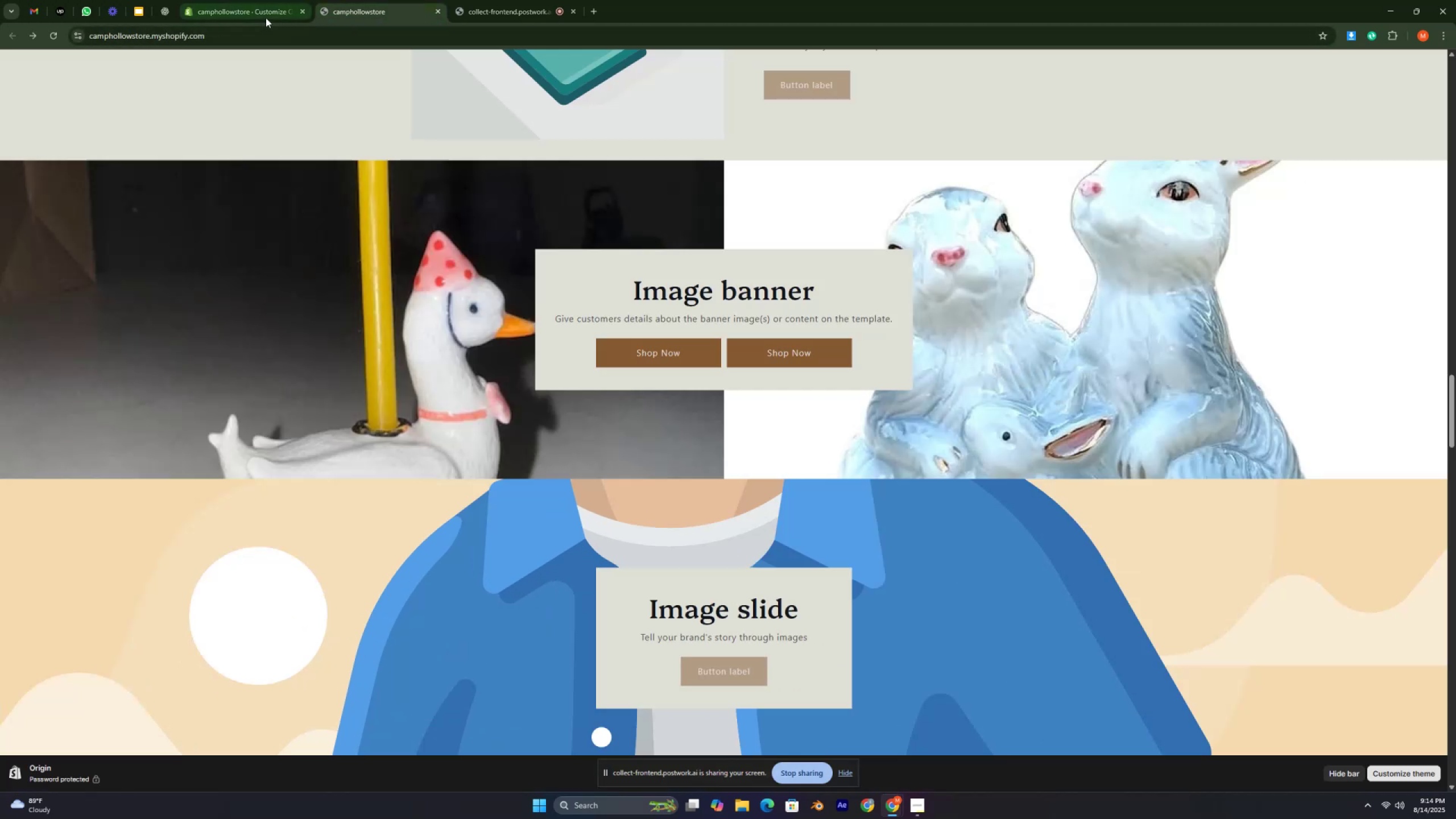 
left_click([266, 18])
 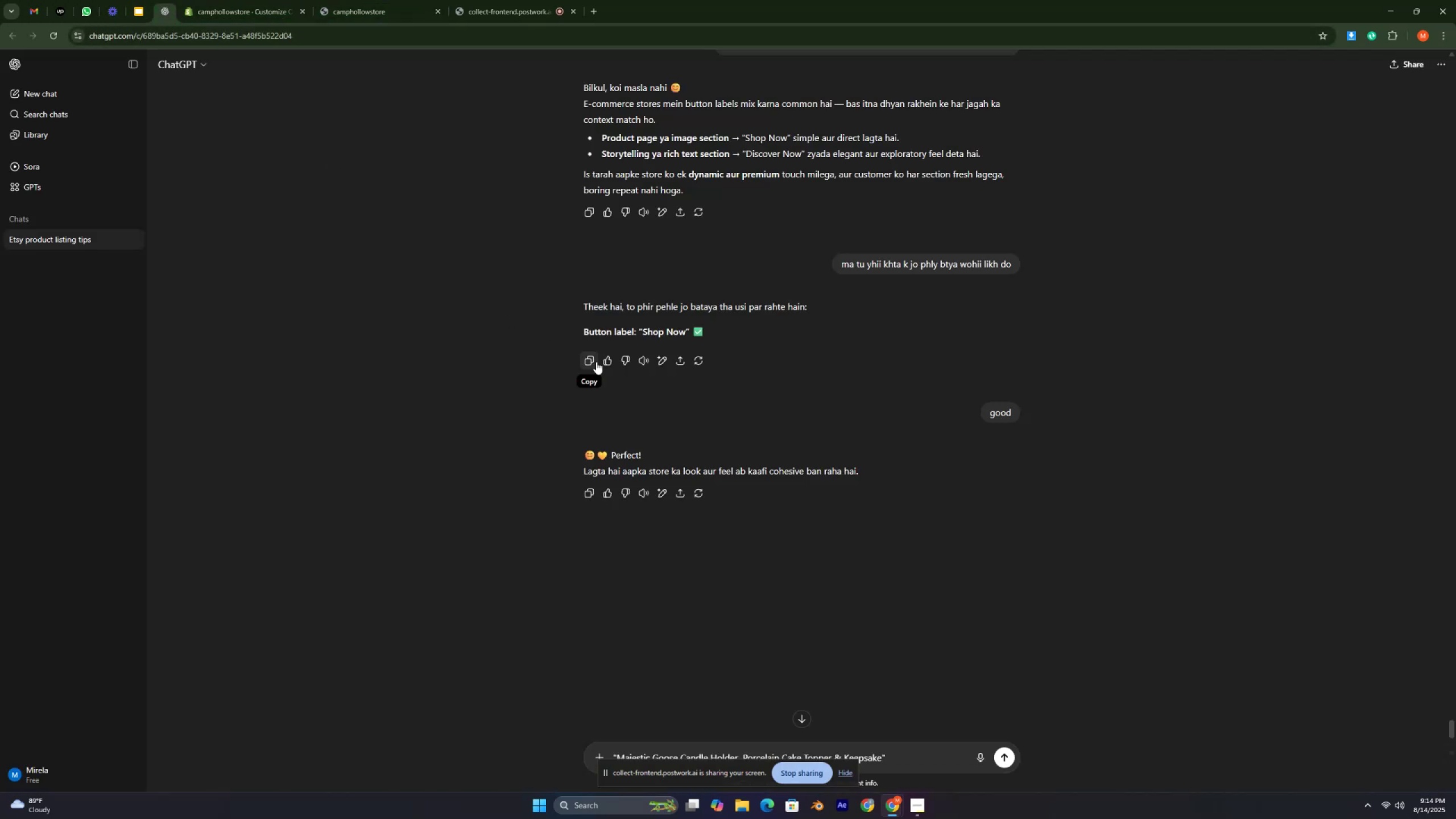 
key(Space)
 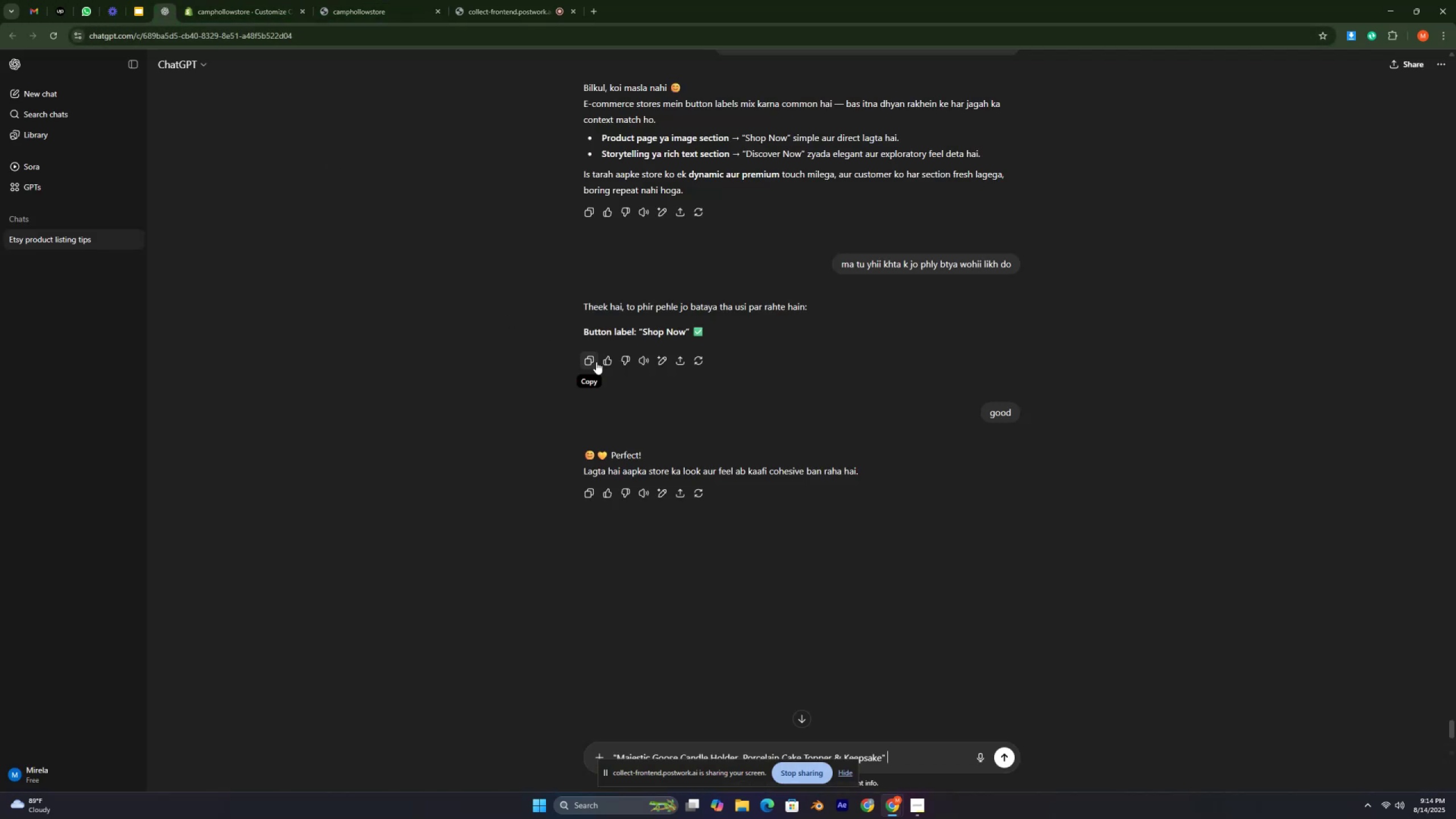 
key(Shift+Quote)
 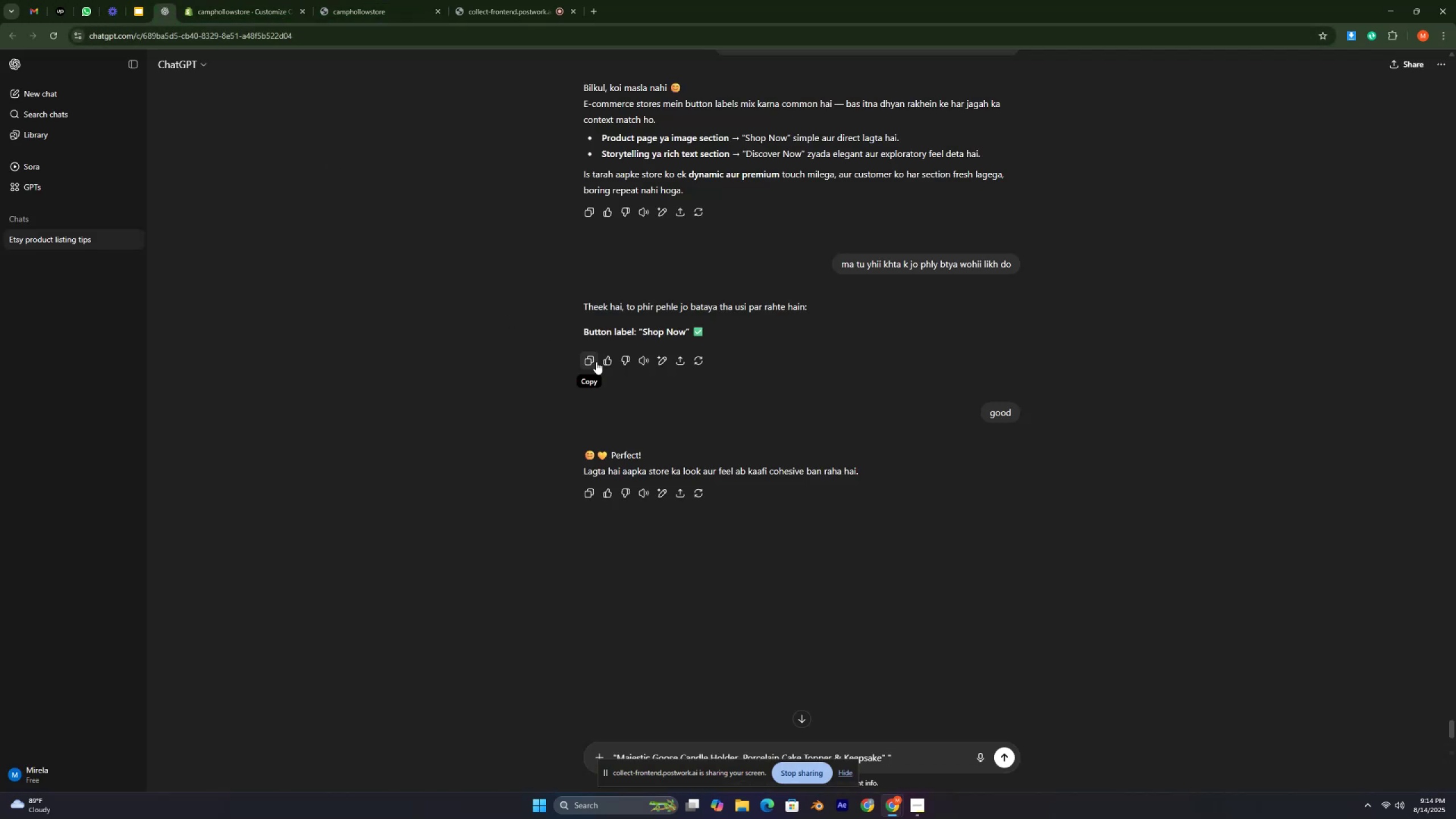 
key(Control+V)
 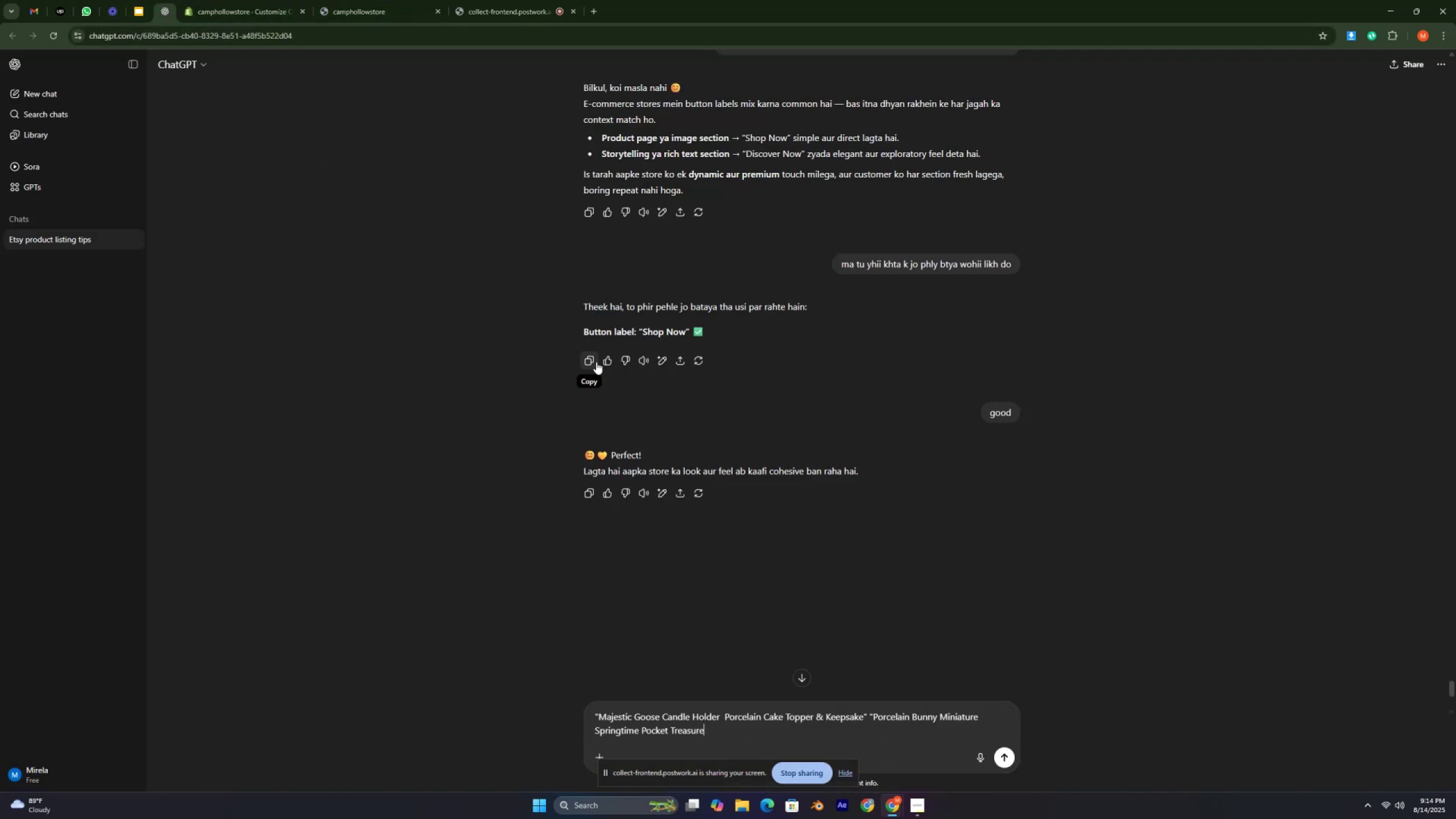 
type(" yh 2 product ka title ha )
 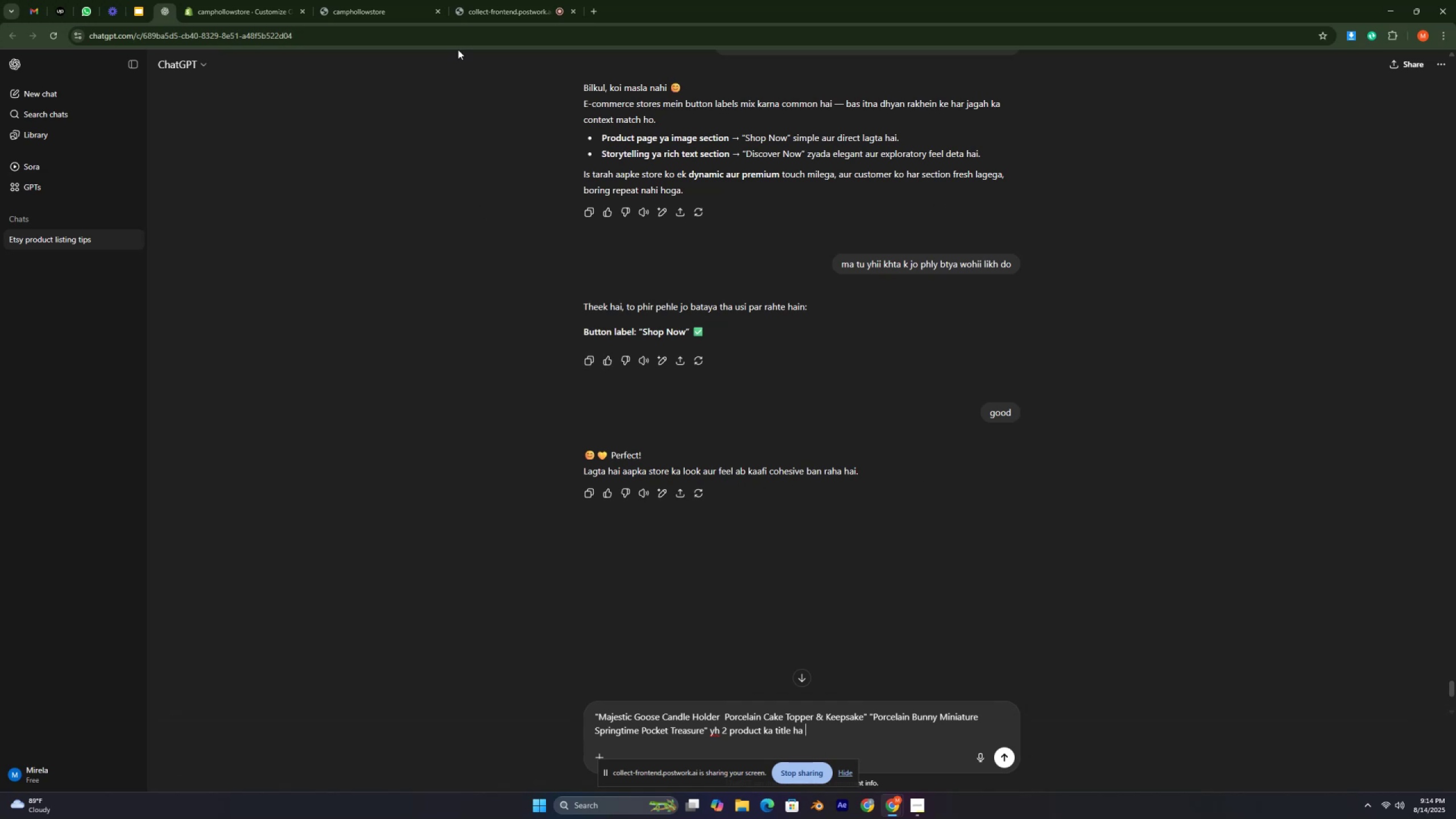 
left_click([223, 7])
 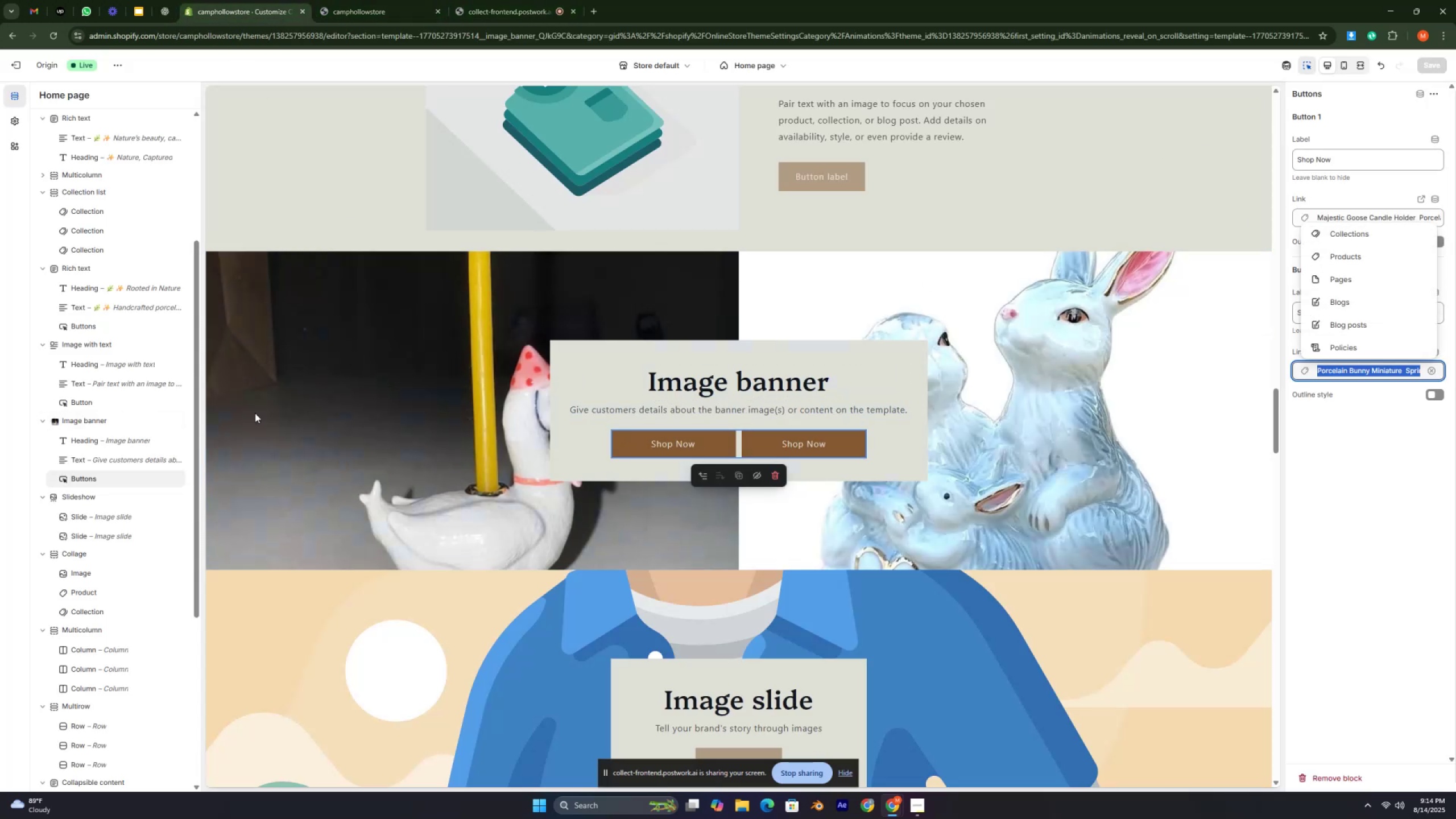 
left_click([85, 439])
 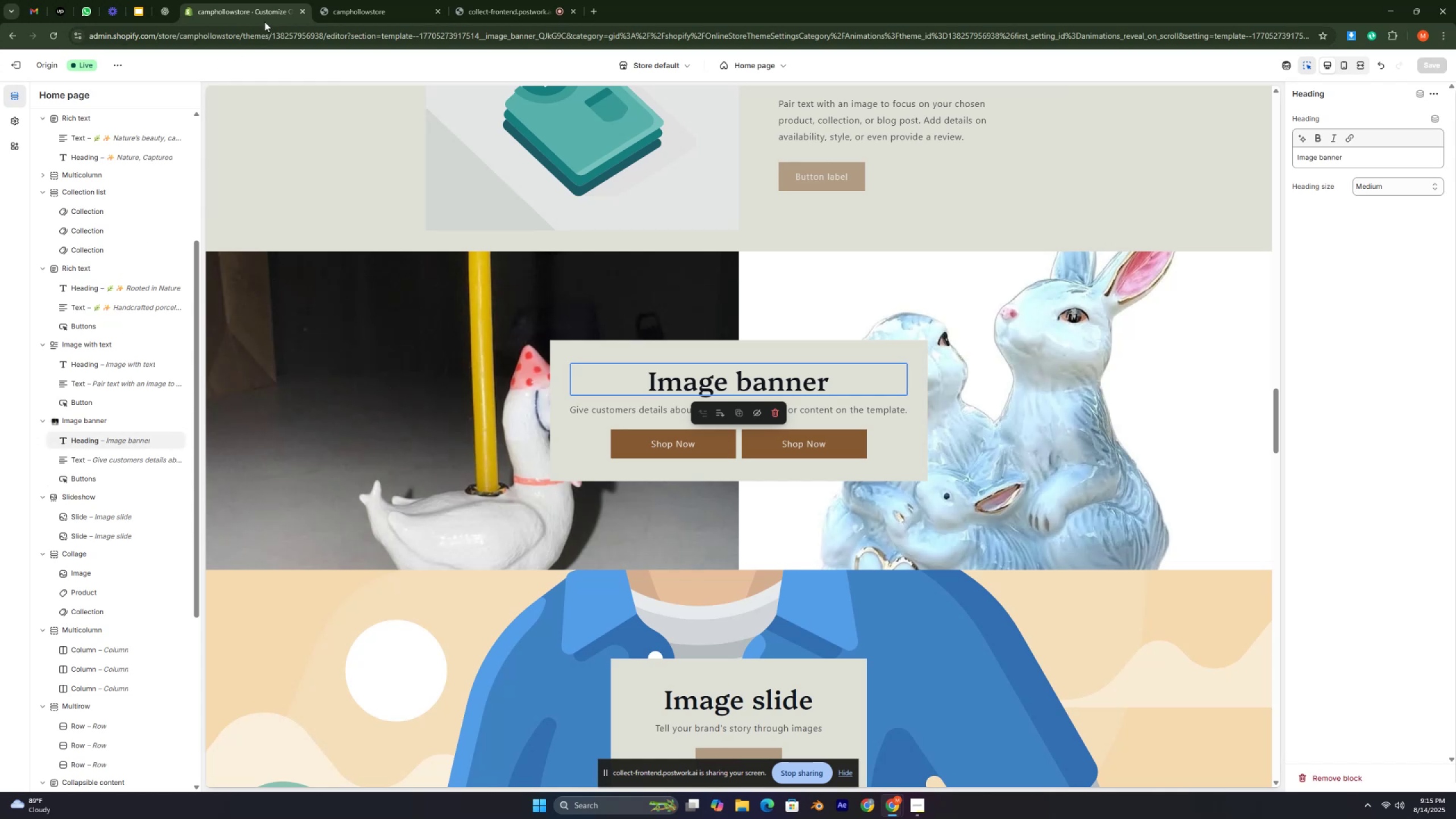 
left_click([160, 12])
 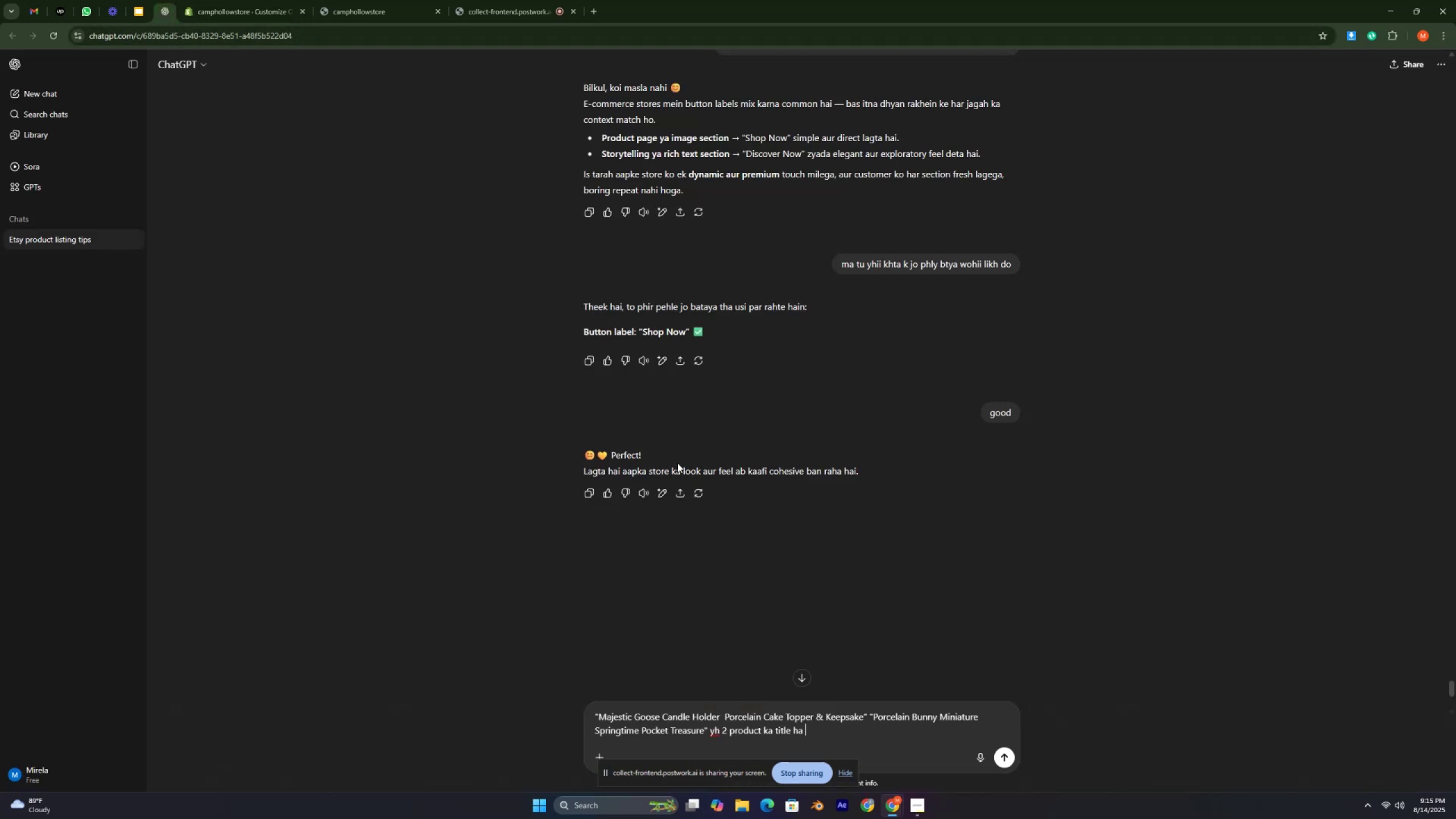 
type( in dono pt)
key(Backspace)
type(roduct ki image lh)
key(Backspace)
type(gae ha ma nyy )
 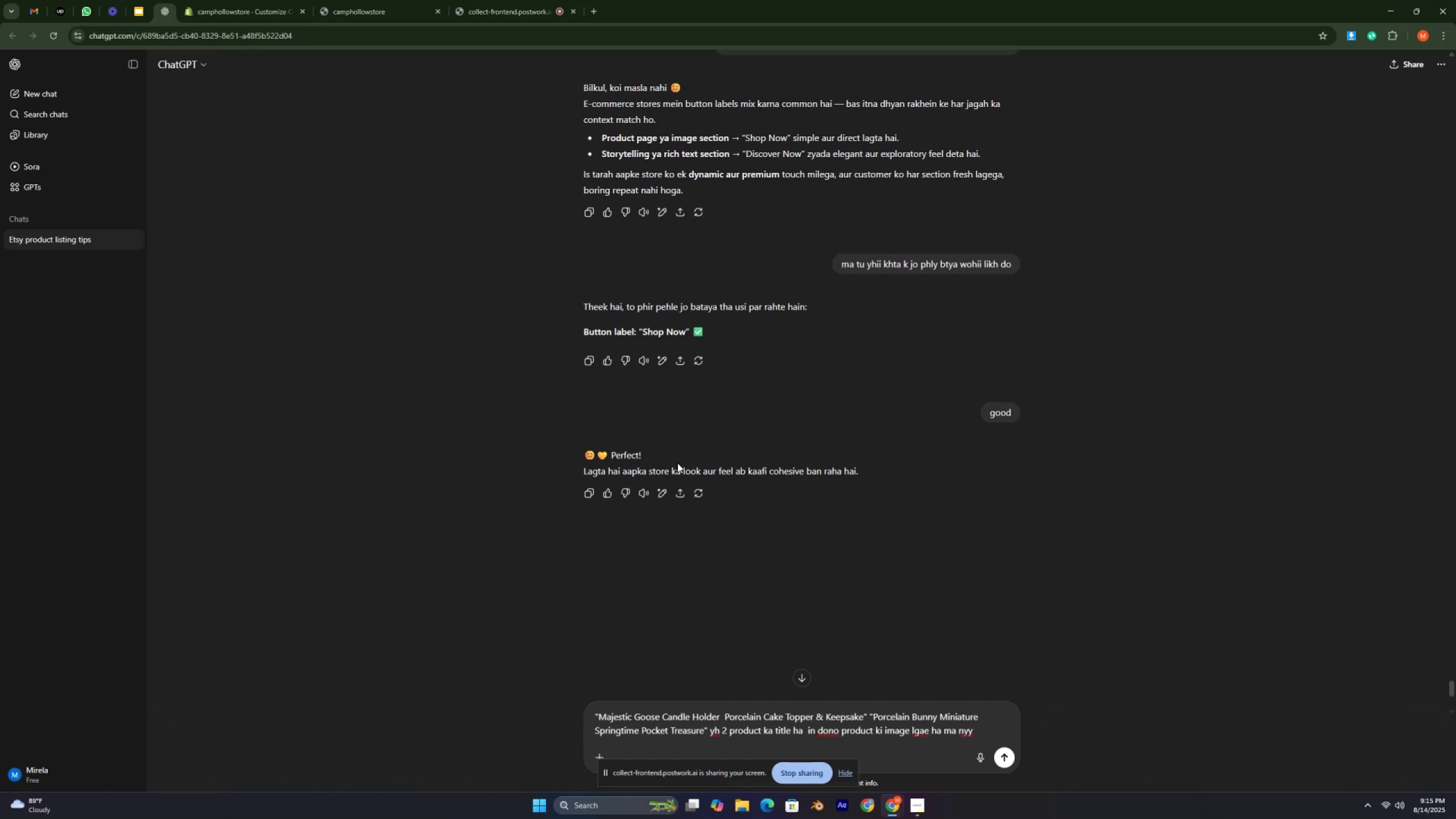 
wait(8.05)
 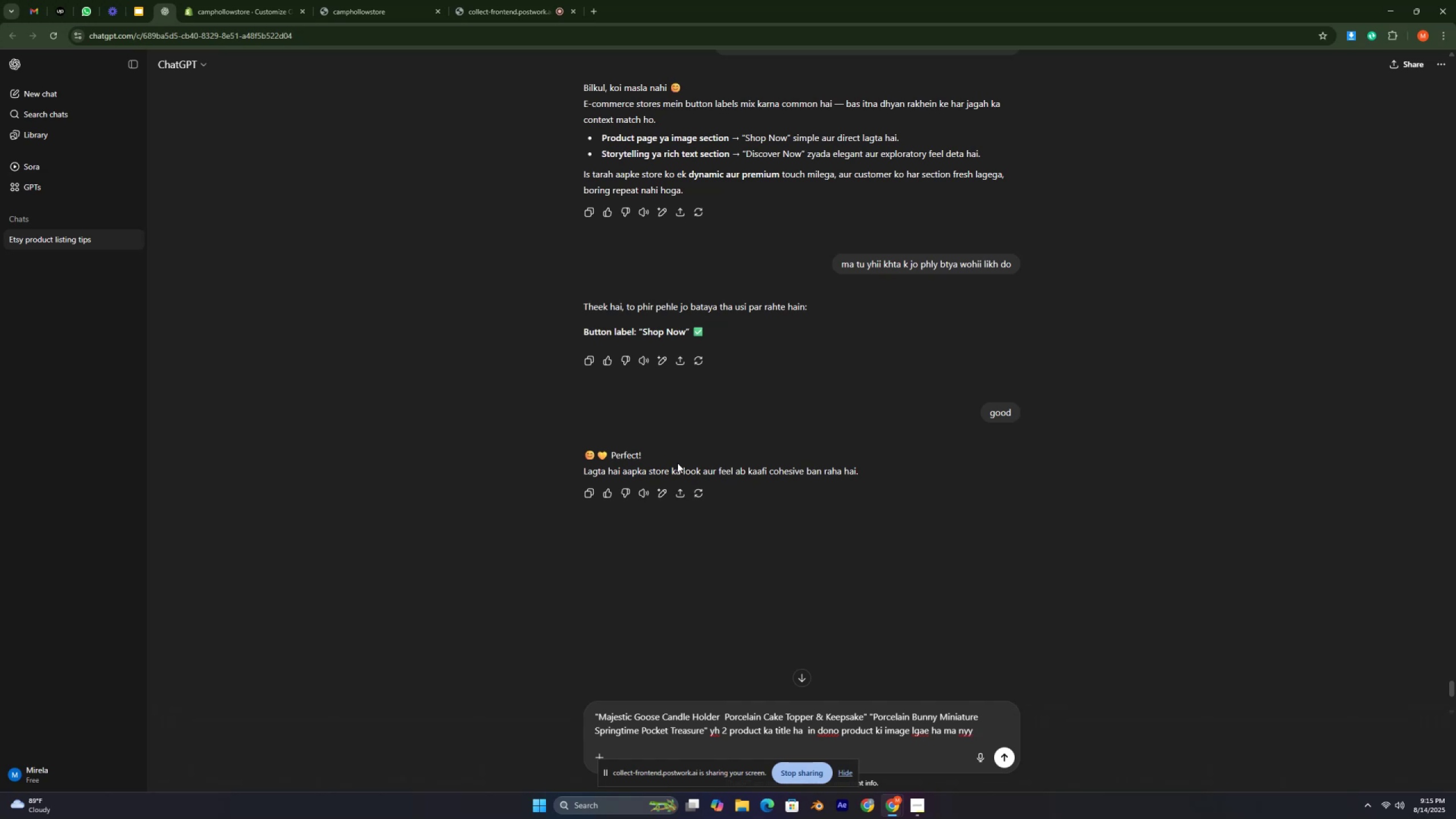 
key(Space)
 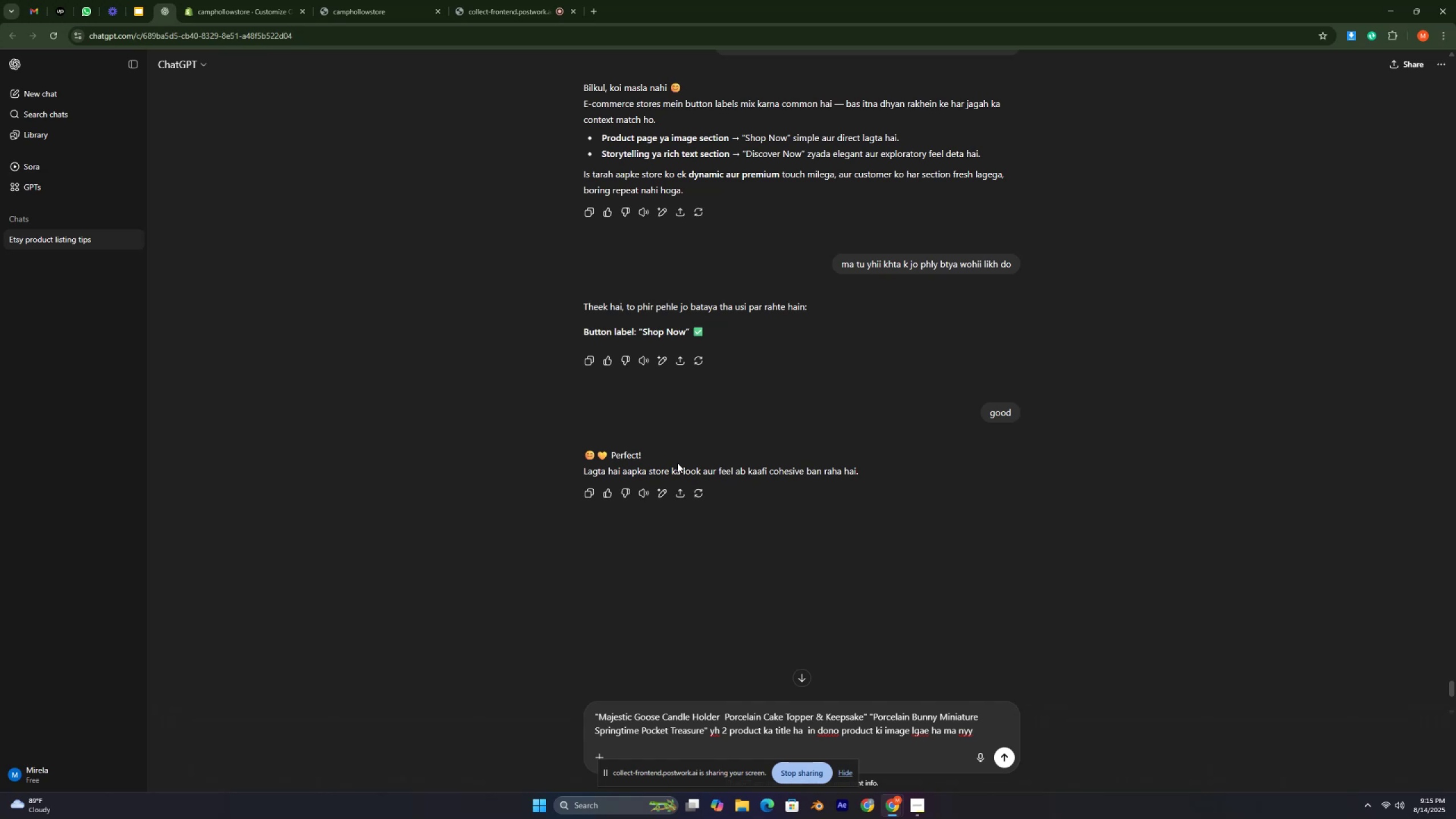 
type(tu )
 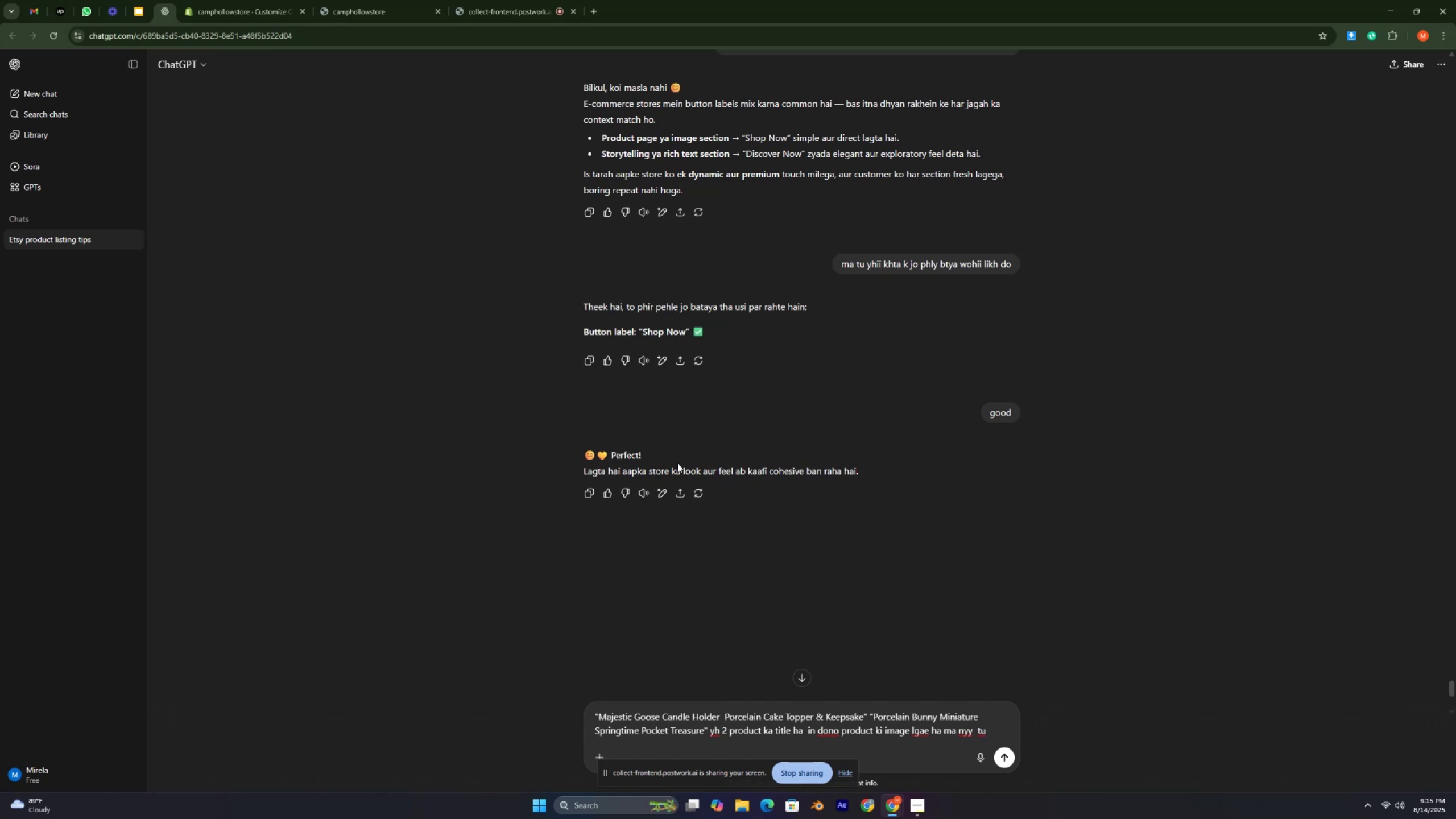 
wait(6.95)
 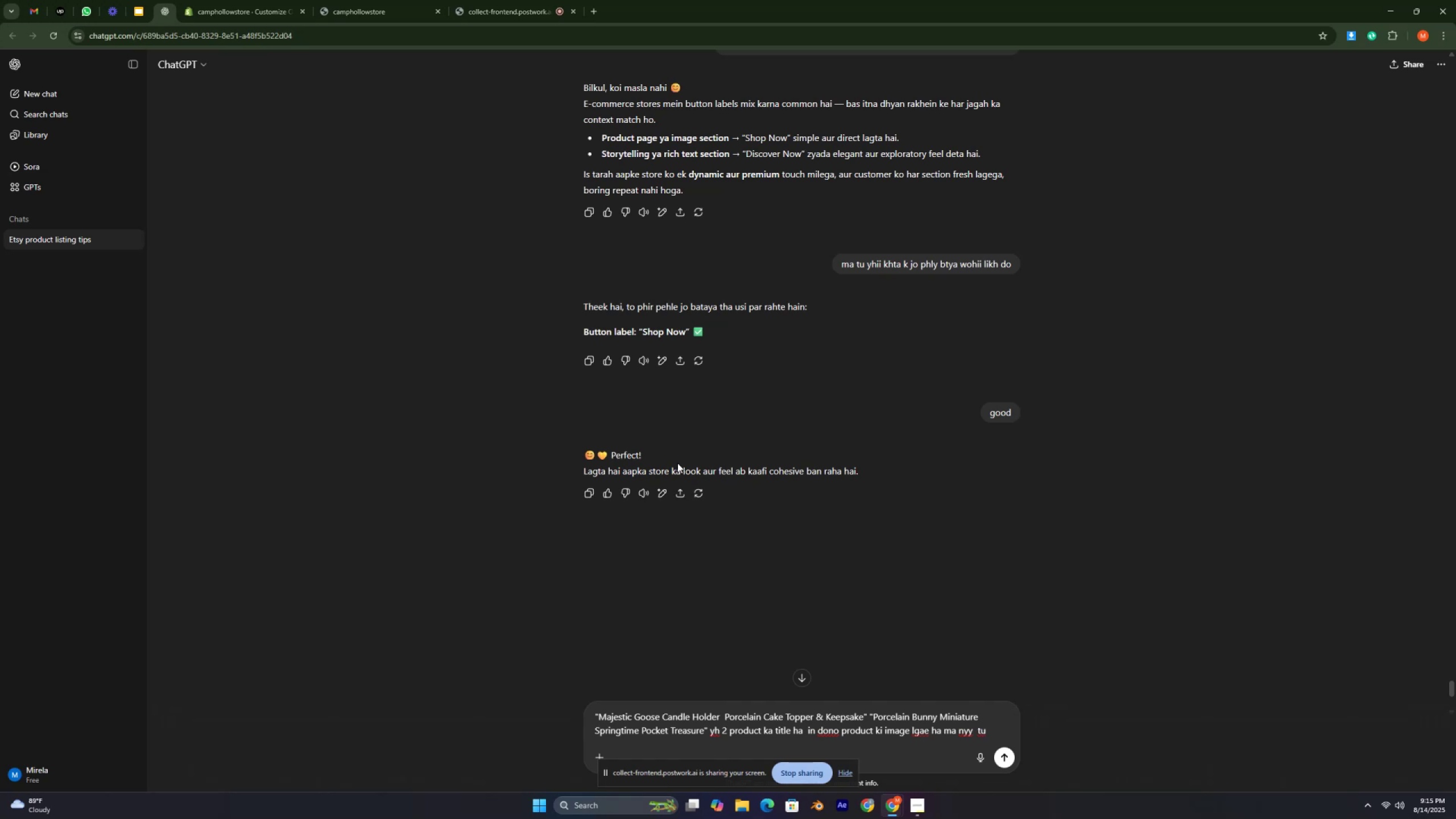 
type(image banner section )
 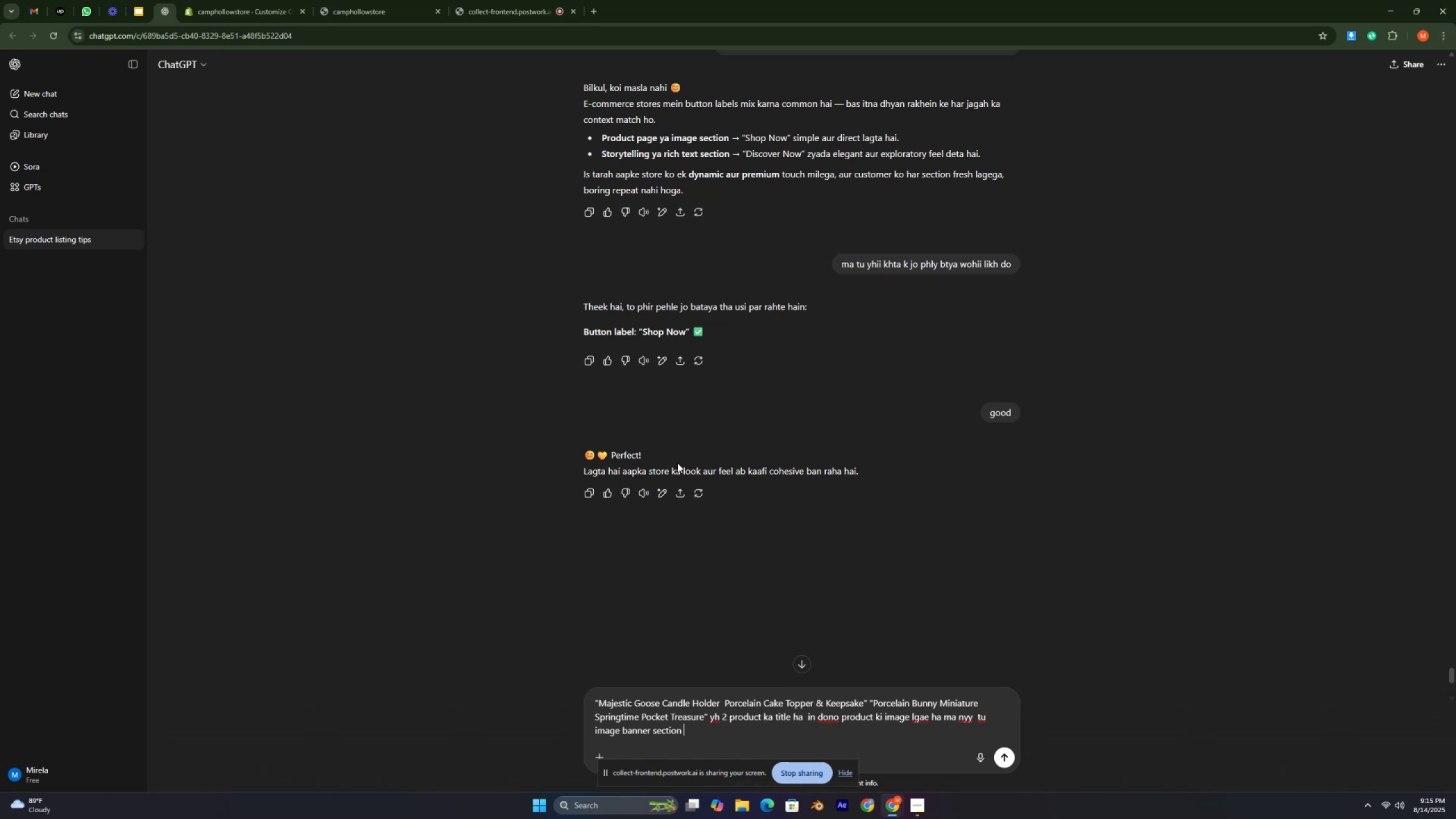 
type( kin )
key(Backspace)
key(Backspace)
type( heading mang rhy koii attractive)
 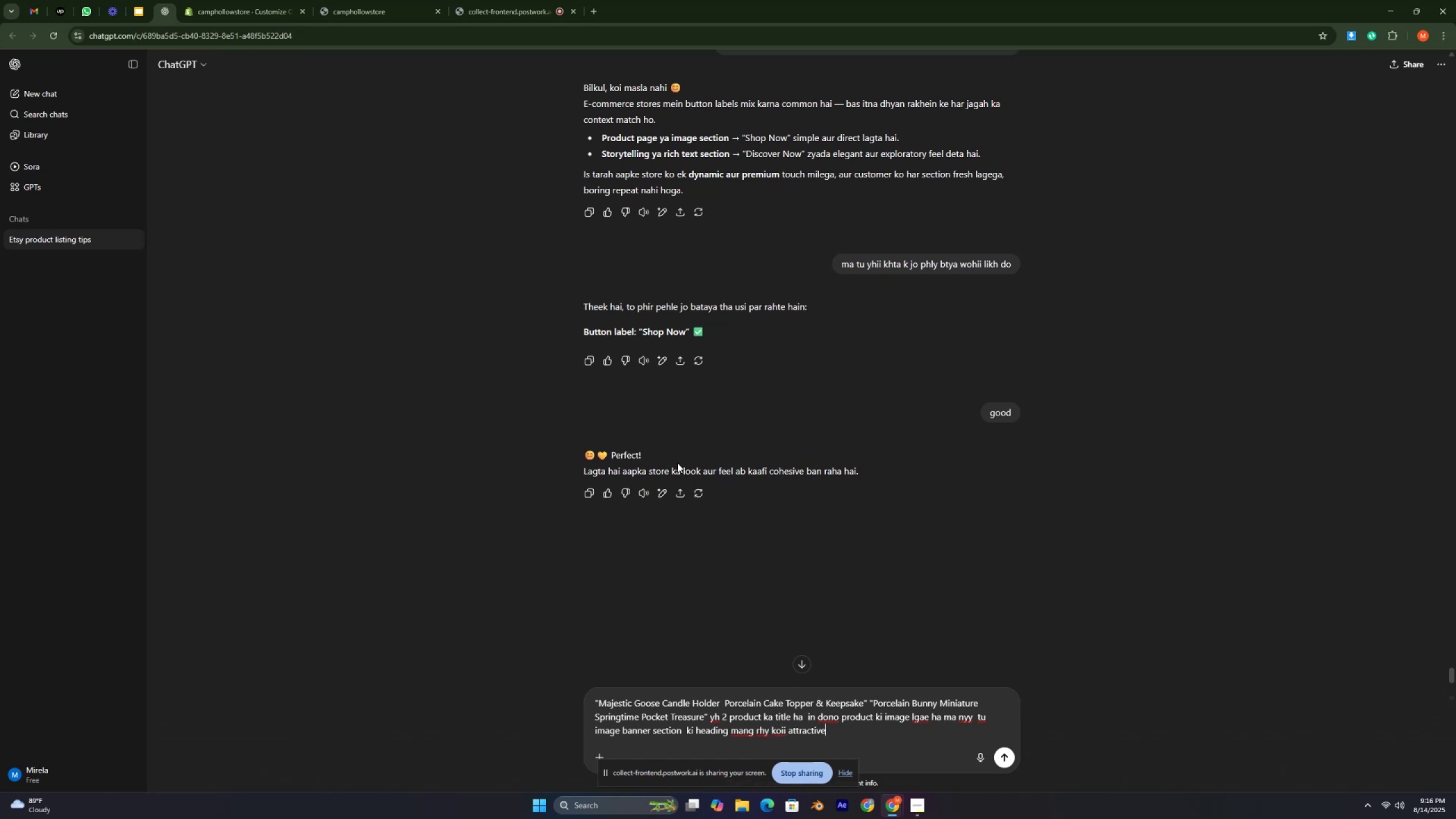 
key(Backspace)
key(Backspace)
key(Backspace)
key(Backspace)
key(Backspace)
key(Backspace)
key(Backspace)
key(Backspace)
key(Backspace)
key(Backspace)
key(Backspace)
type( achii hor shot)
key(Backspace)
type(rt c btay with attractive emojies )
 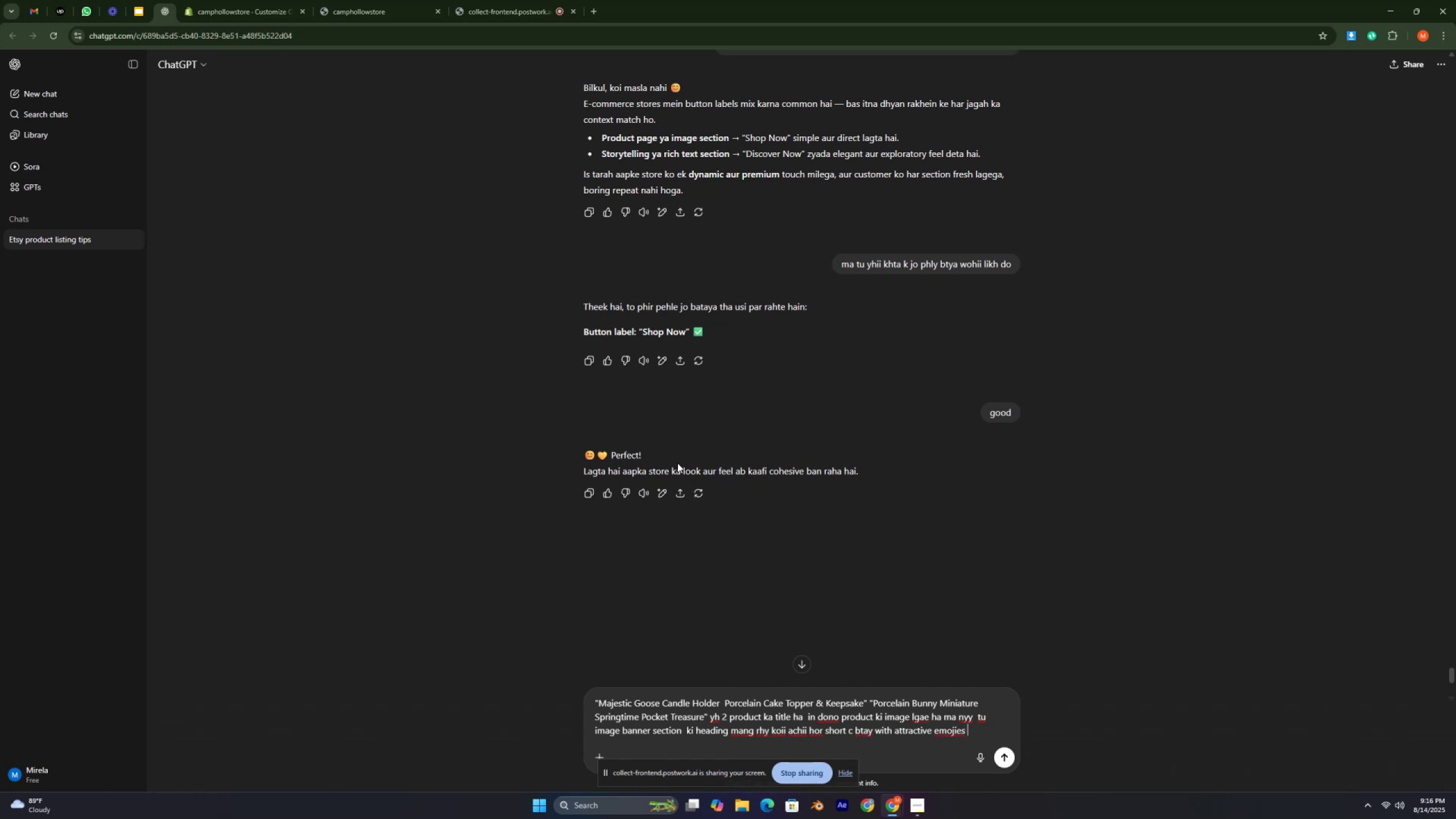 
key(Enter)
 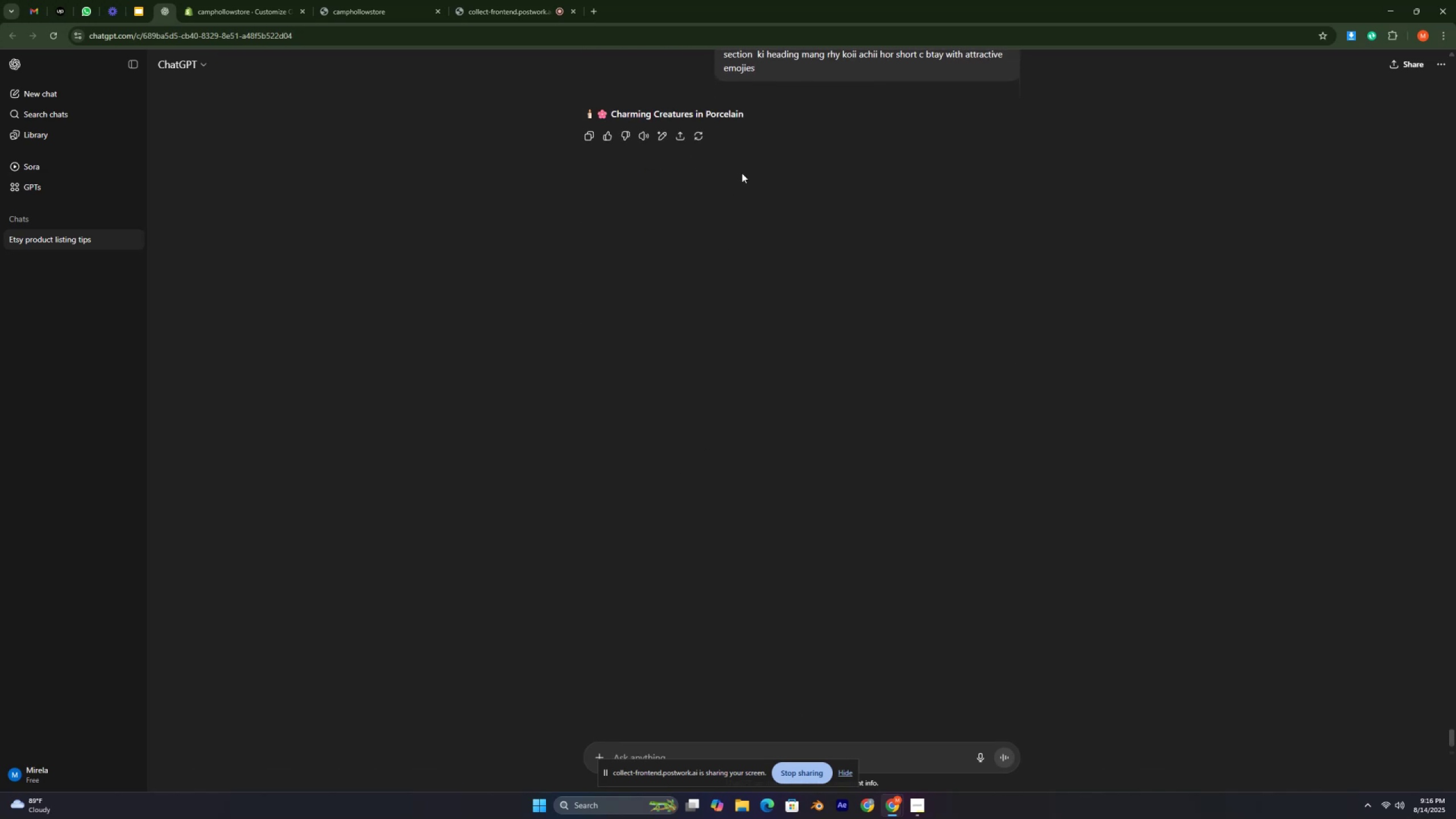 
wait(6.33)
 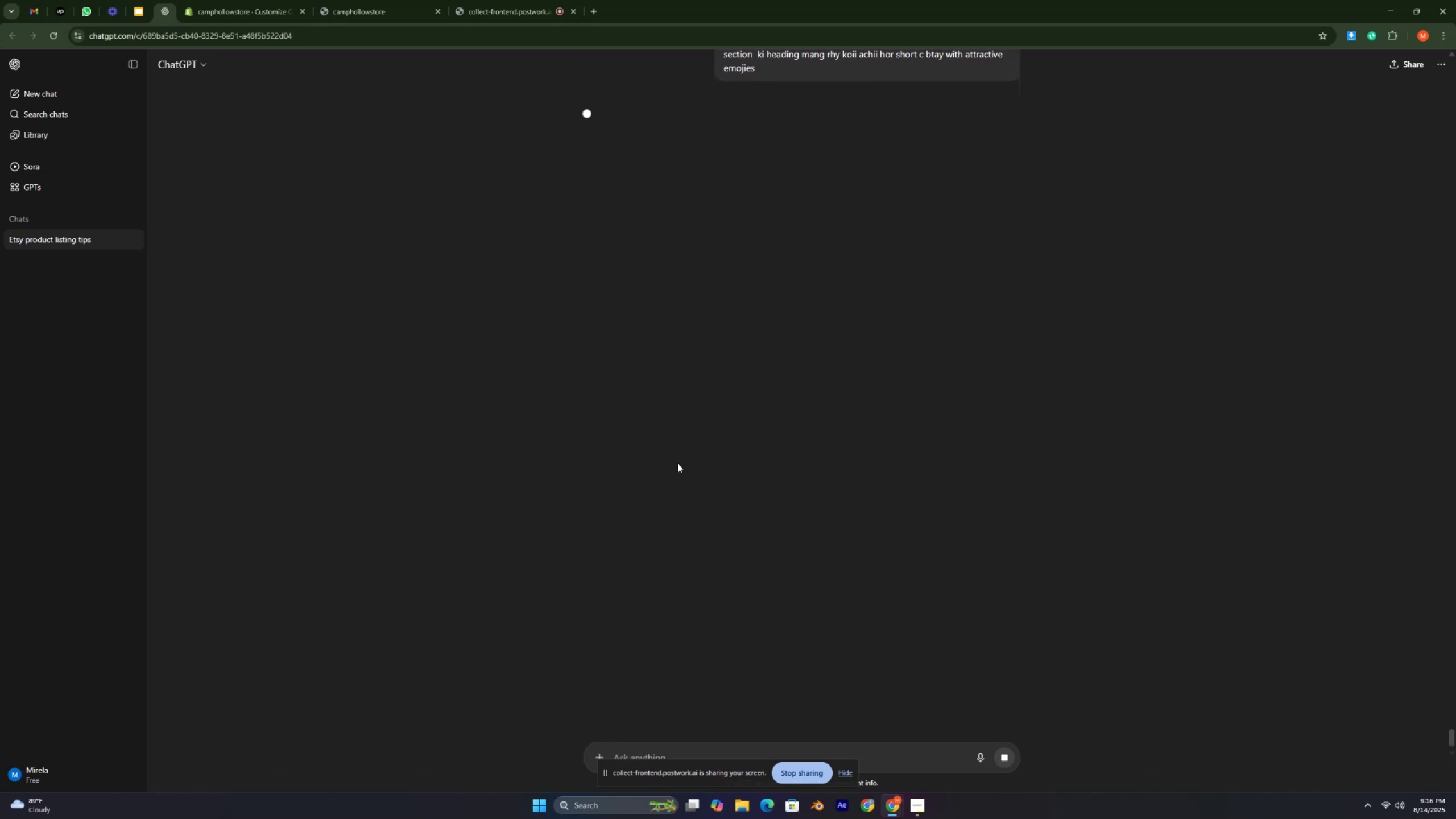 
left_click_drag(start_coordinate=[581, 114], to_coordinate=[763, 120])
 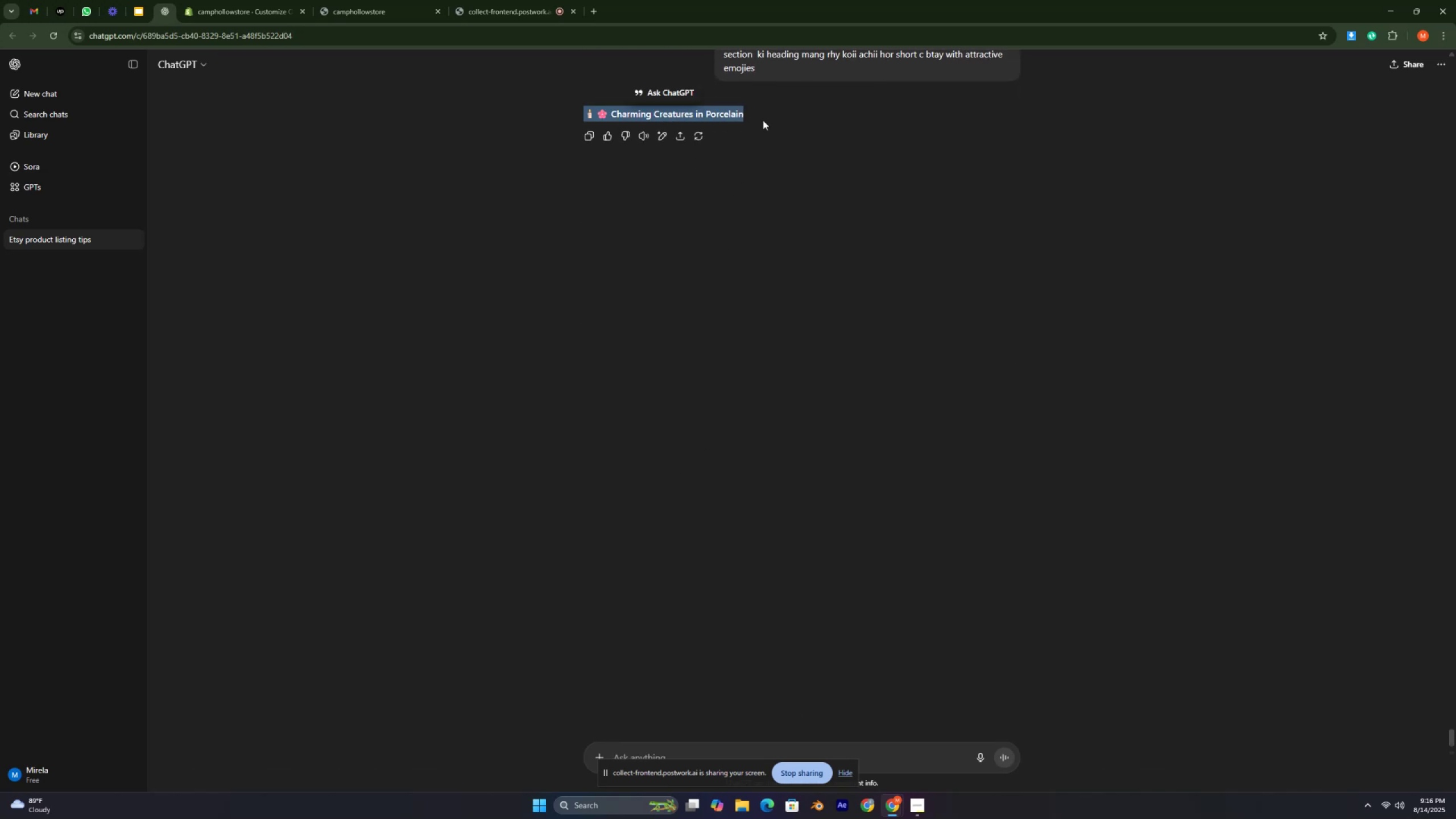 
key(Control+C)
 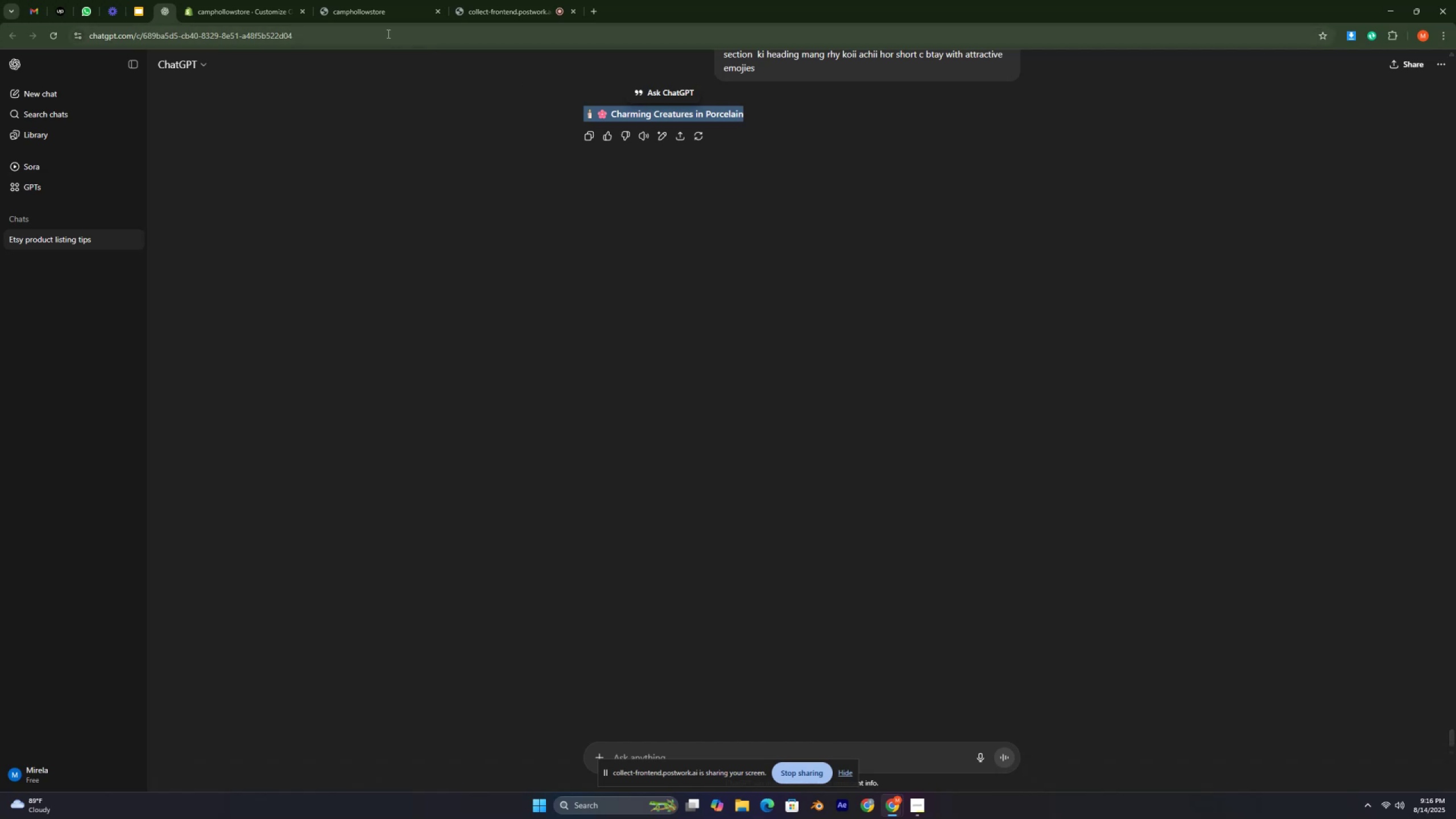 
left_click([257, 10])
 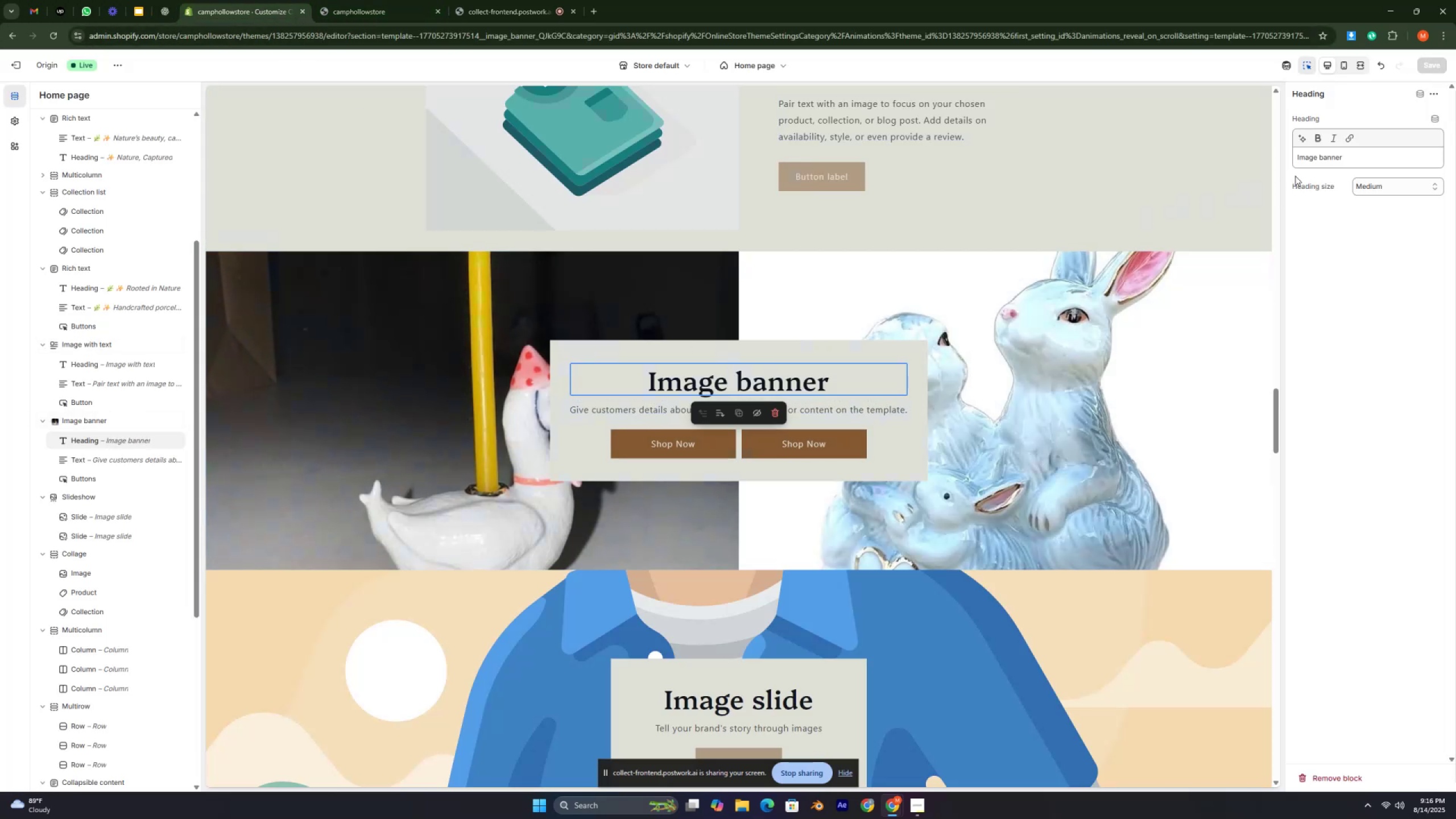 
double_click([1308, 159])
 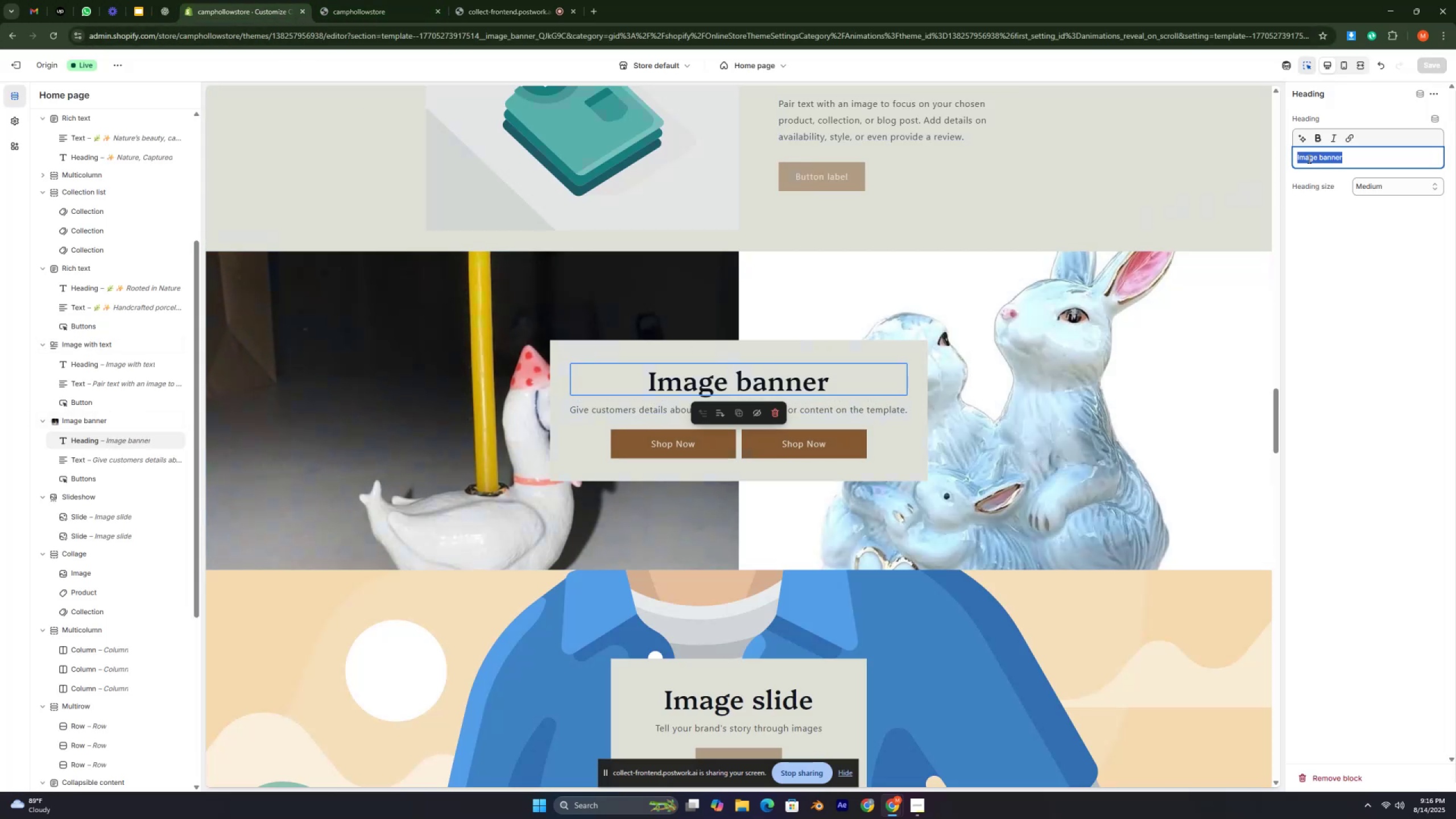 
triple_click([1308, 159])
 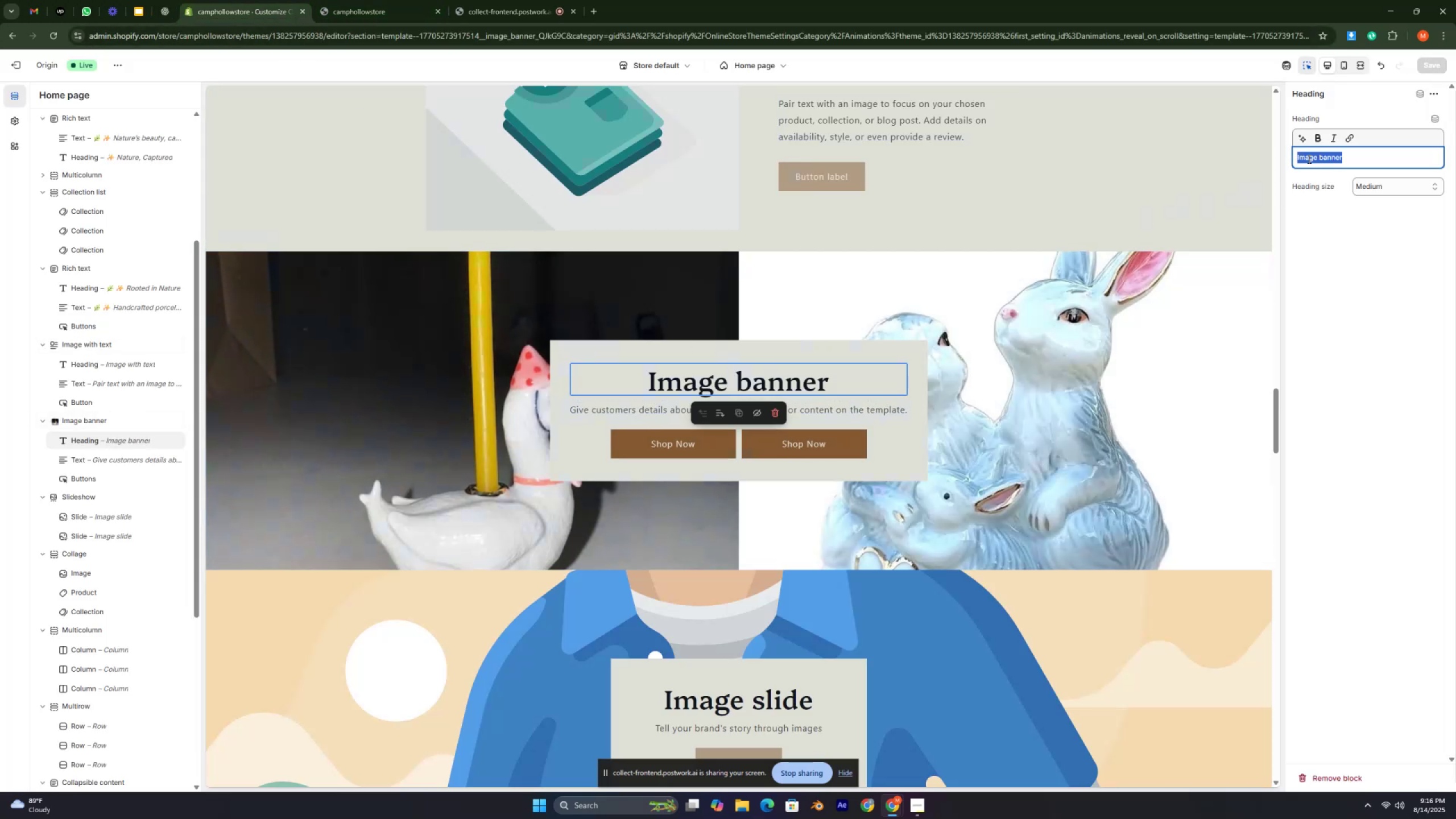 
triple_click([1308, 159])
 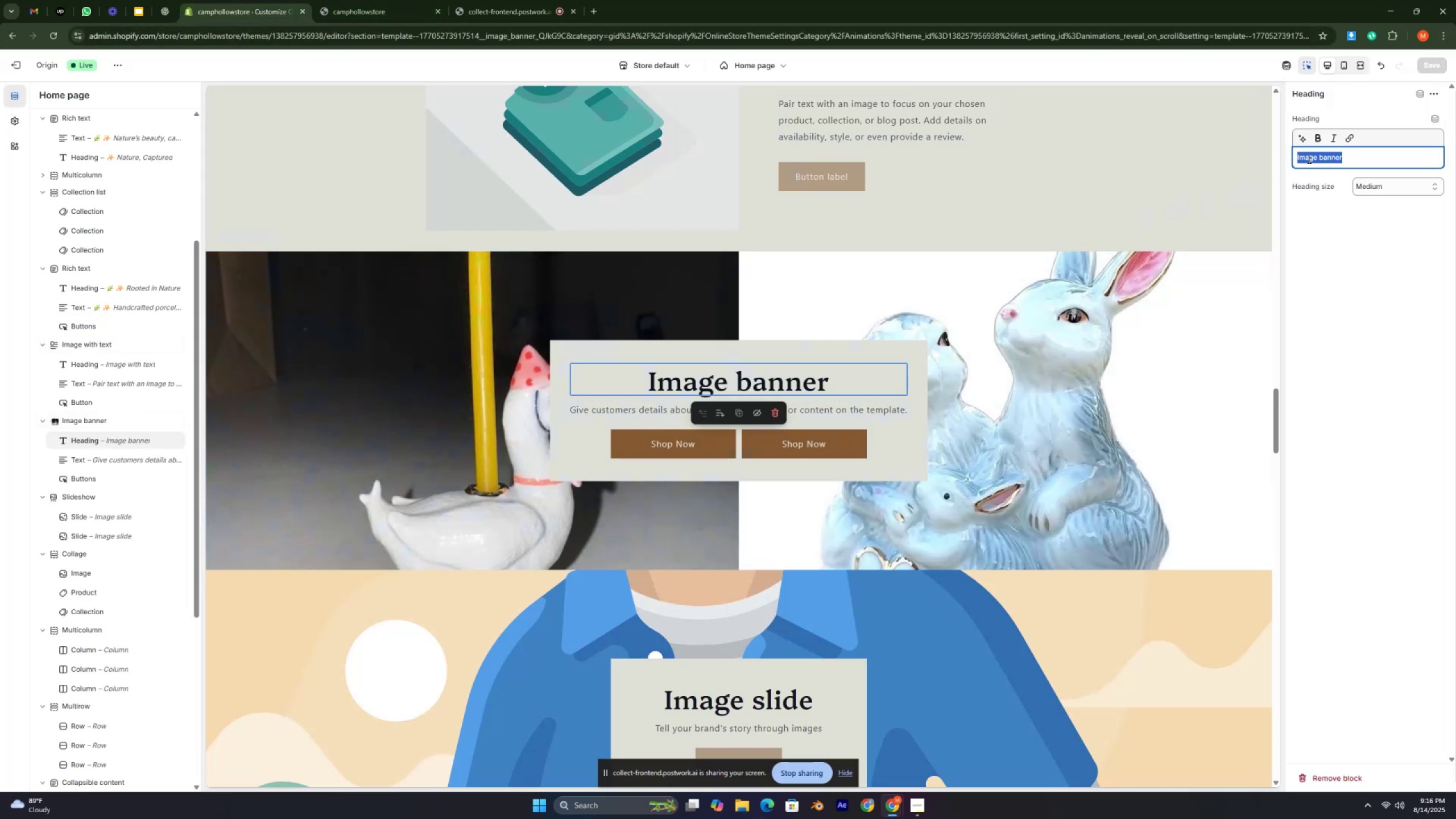 
key(Control+V)
 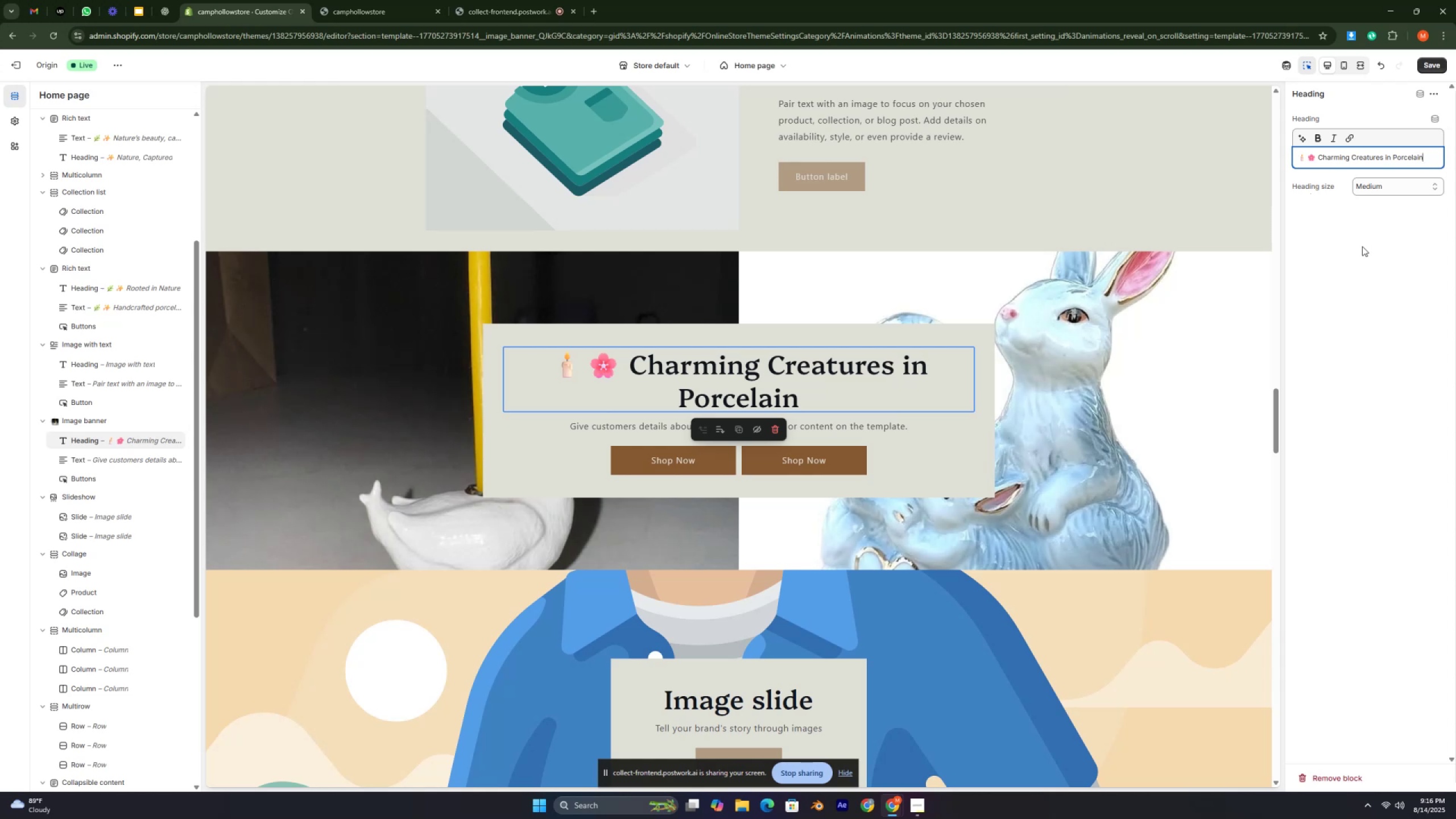 
wait(18.23)
 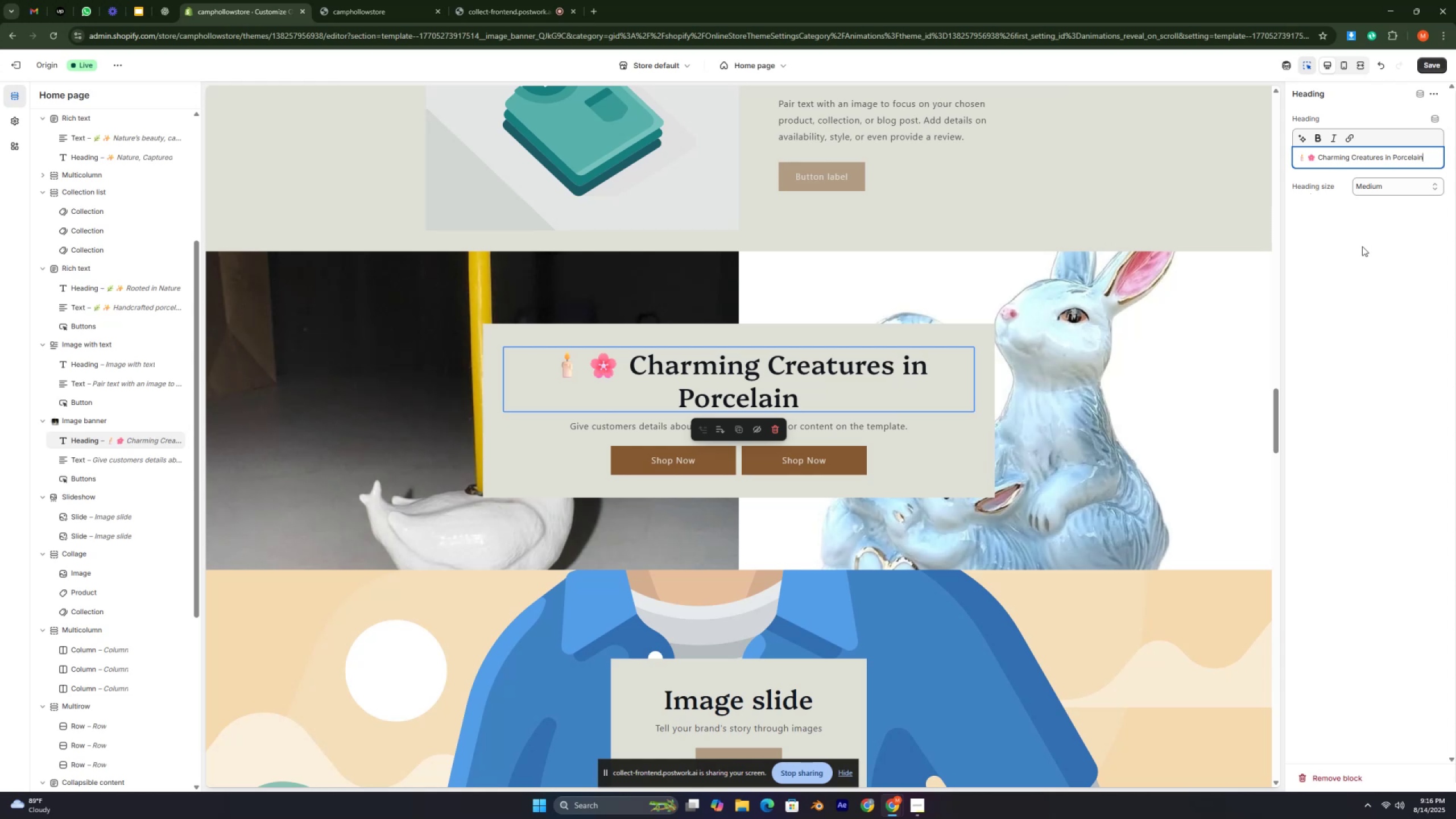 
left_click([1434, 187])
 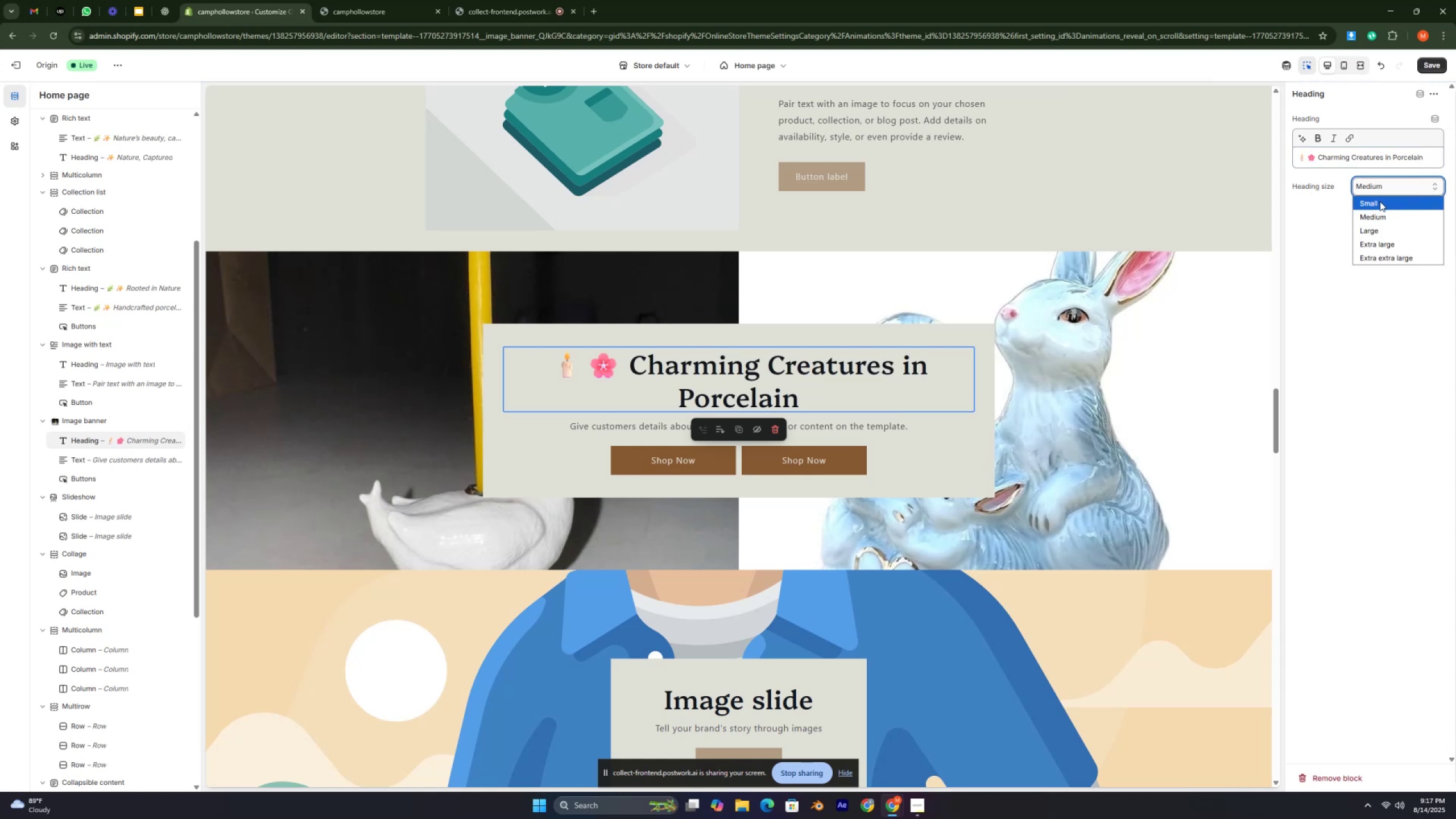 
left_click([1380, 201])
 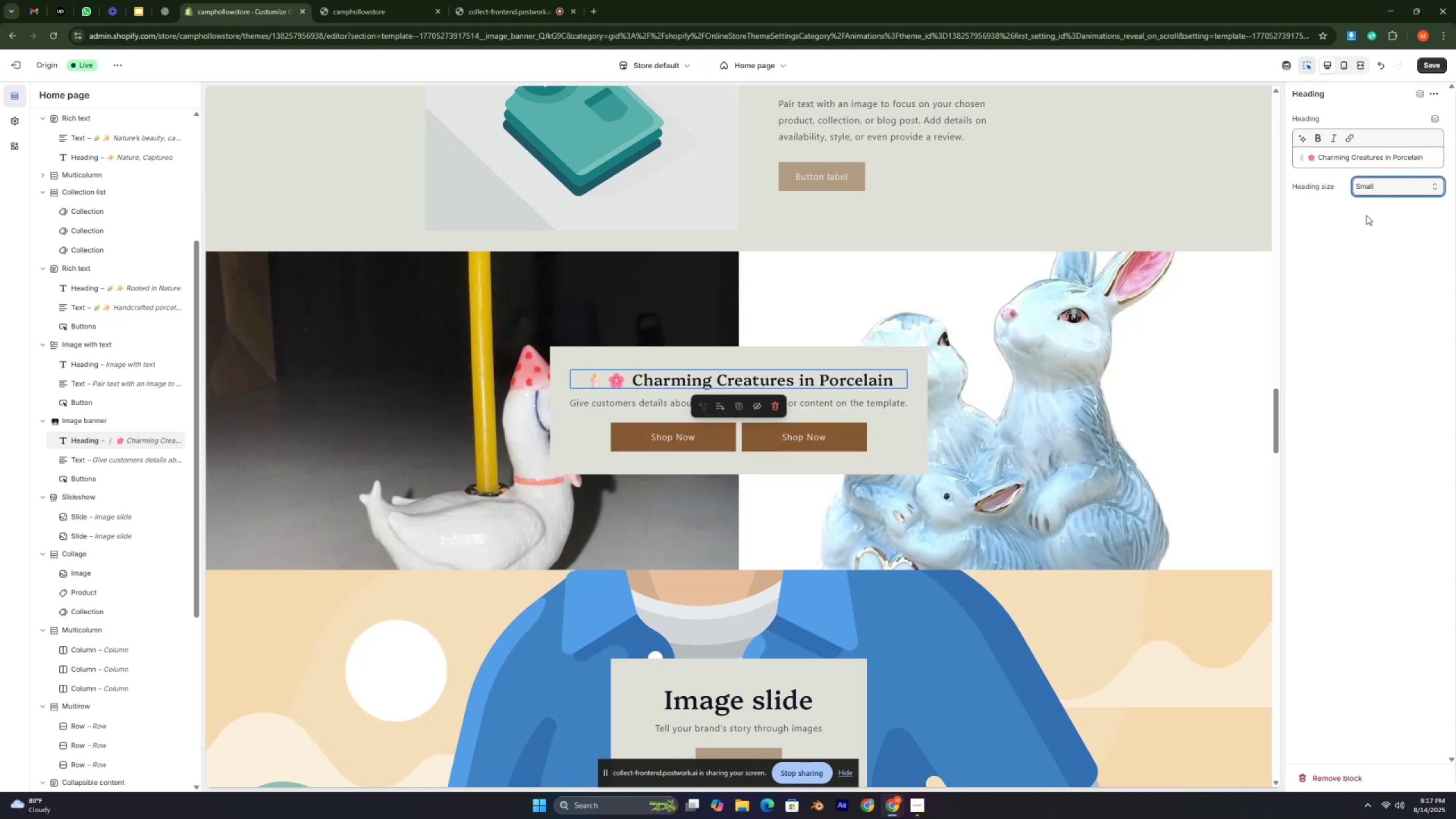 
scroll: coordinate [1080, 288], scroll_direction: up, amount: 9.0
 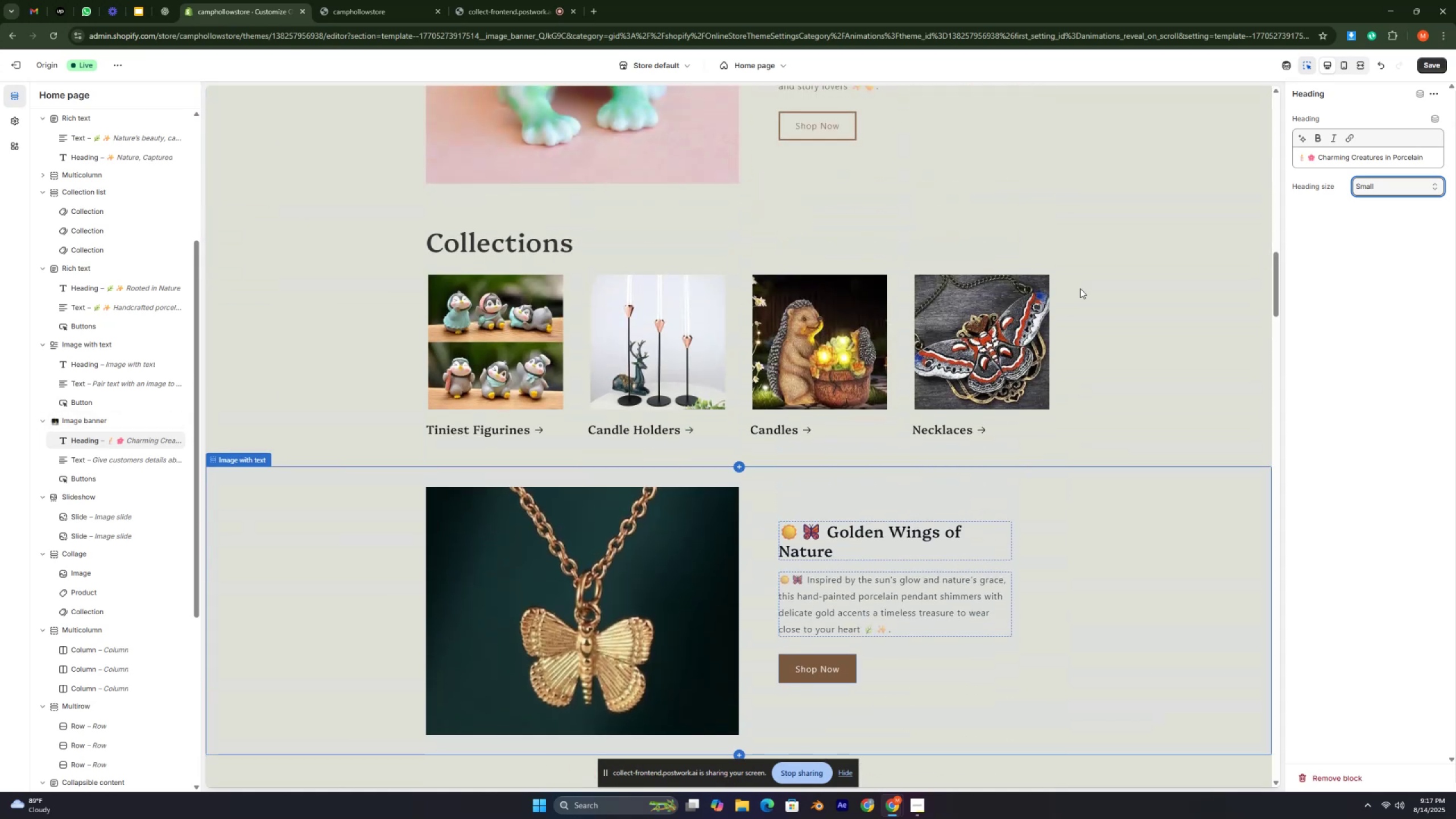 
scroll: coordinate [1079, 289], scroll_direction: down, amount: 23.0
 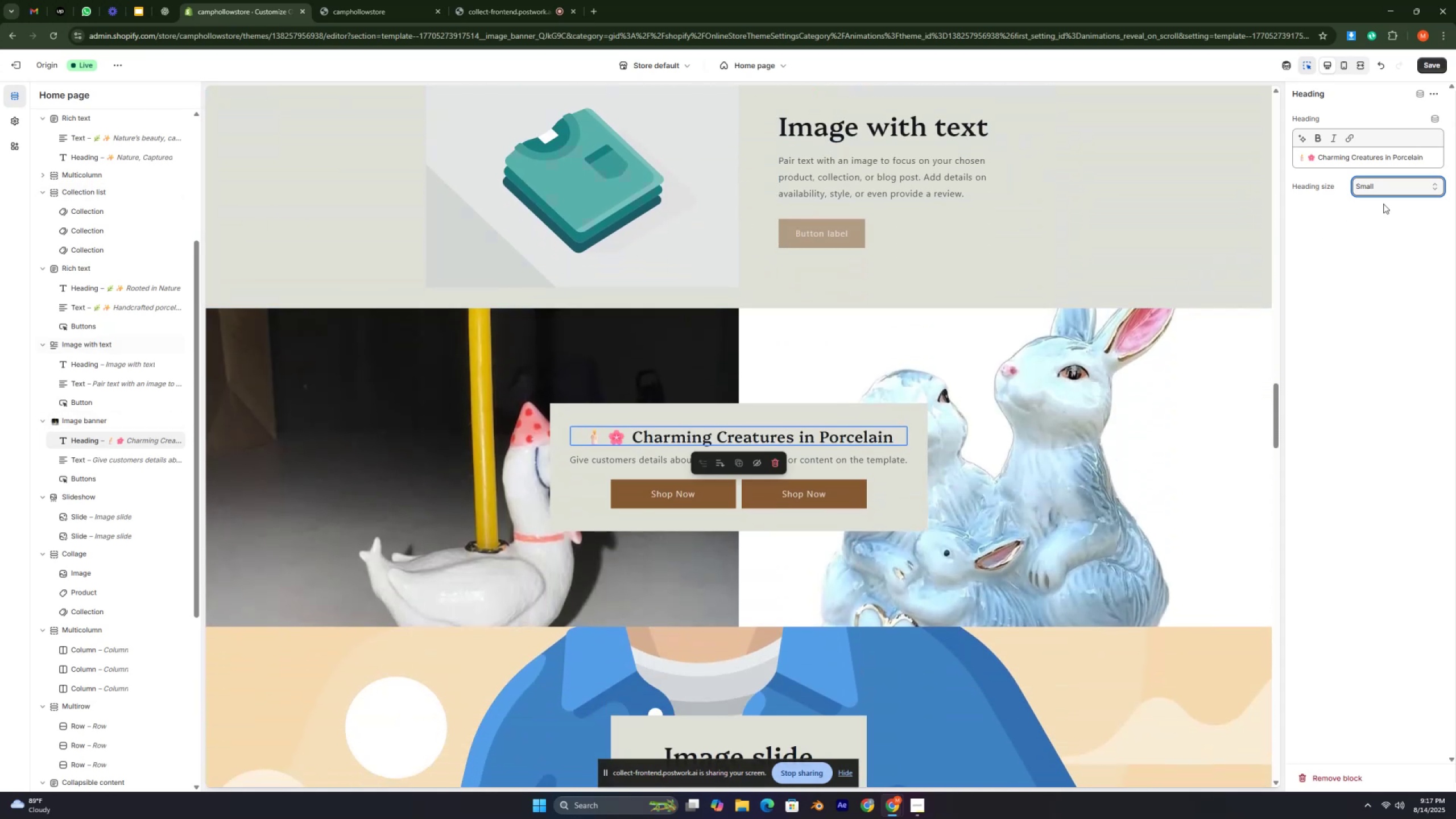 
left_click([1398, 191])
 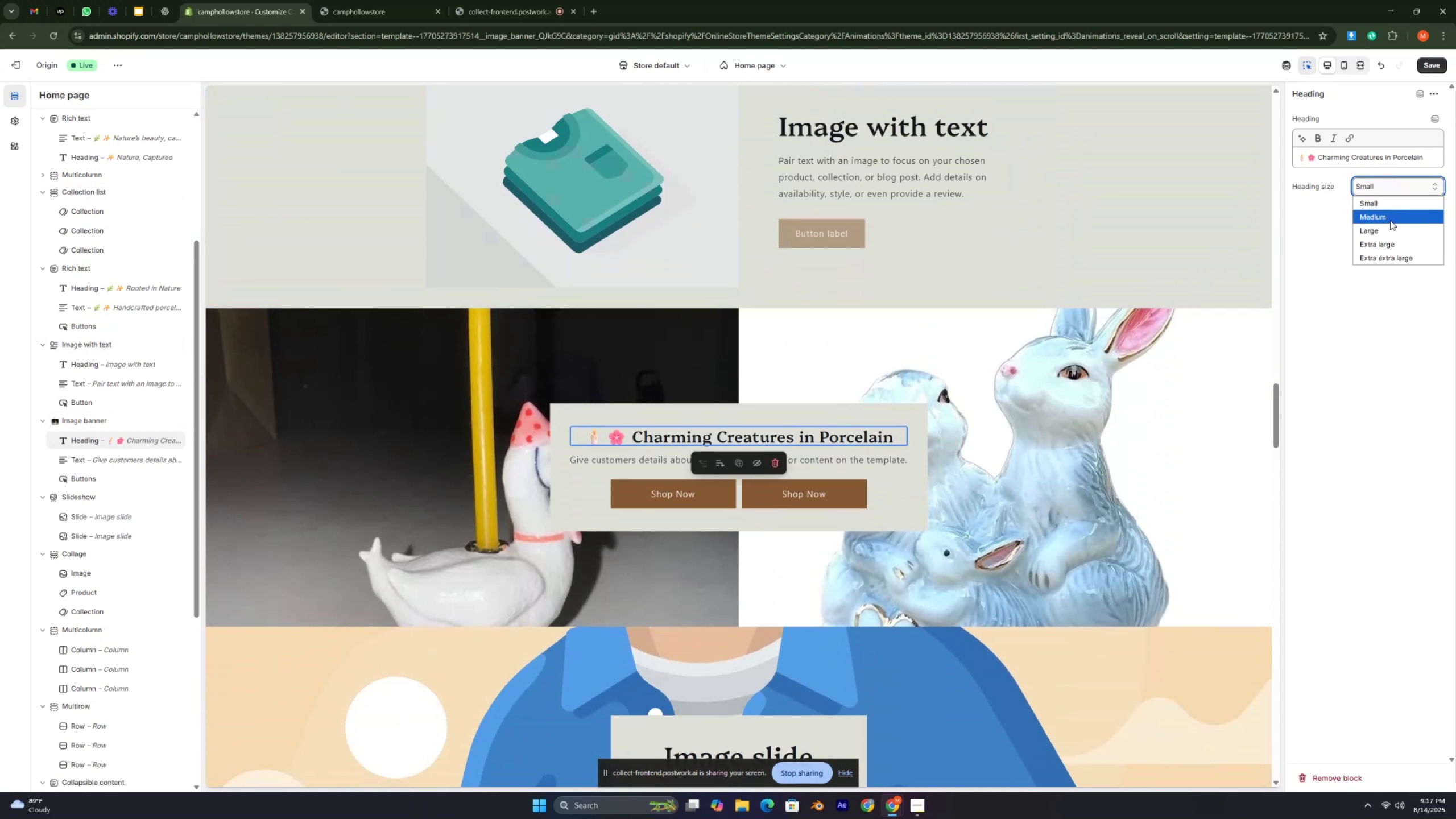 
left_click([1390, 220])
 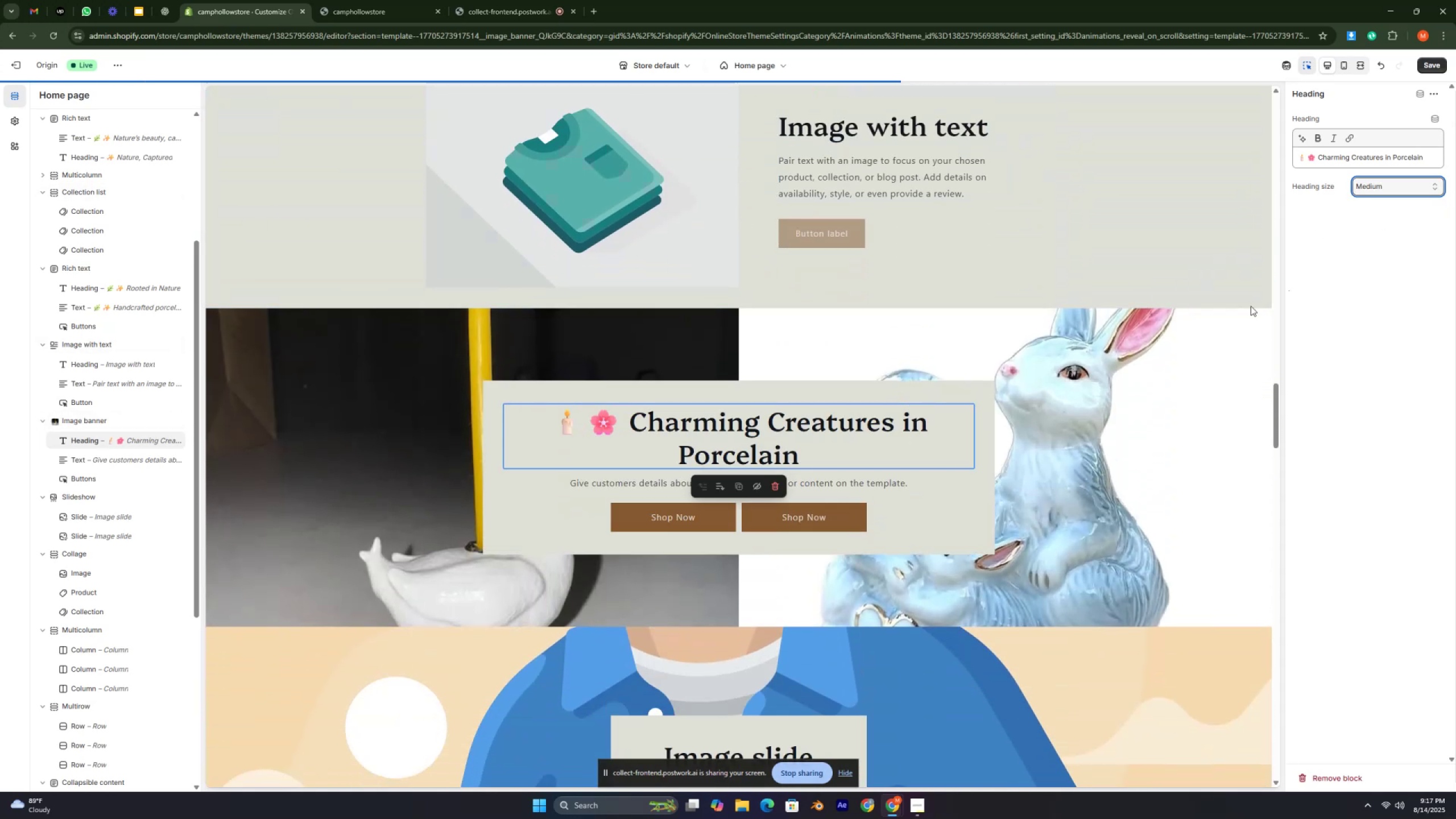 
scroll: coordinate [1111, 321], scroll_direction: down, amount: 2.0
 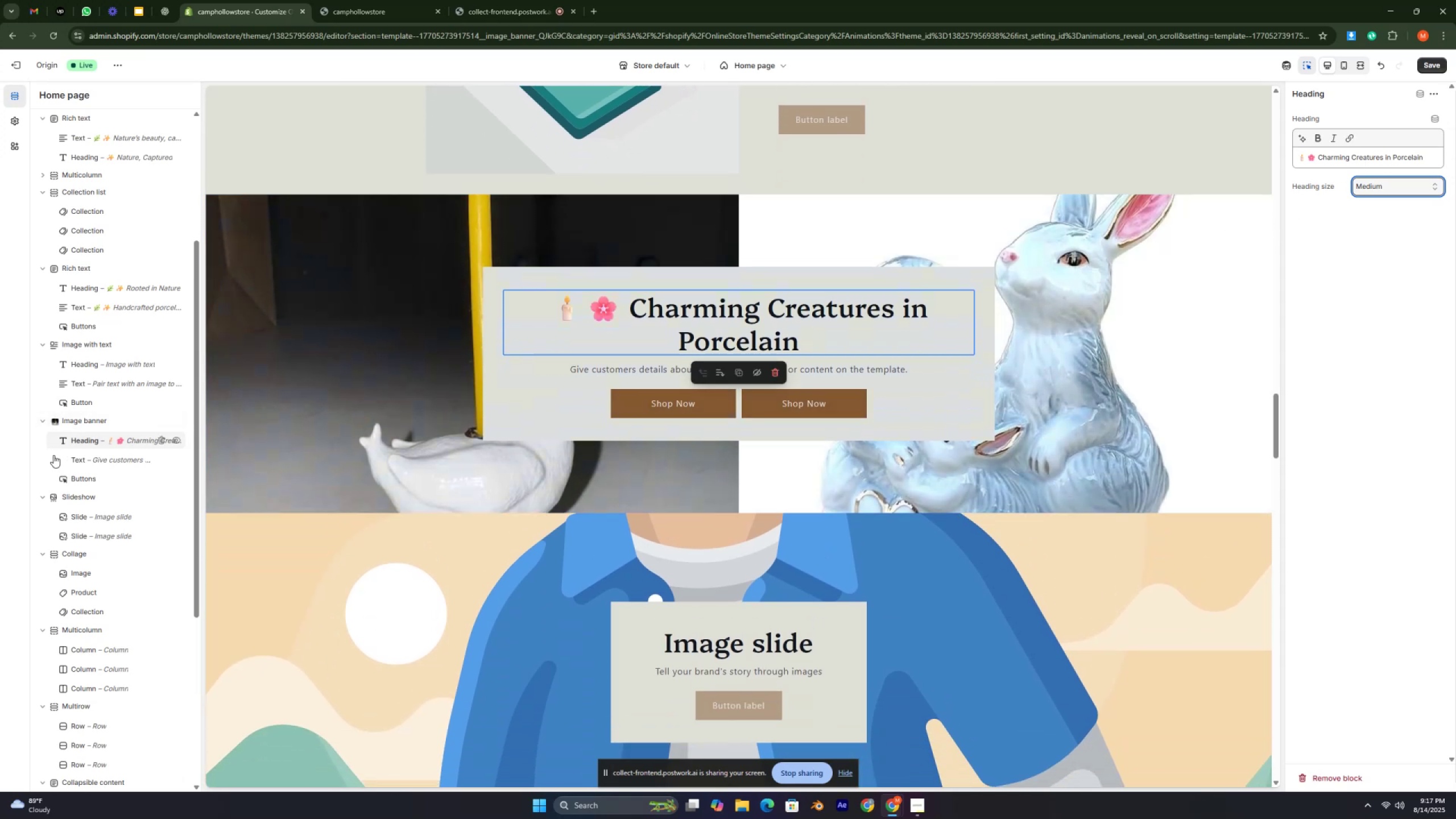 
left_click([106, 468])
 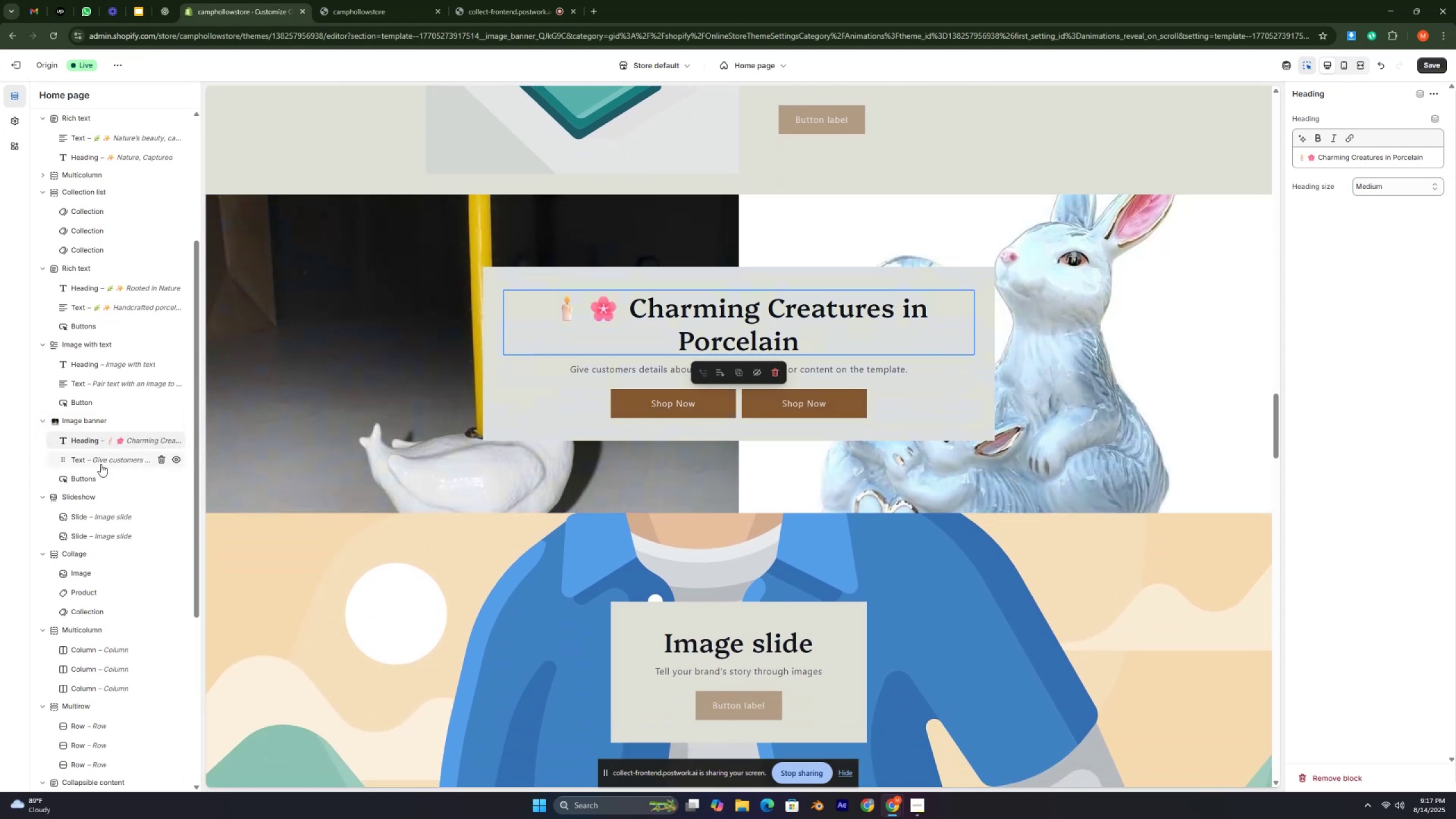 
left_click([100, 464])
 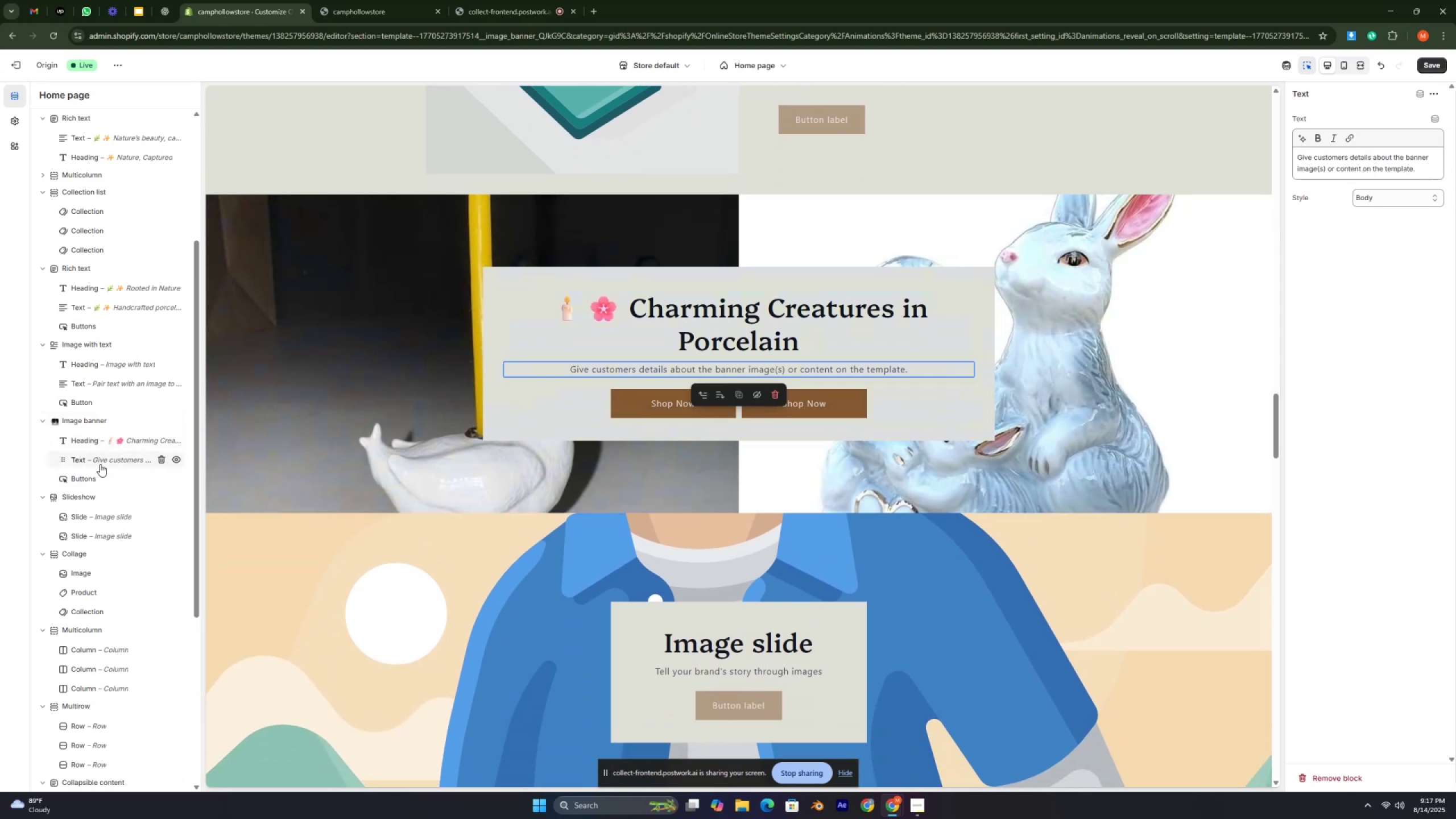 
key(Control+ControlLeft)
 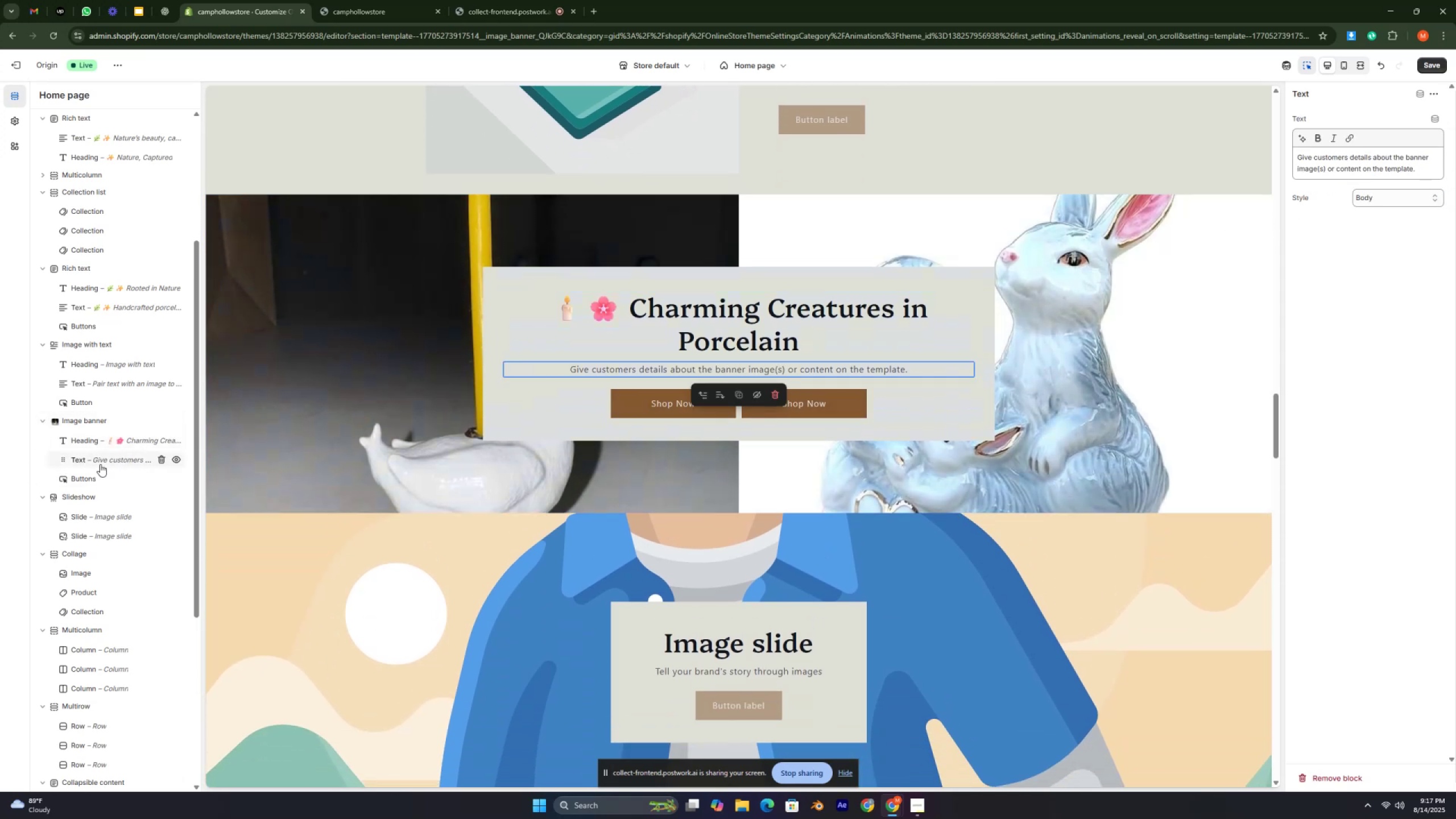 
key(Control+ControlLeft)
 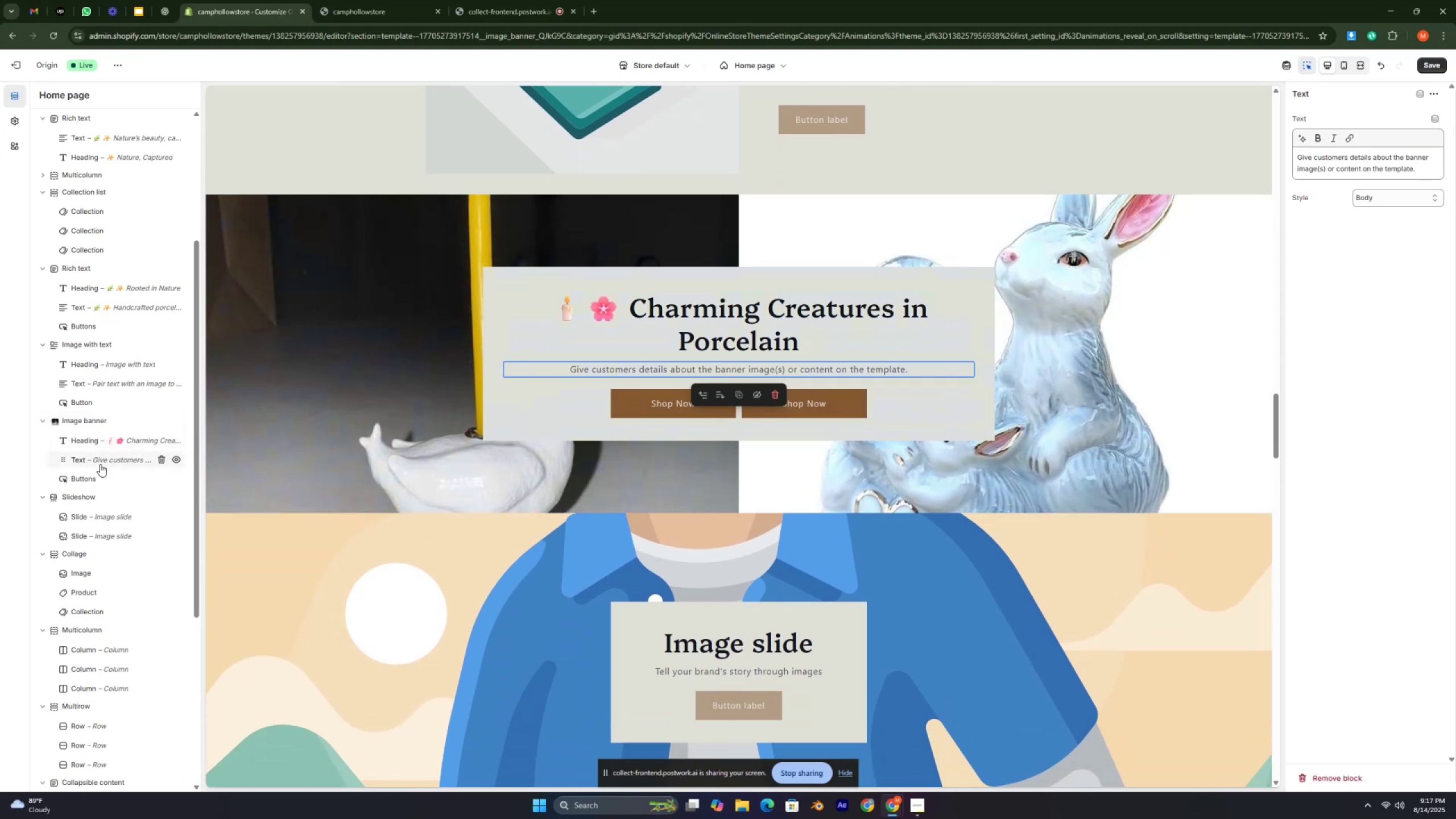 
key(Control+ControlLeft)
 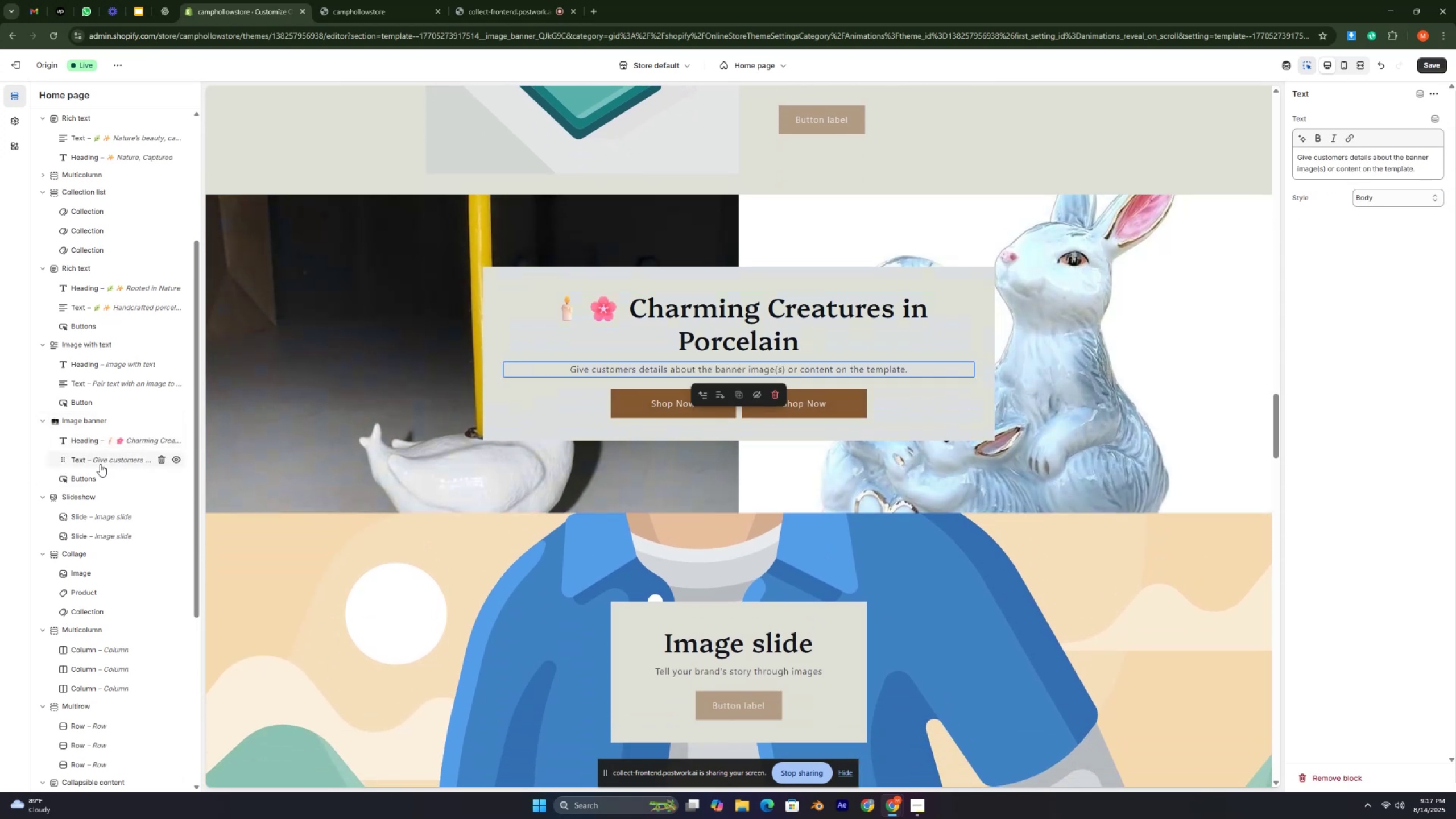 
key(Control+ControlLeft)
 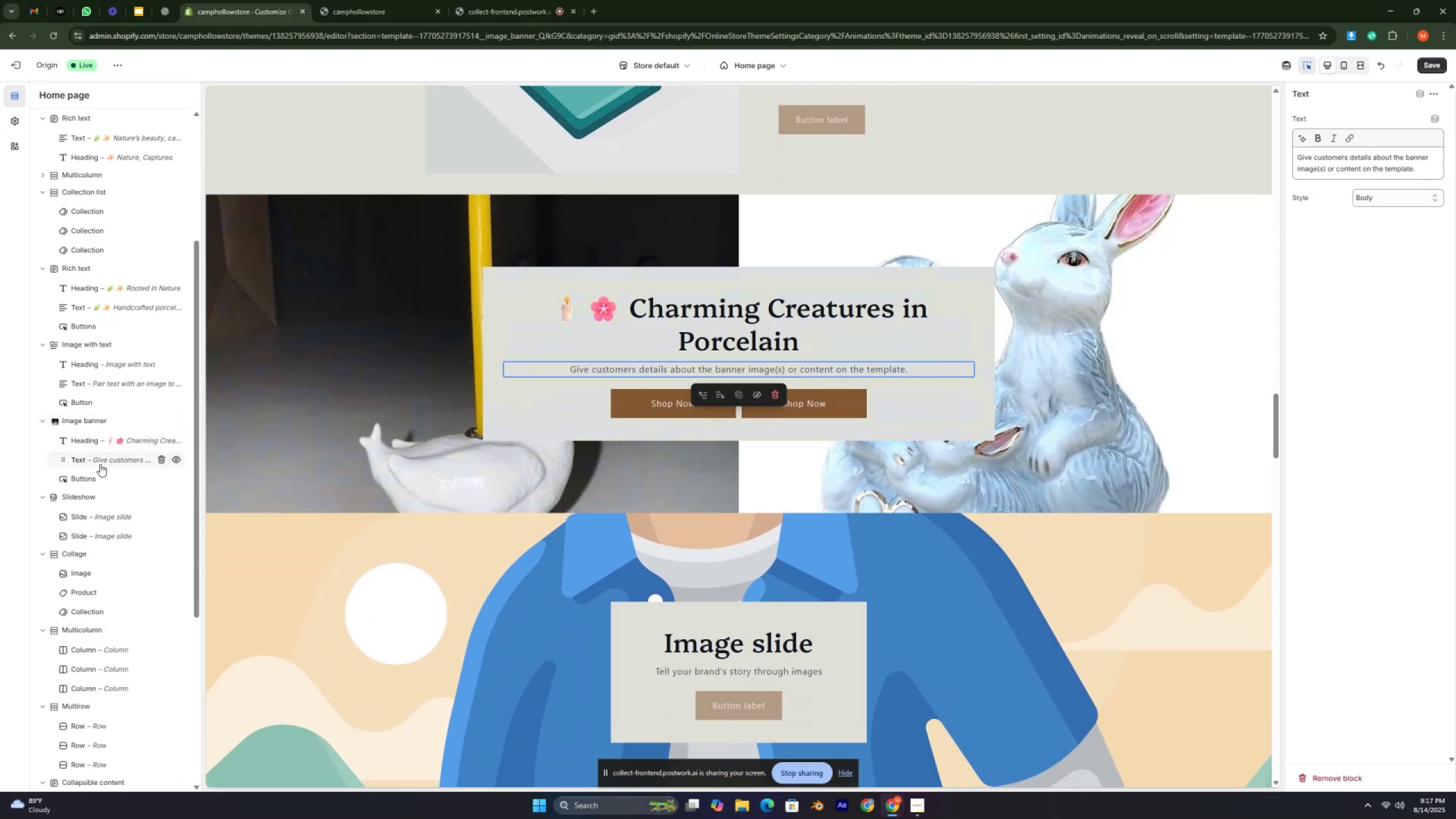 
key(Control+ControlLeft)
 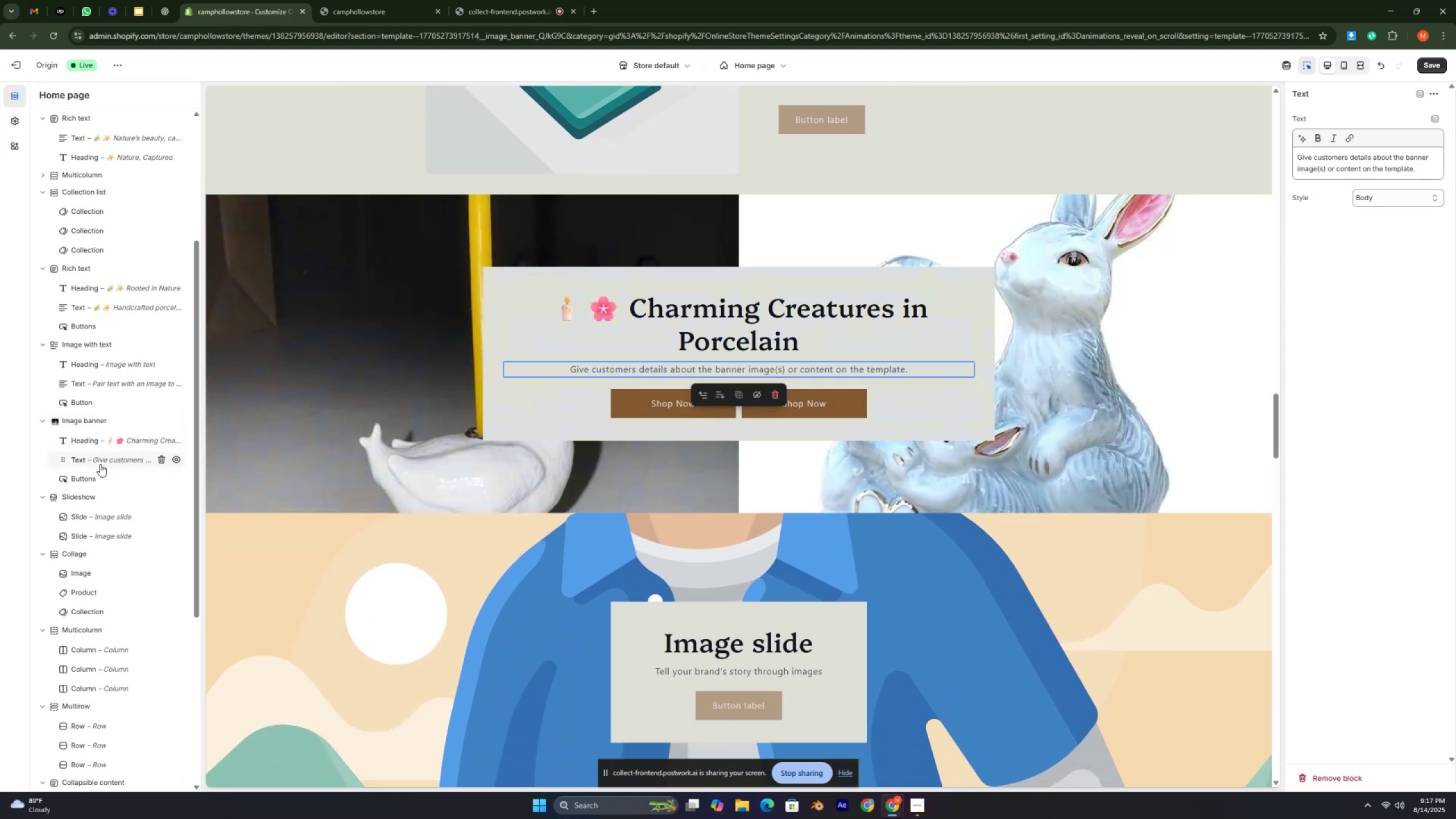 
key(Control+ControlLeft)
 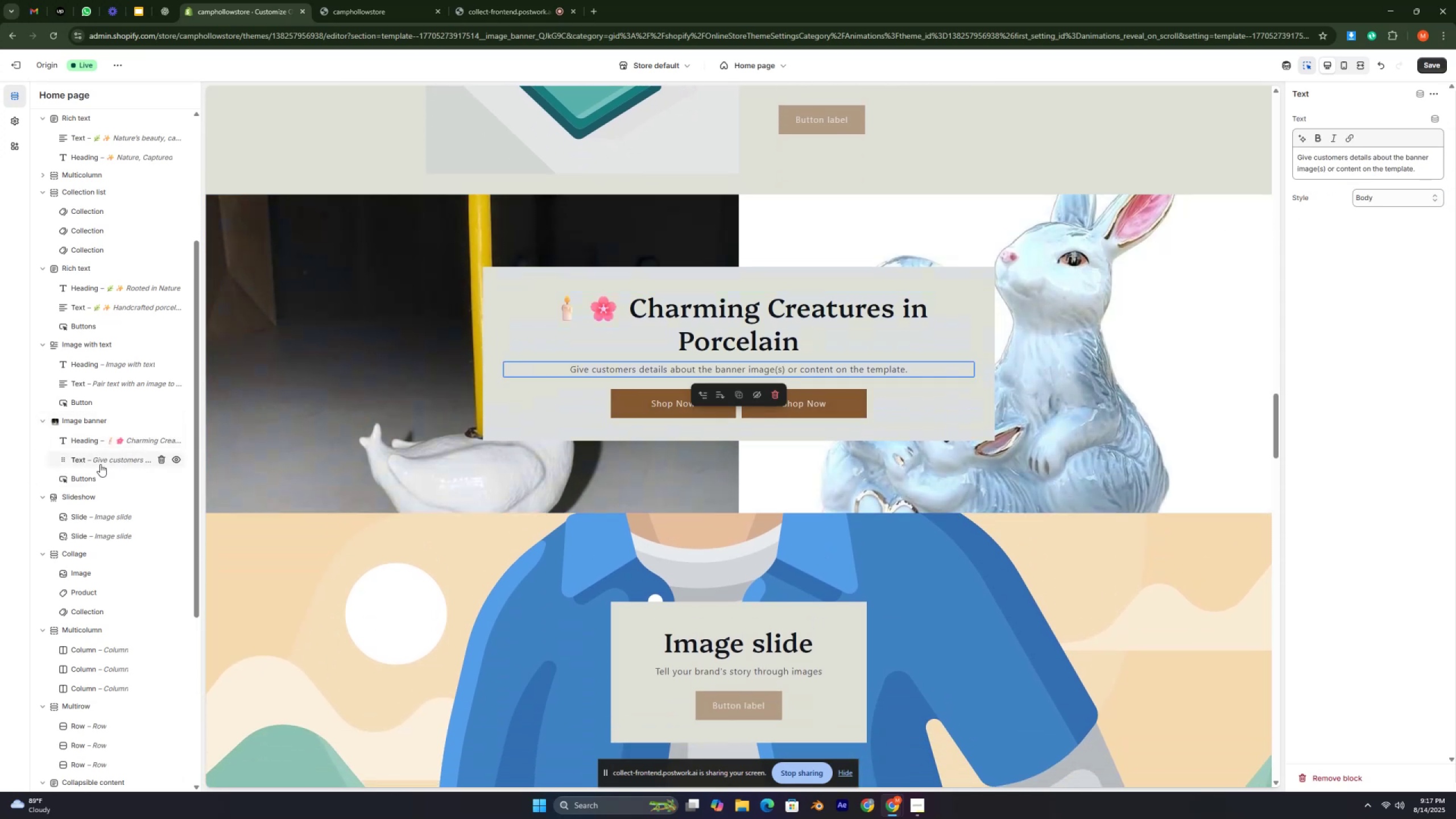 
key(Control+ControlLeft)
 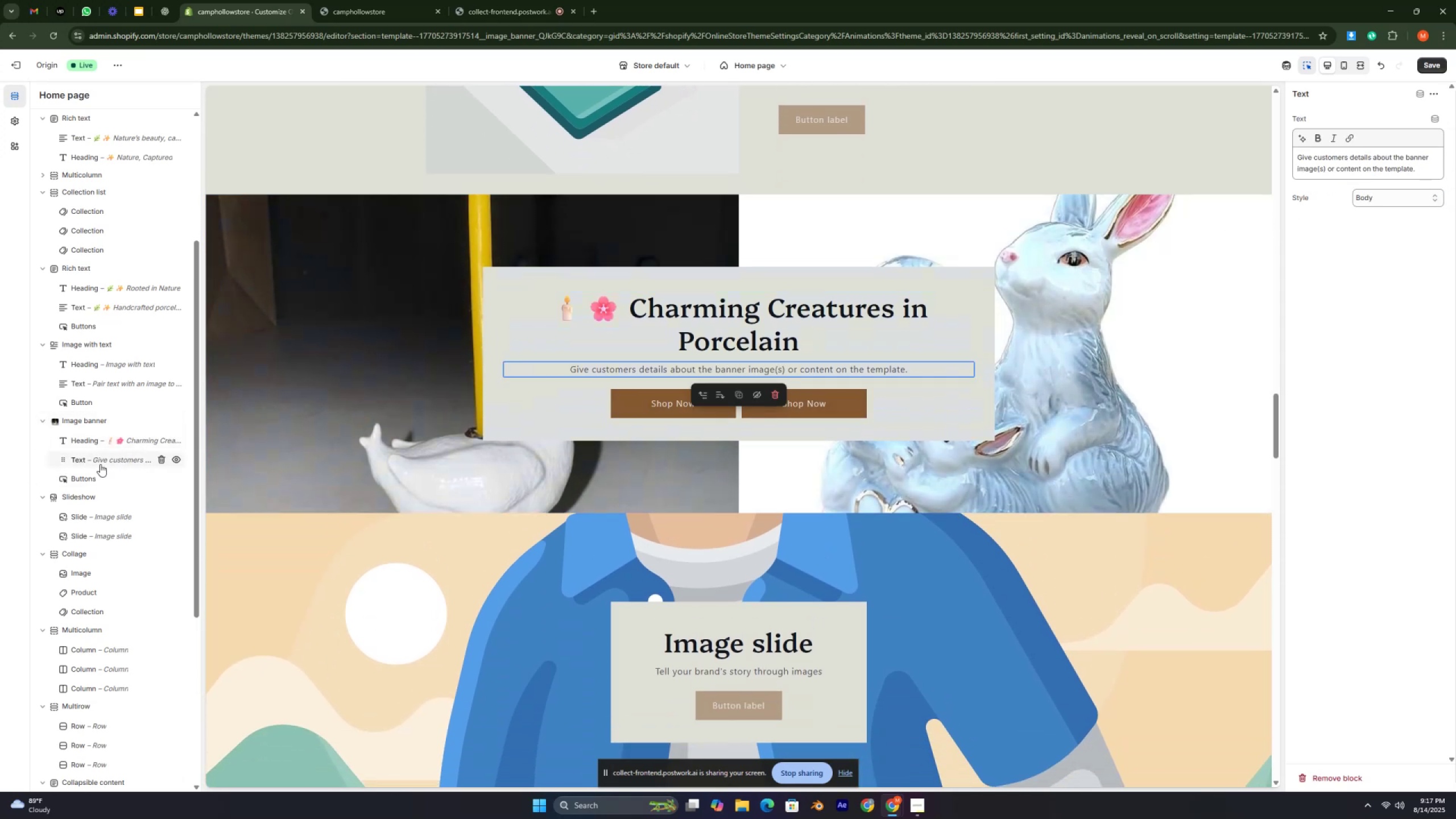 
key(Control+ControlLeft)
 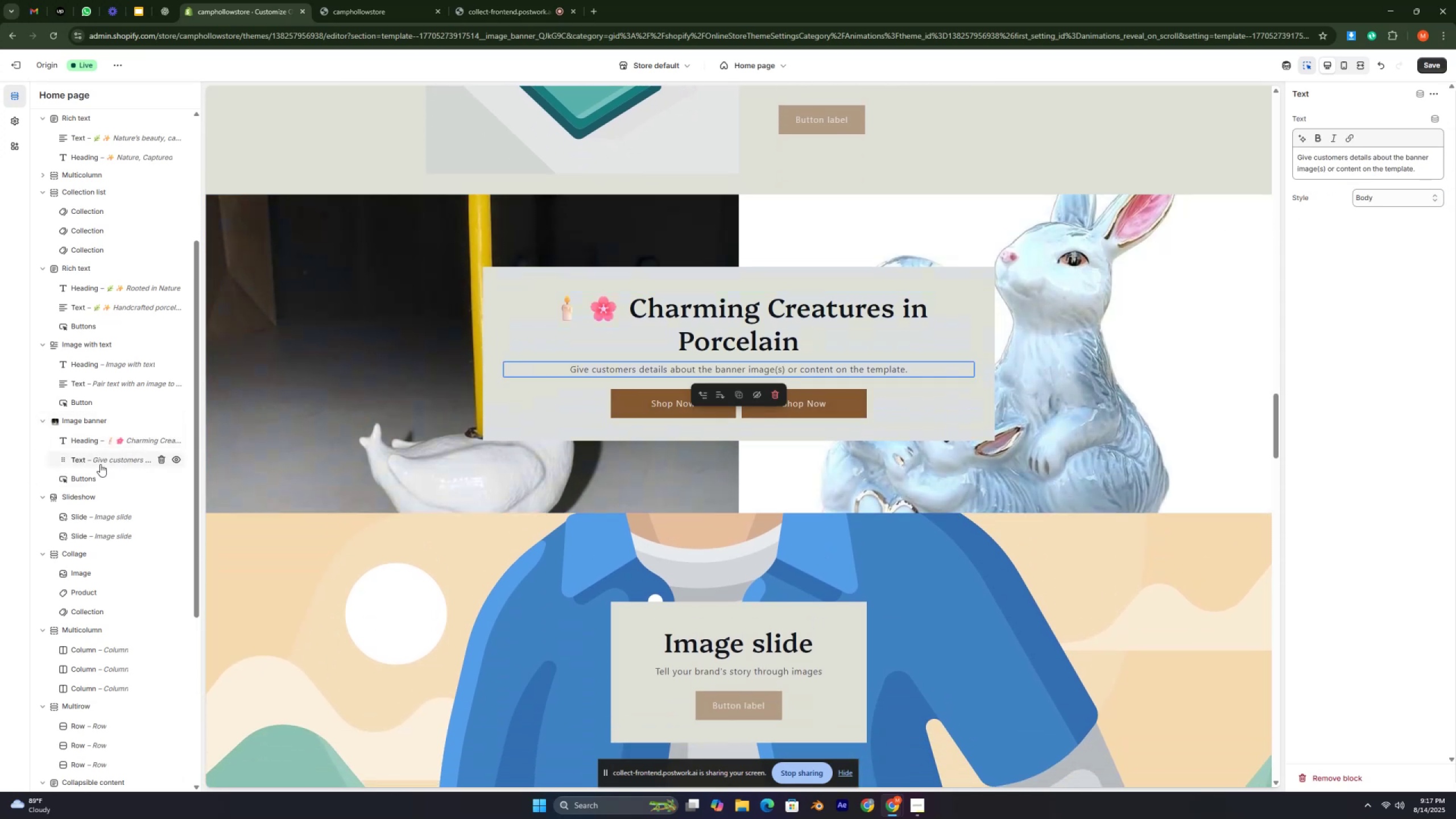 
key(Control+ControlLeft)
 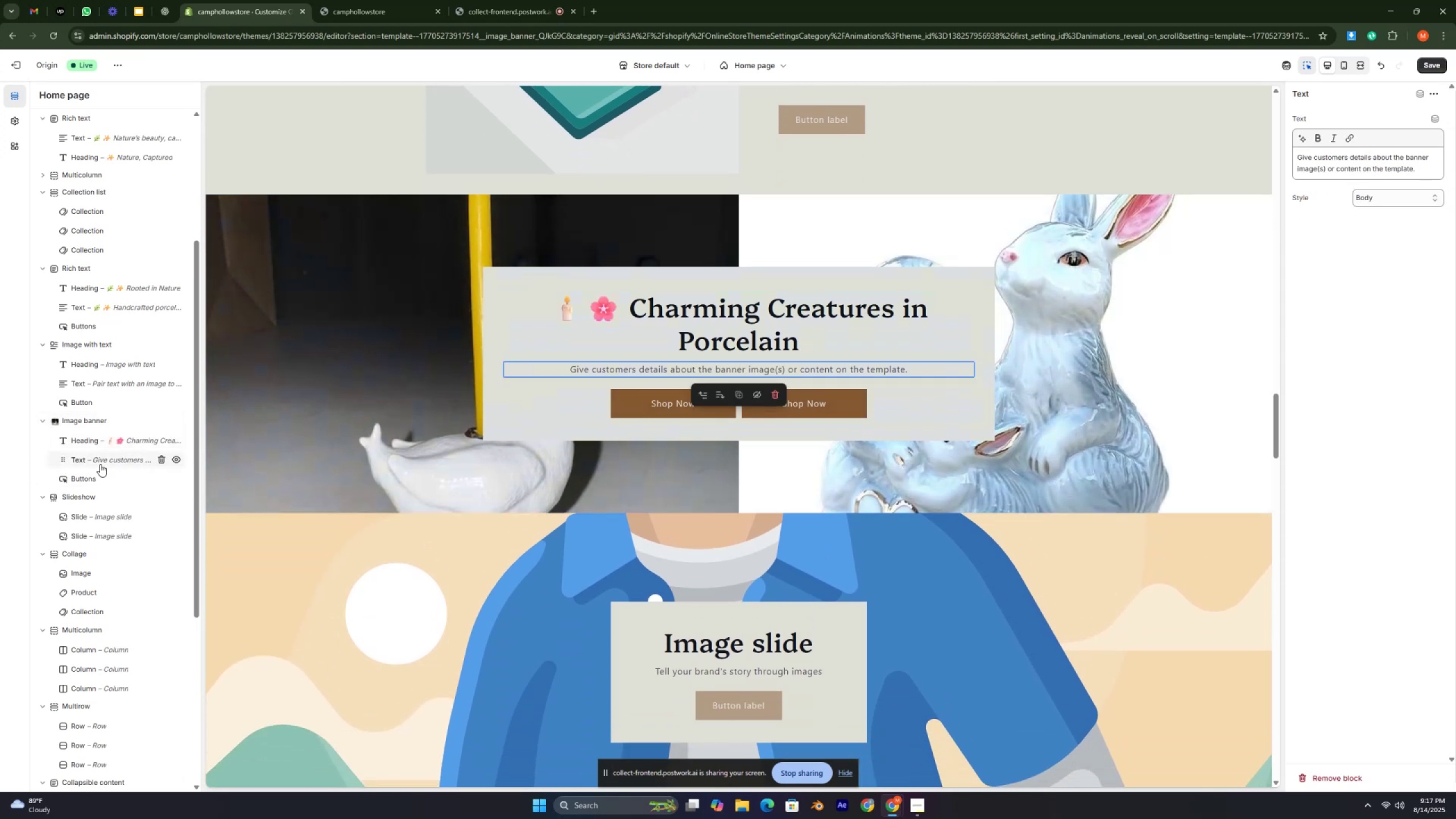 
key(Control+ControlLeft)
 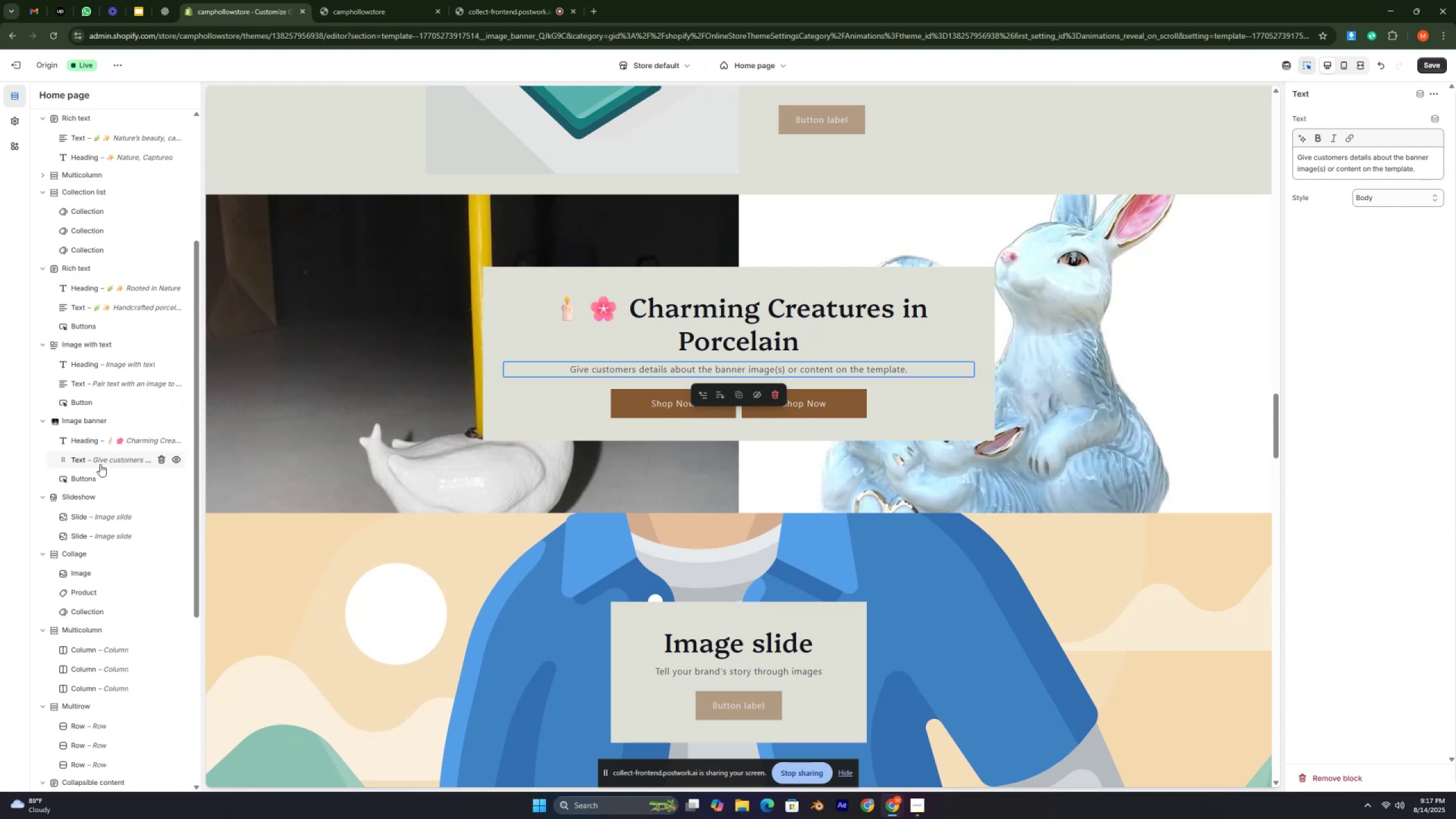 
key(Control+ControlLeft)
 